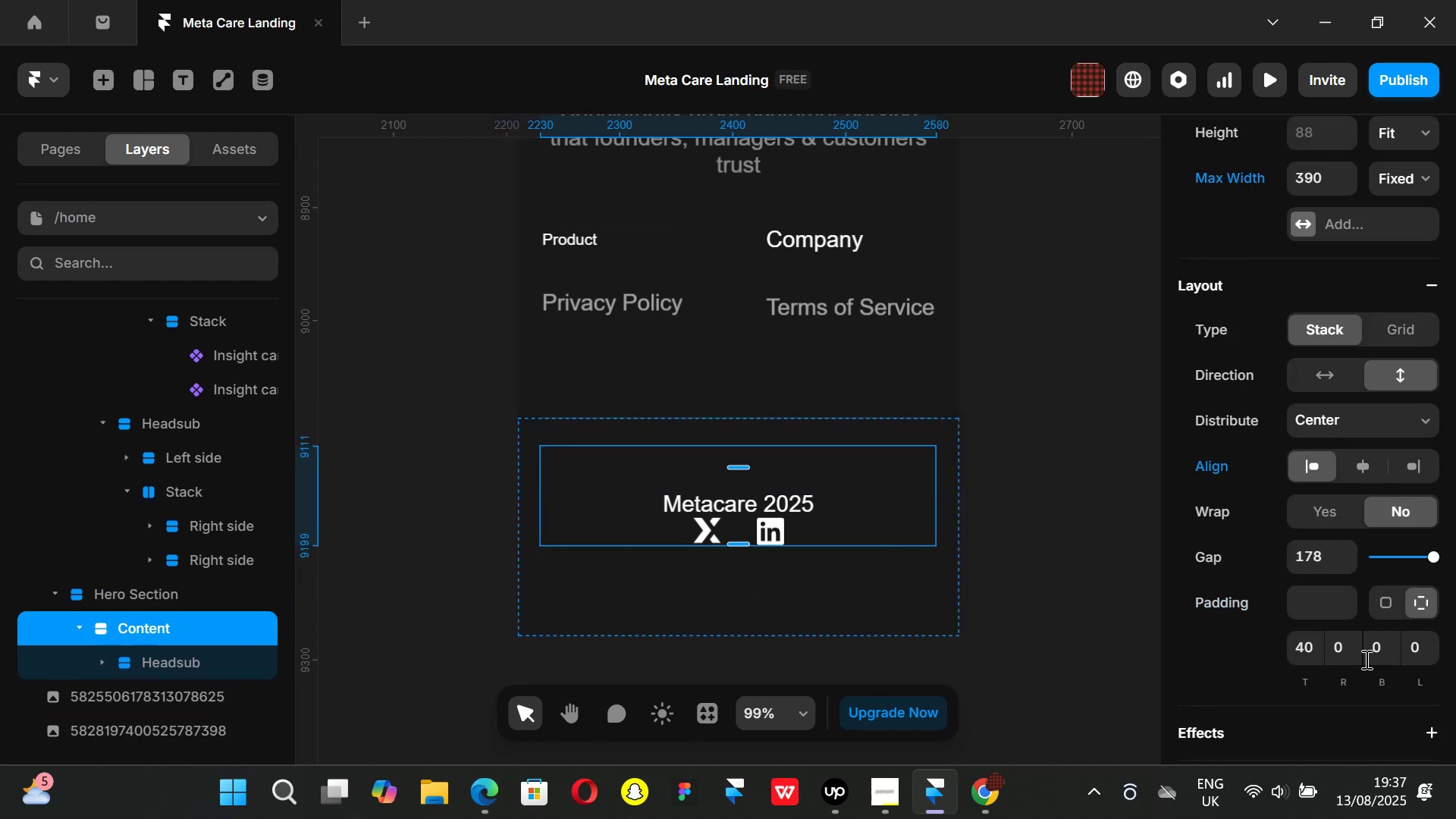 
wait(5.02)
 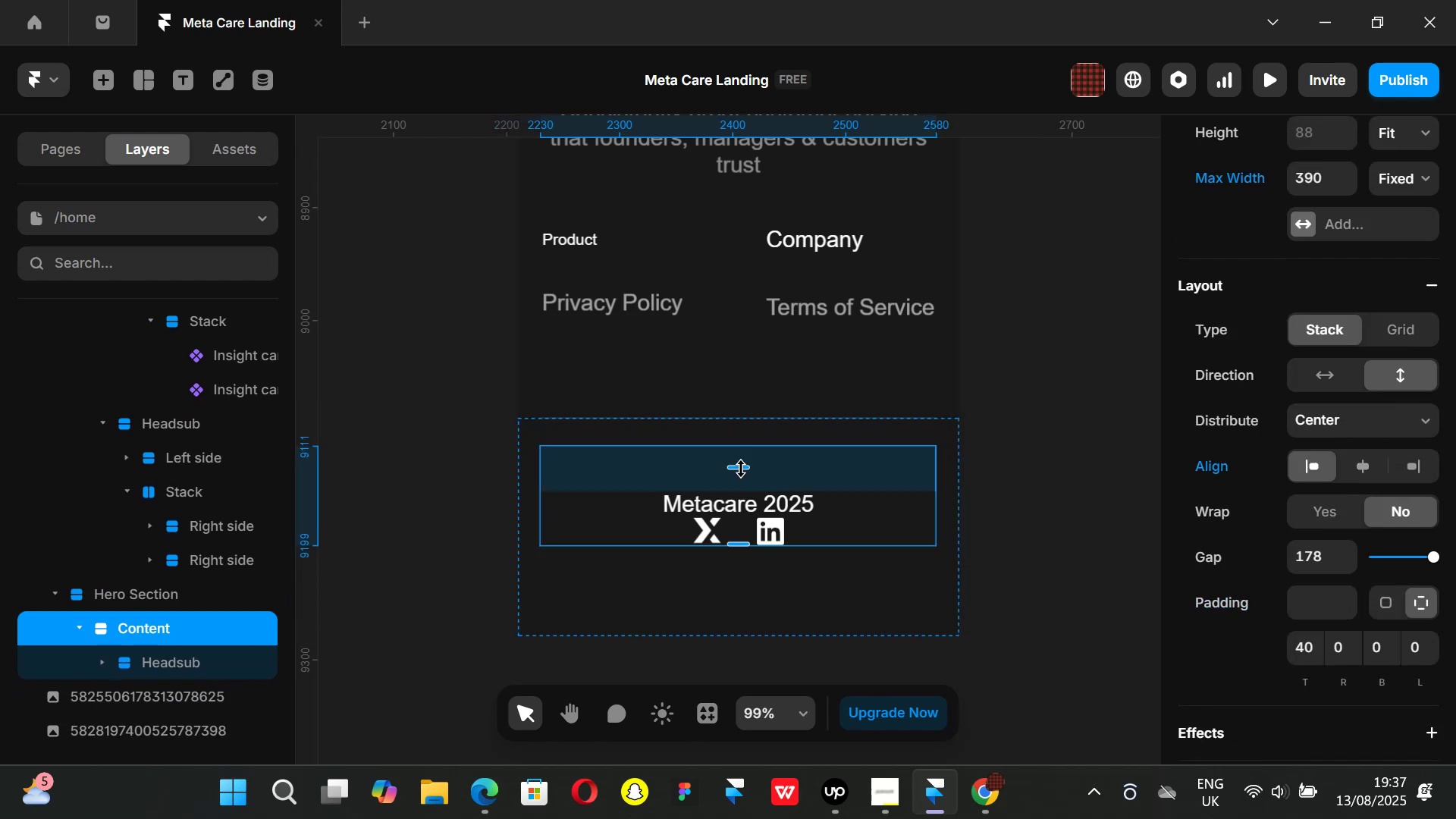 
left_click([1382, 651])
 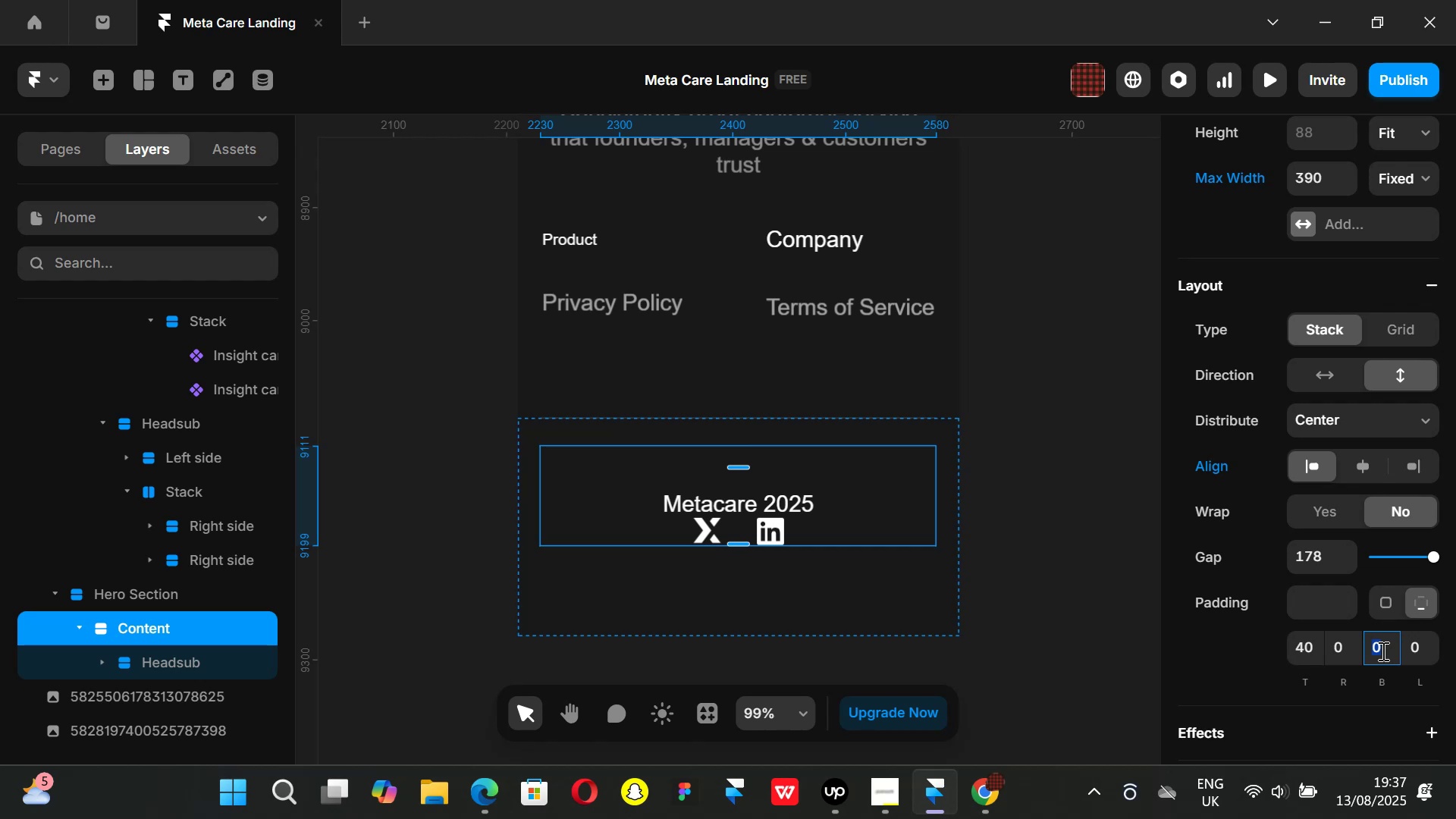 
type(40)
 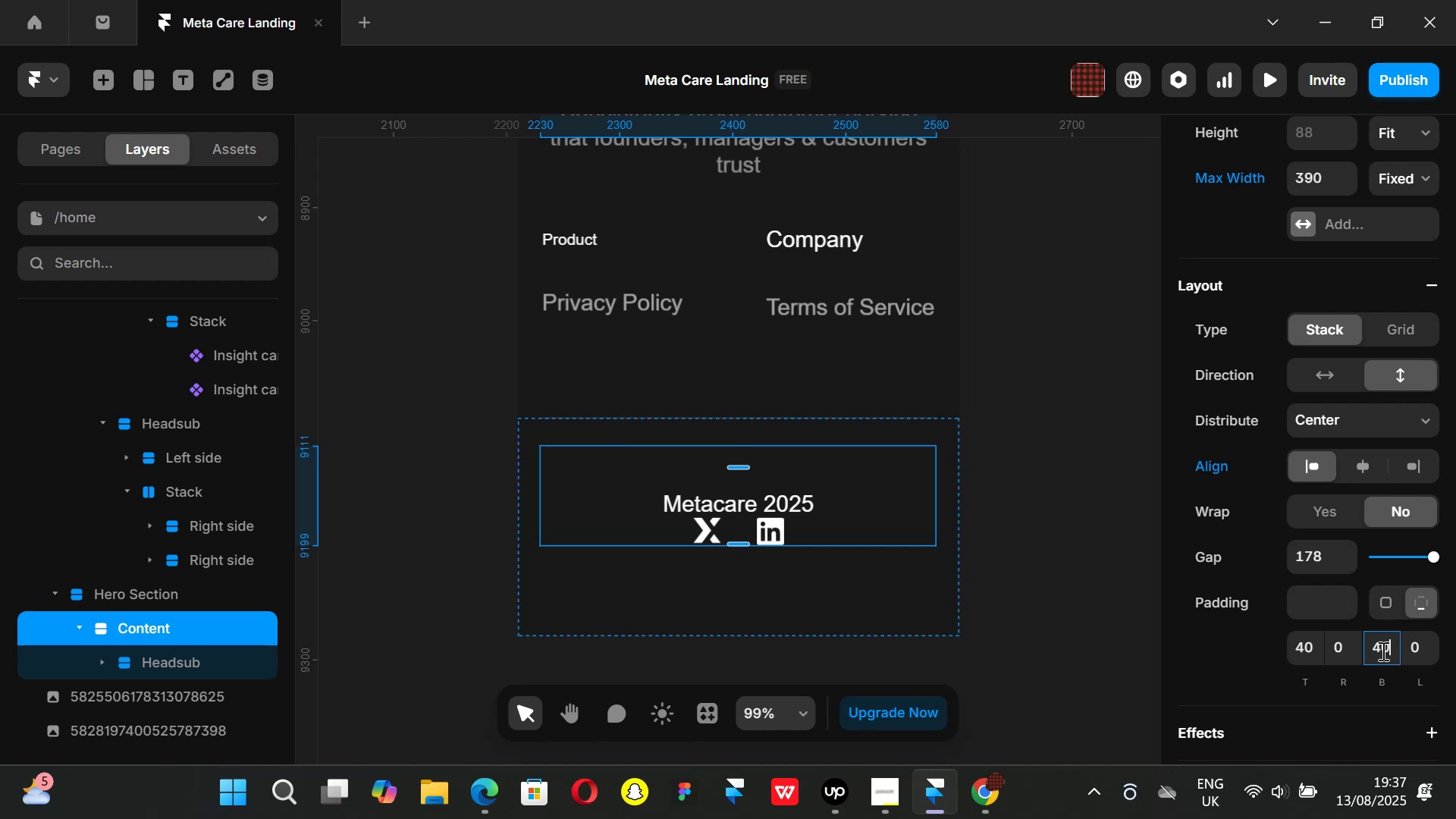 
key(Enter)
 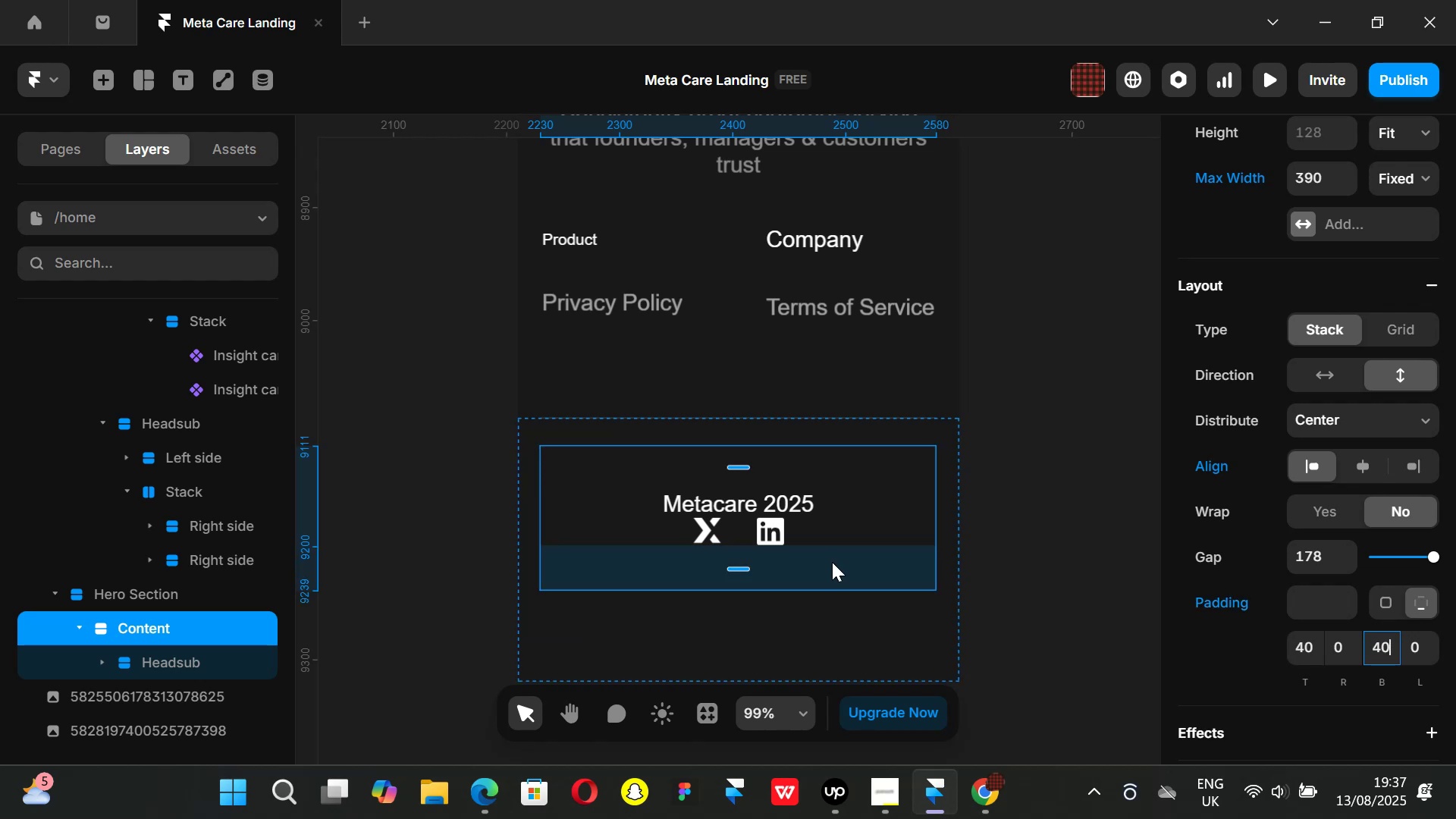 
key(Control+ControlLeft)
 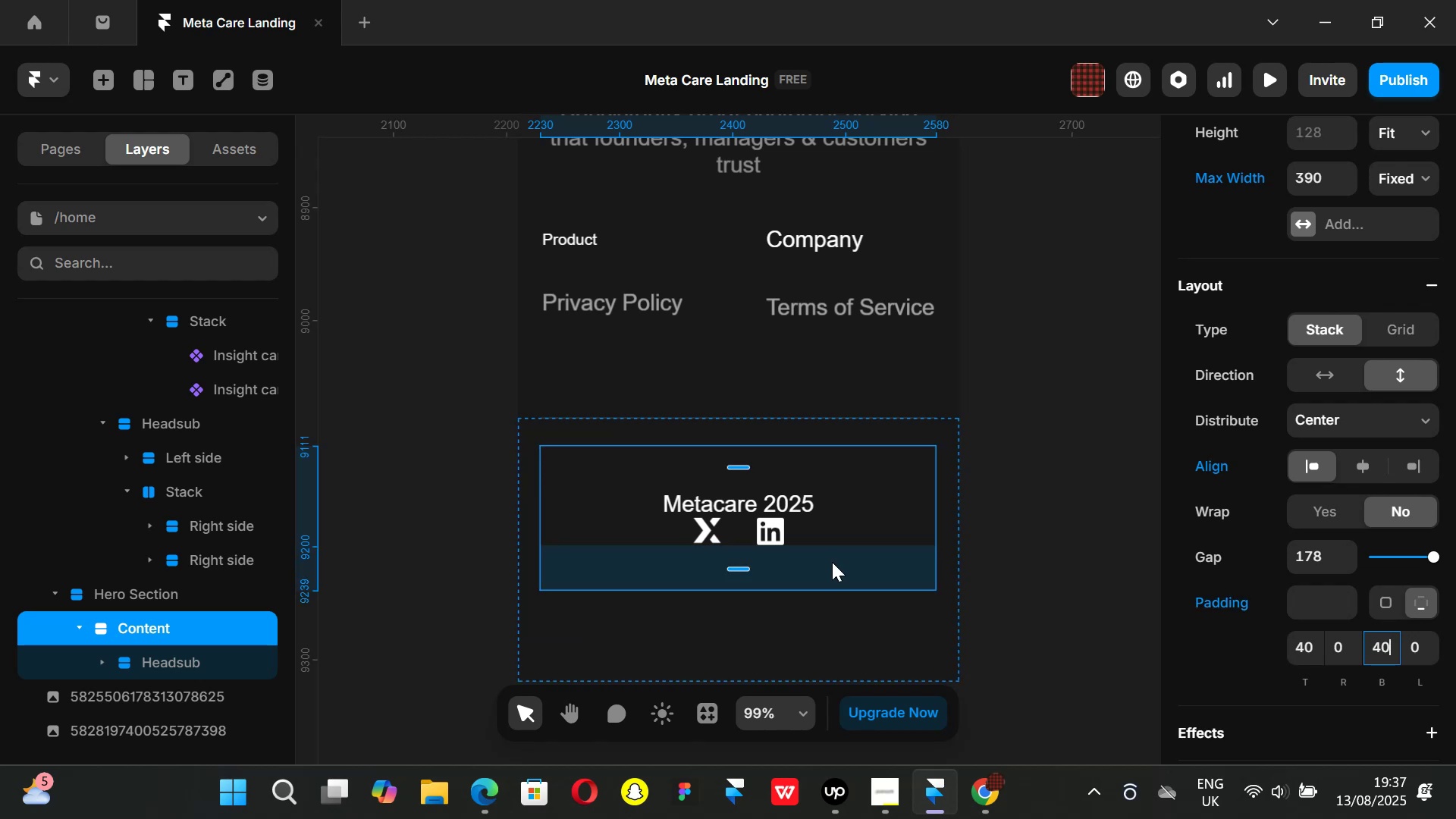 
key(Control+Z)
 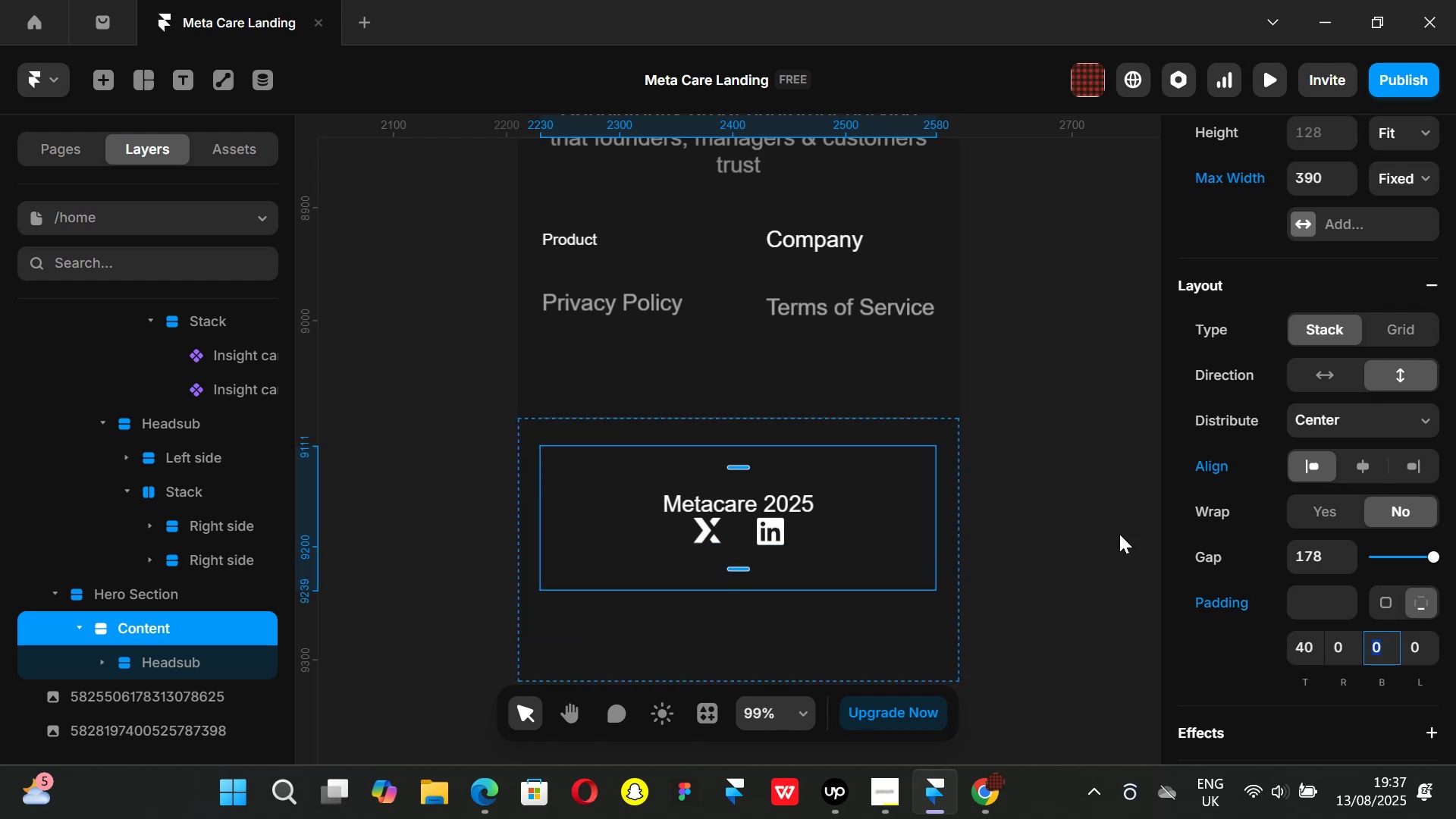 
left_click([1119, 534])
 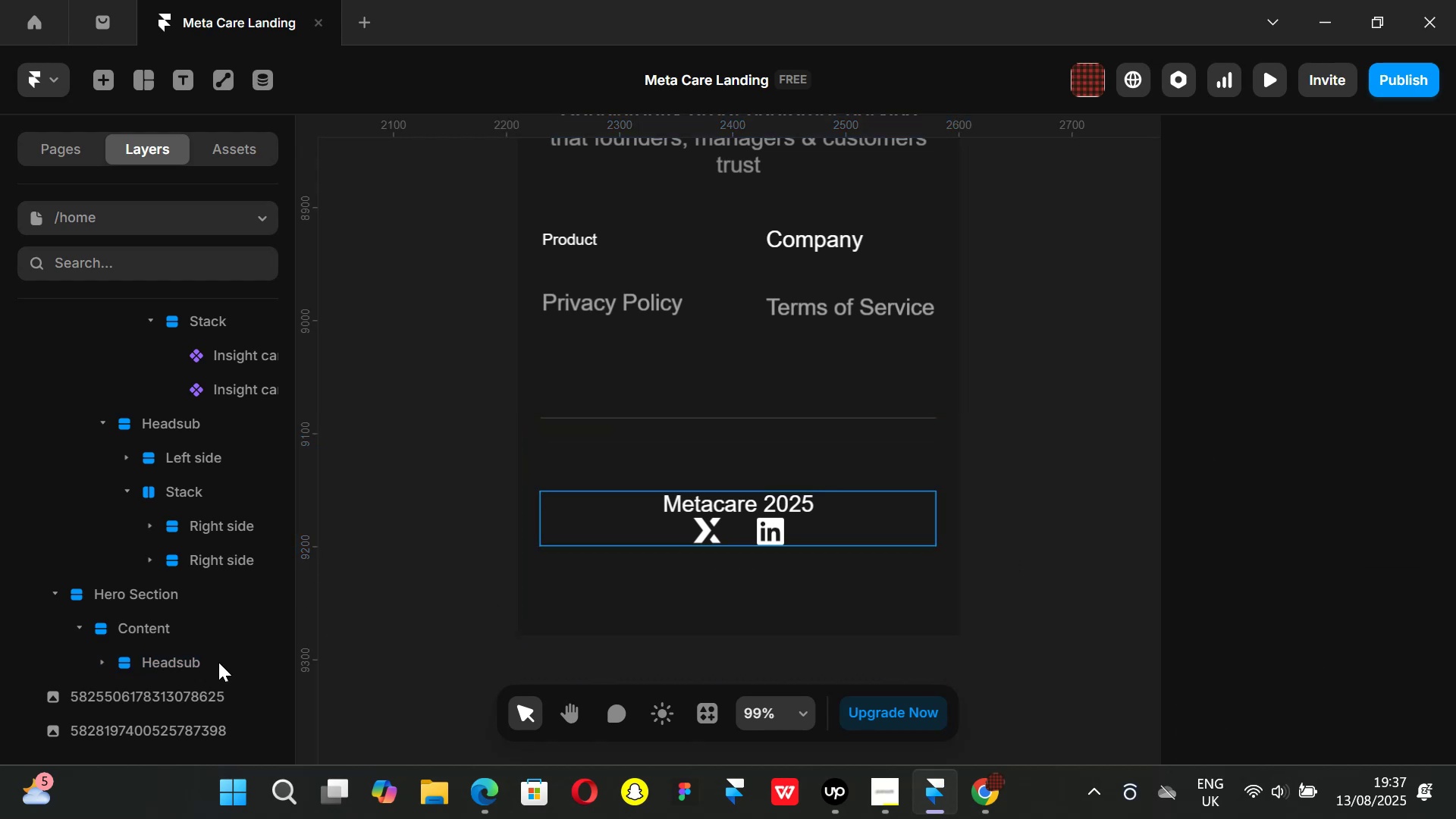 
left_click([145, 626])
 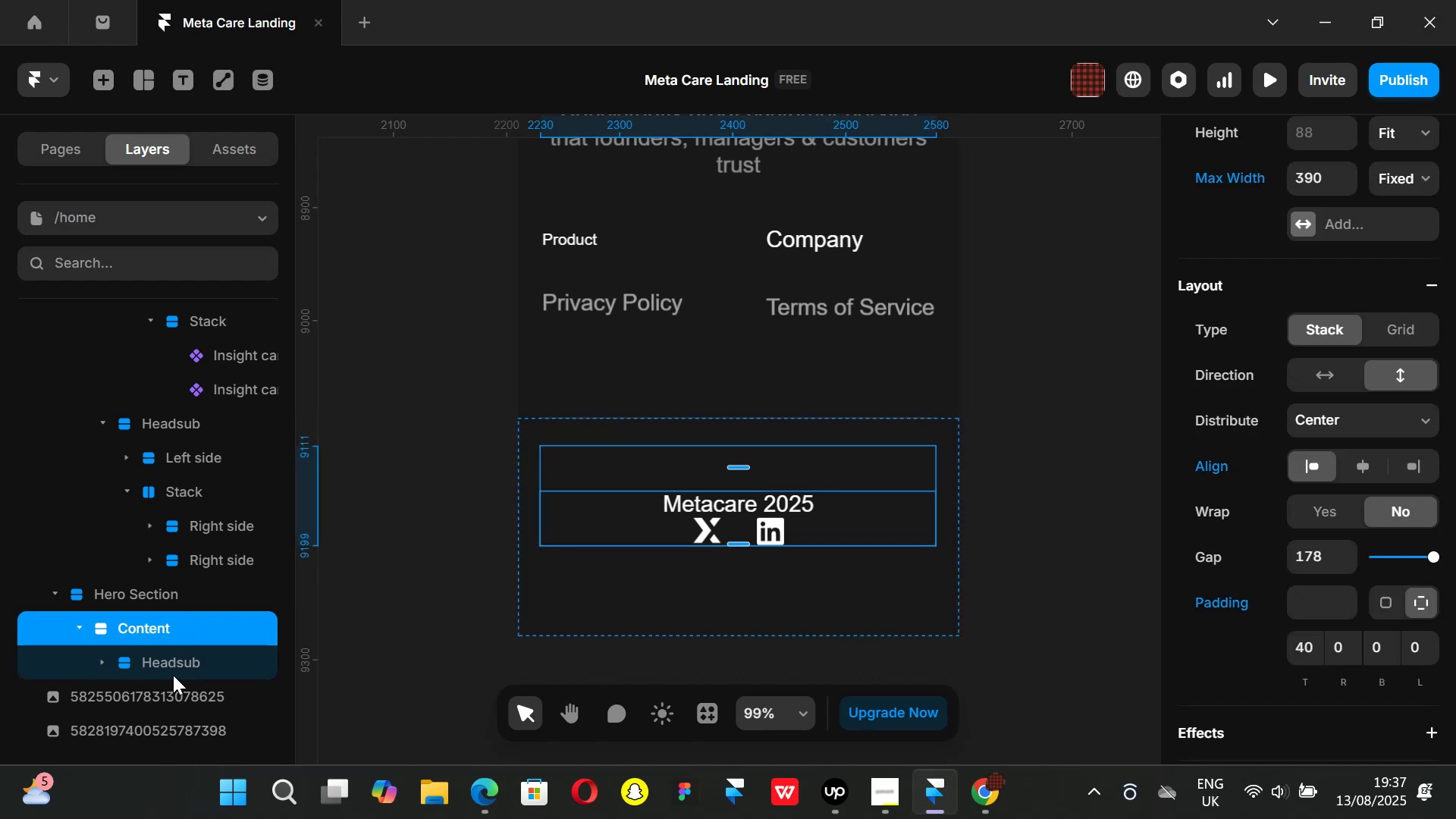 
left_click([161, 664])
 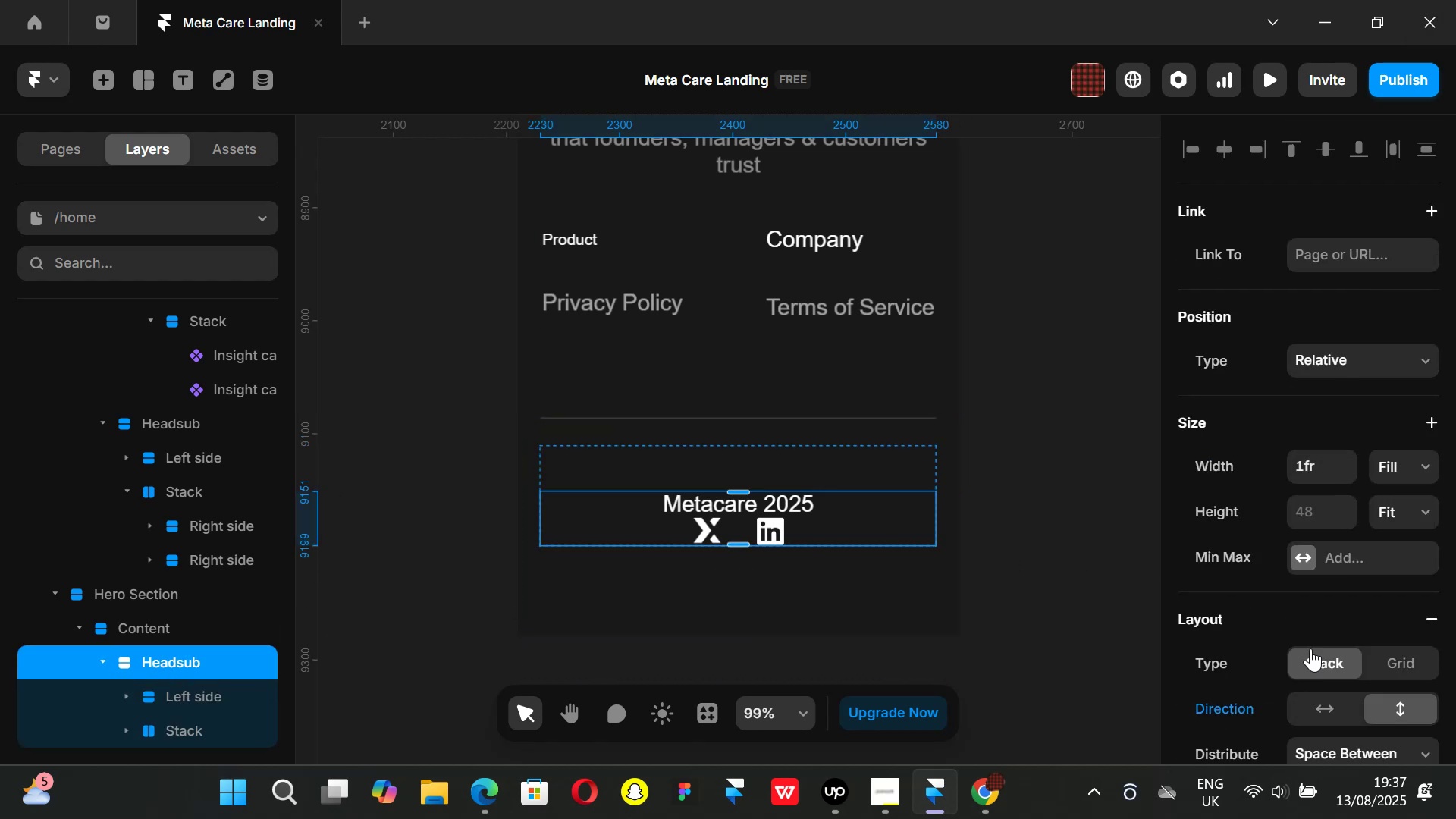 
scroll: coordinate [1329, 610], scroll_direction: down, amount: 1.0
 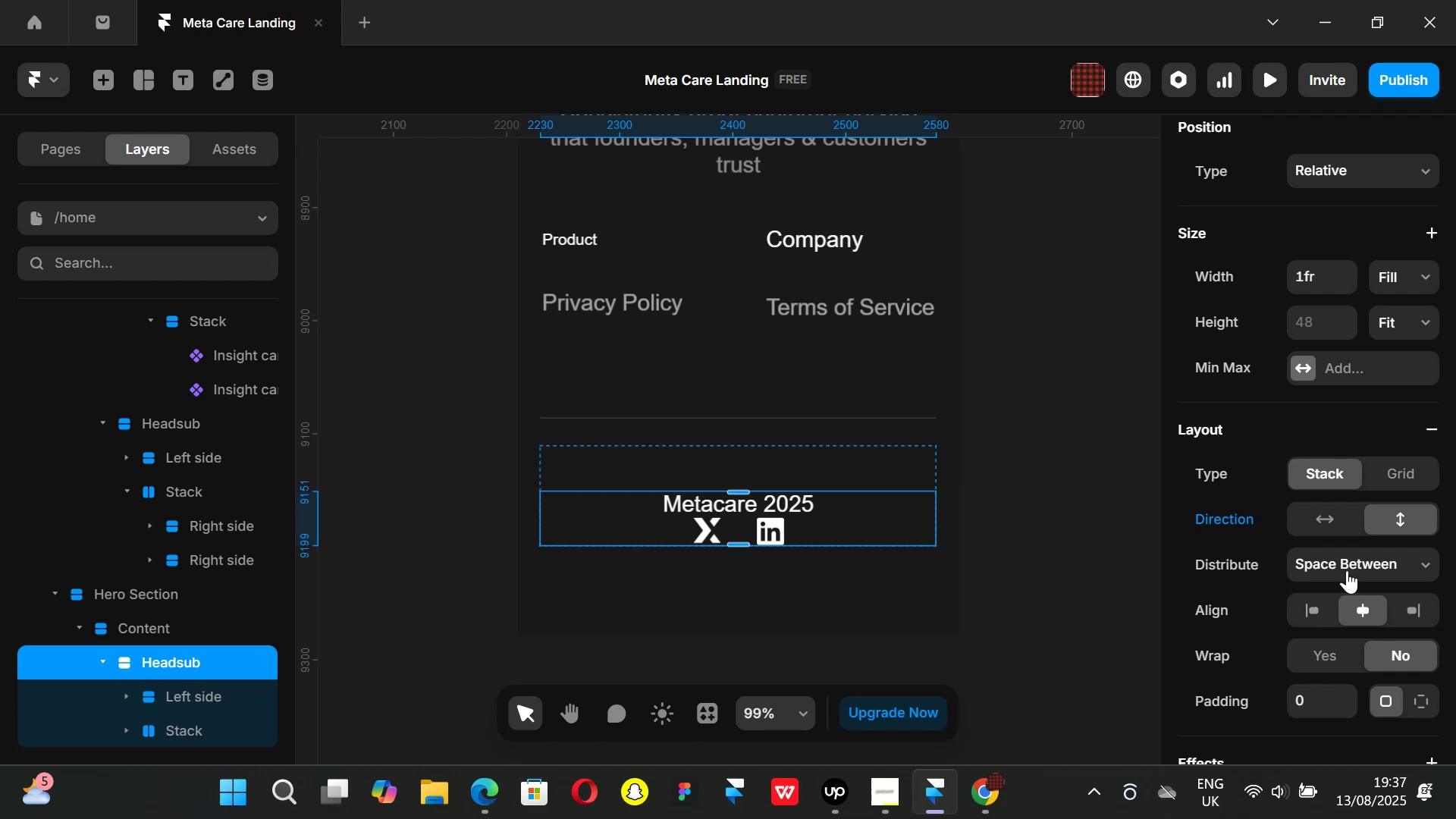 
wait(5.94)
 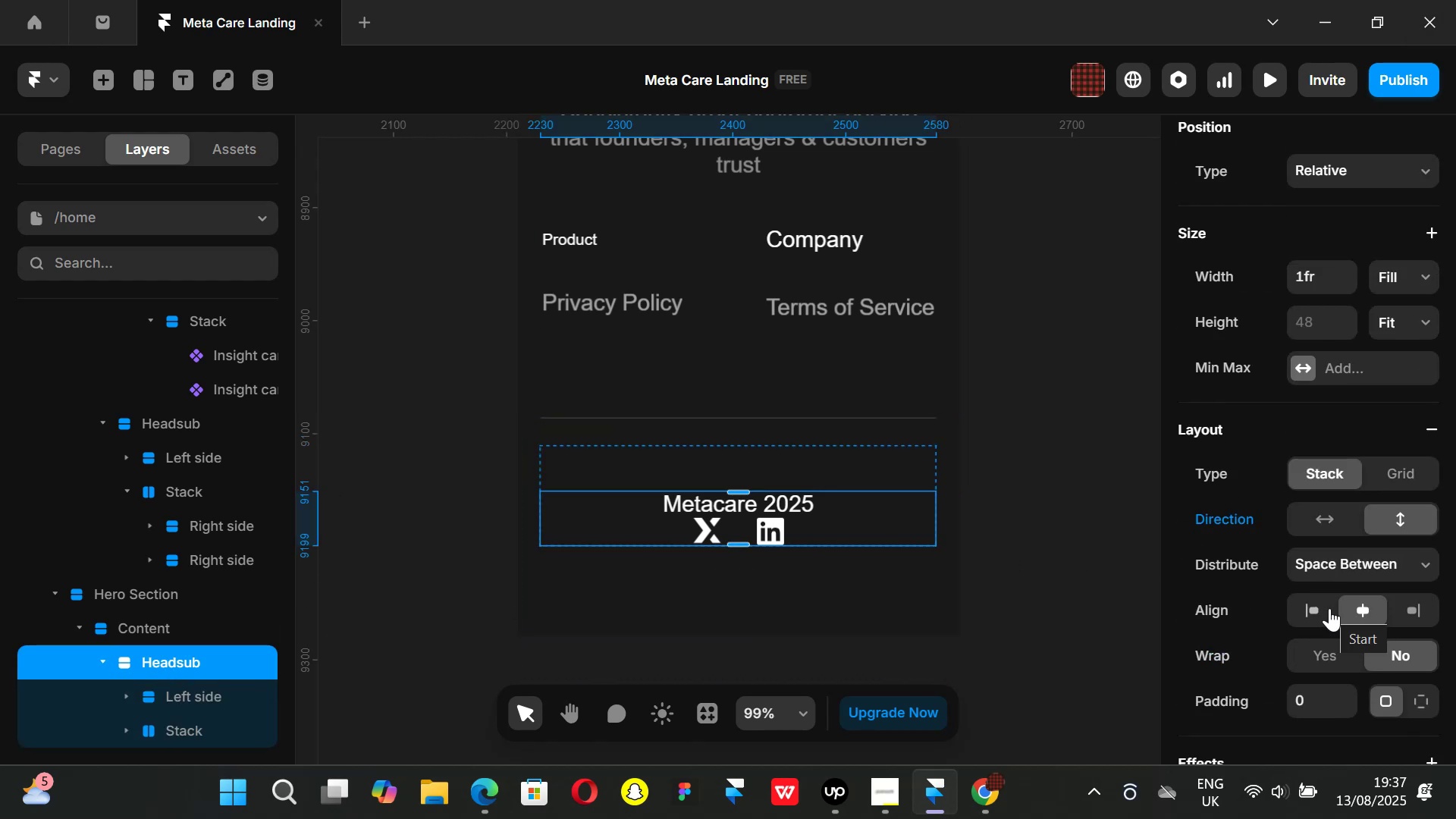 
scroll: coordinate [1348, 586], scroll_direction: down, amount: 3.0
 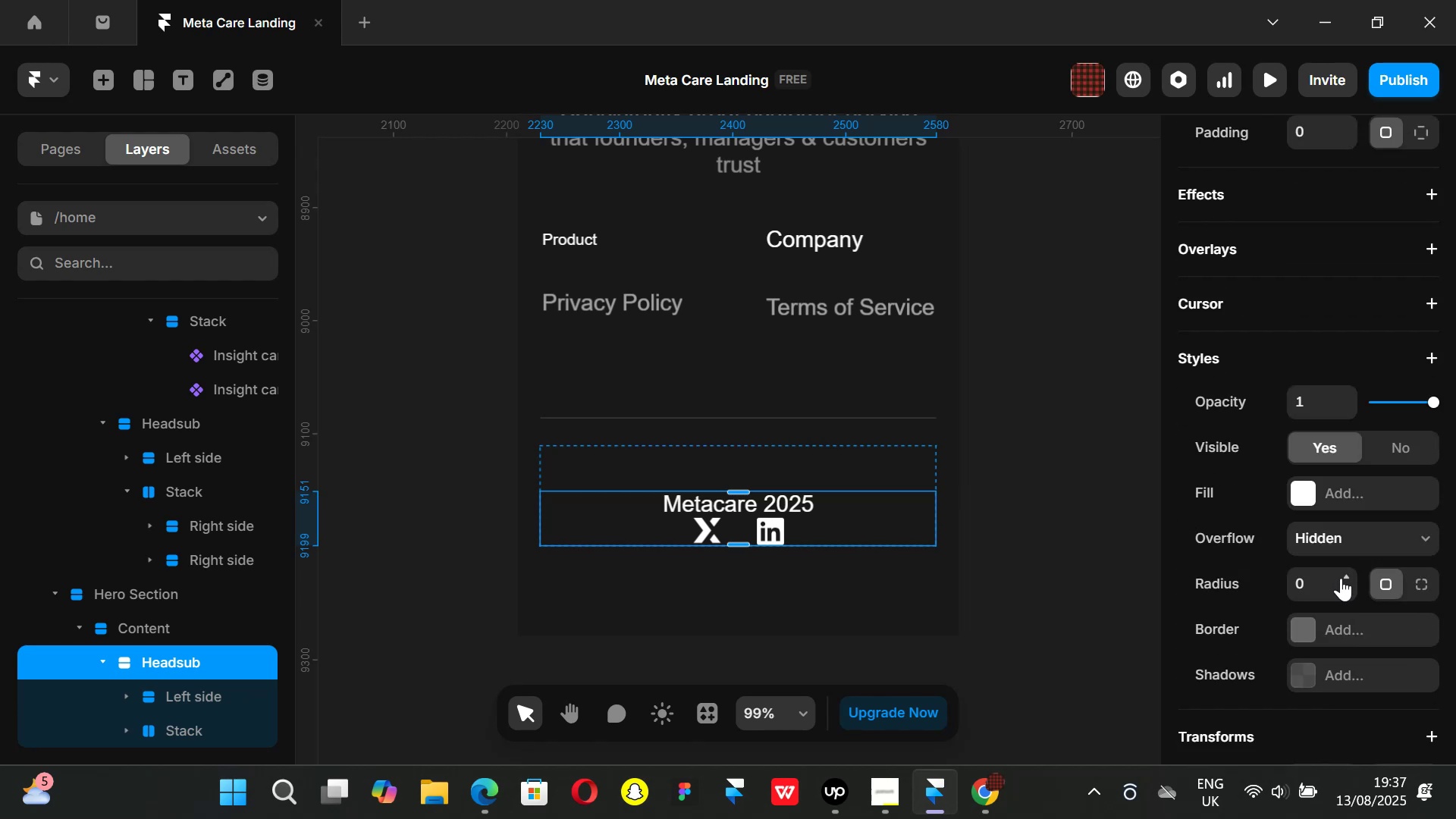 
scroll: coordinate [1343, 491], scroll_direction: up, amount: 4.0
 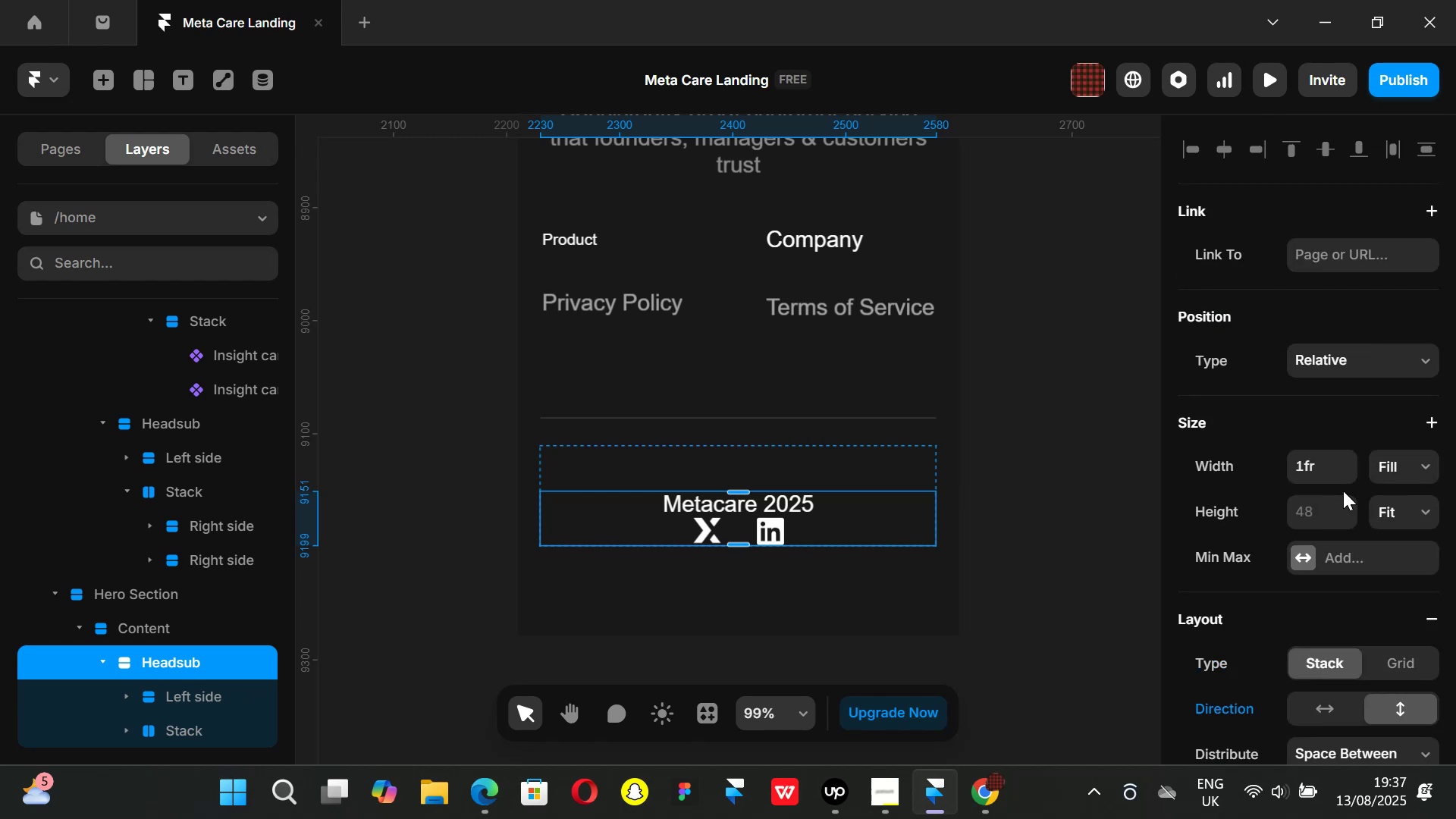 
scroll: coordinate [1344, 533], scroll_direction: down, amount: 5.0
 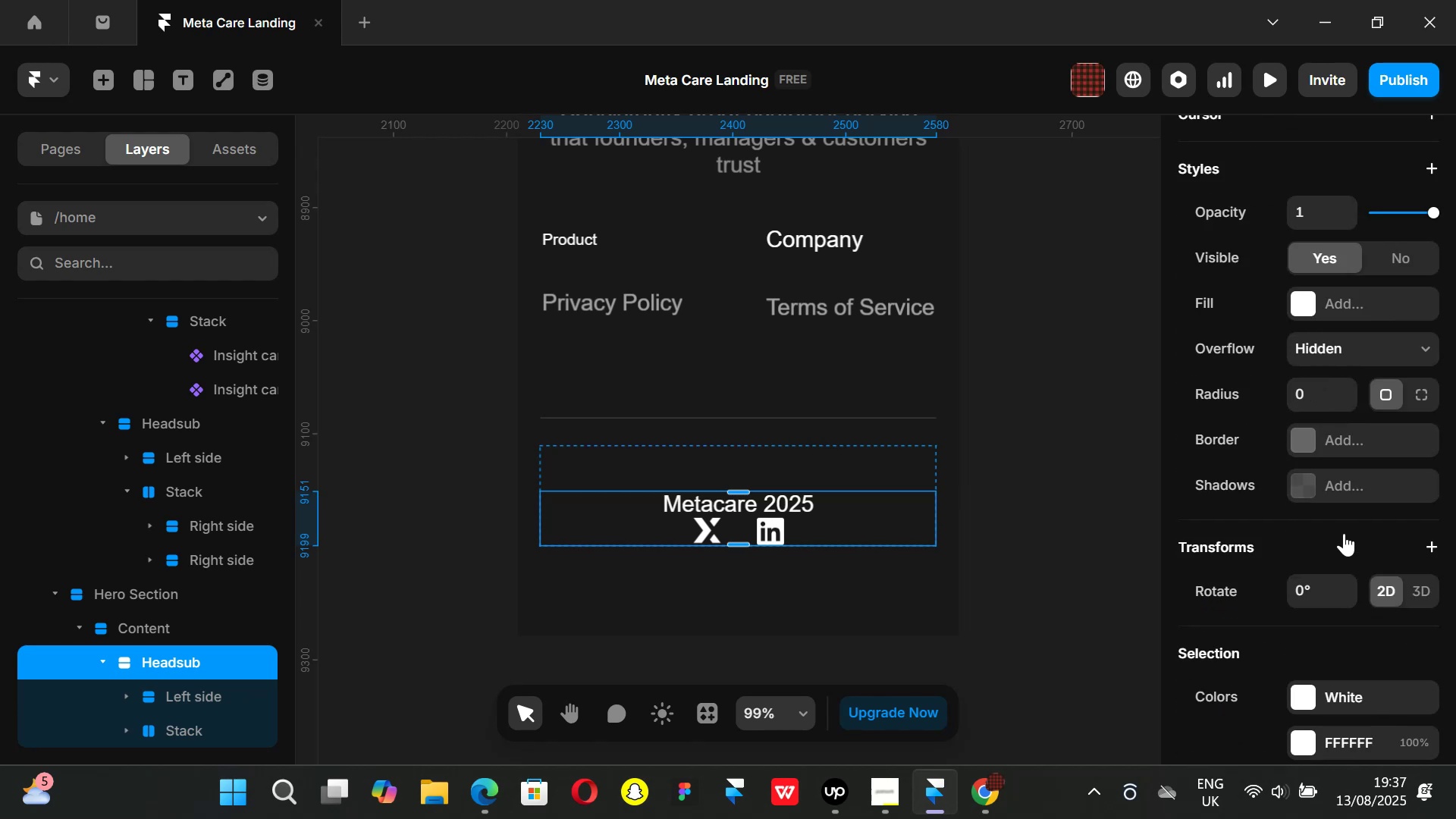 
scroll: coordinate [1289, 437], scroll_direction: up, amount: 2.0
 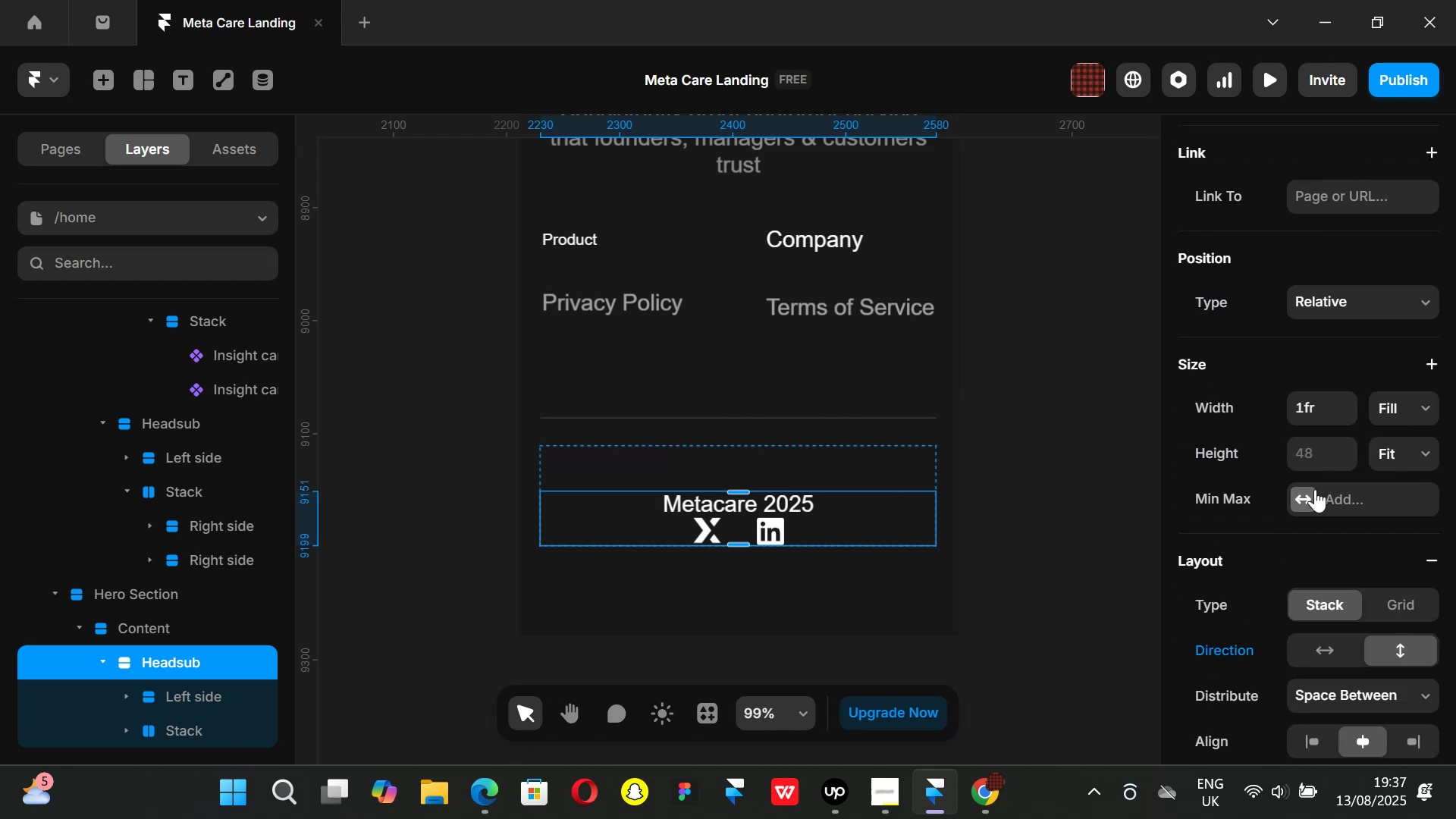 
mouse_move([1285, 497])
 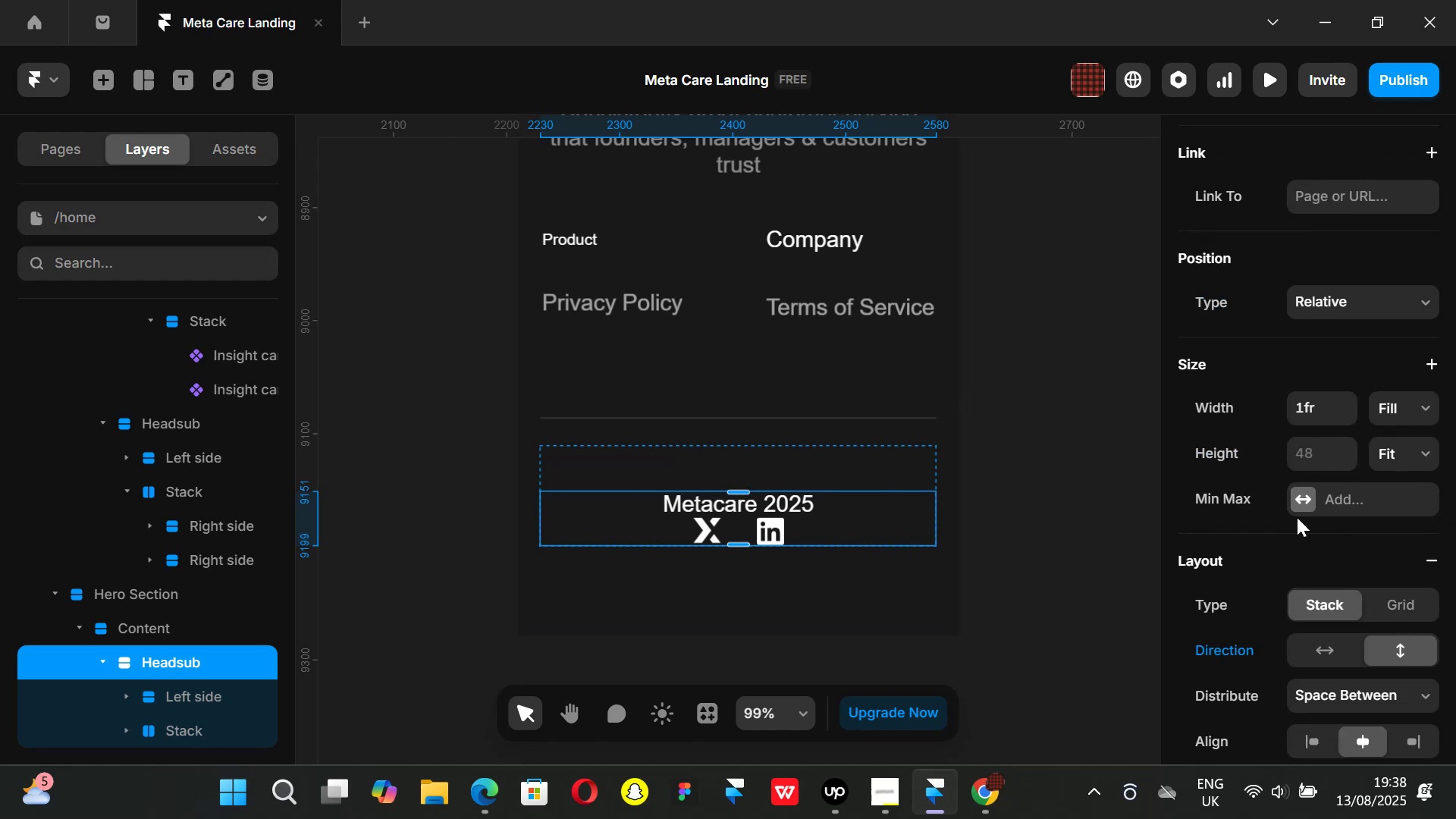 
scroll: coordinate [1310, 518], scroll_direction: down, amount: 2.0
 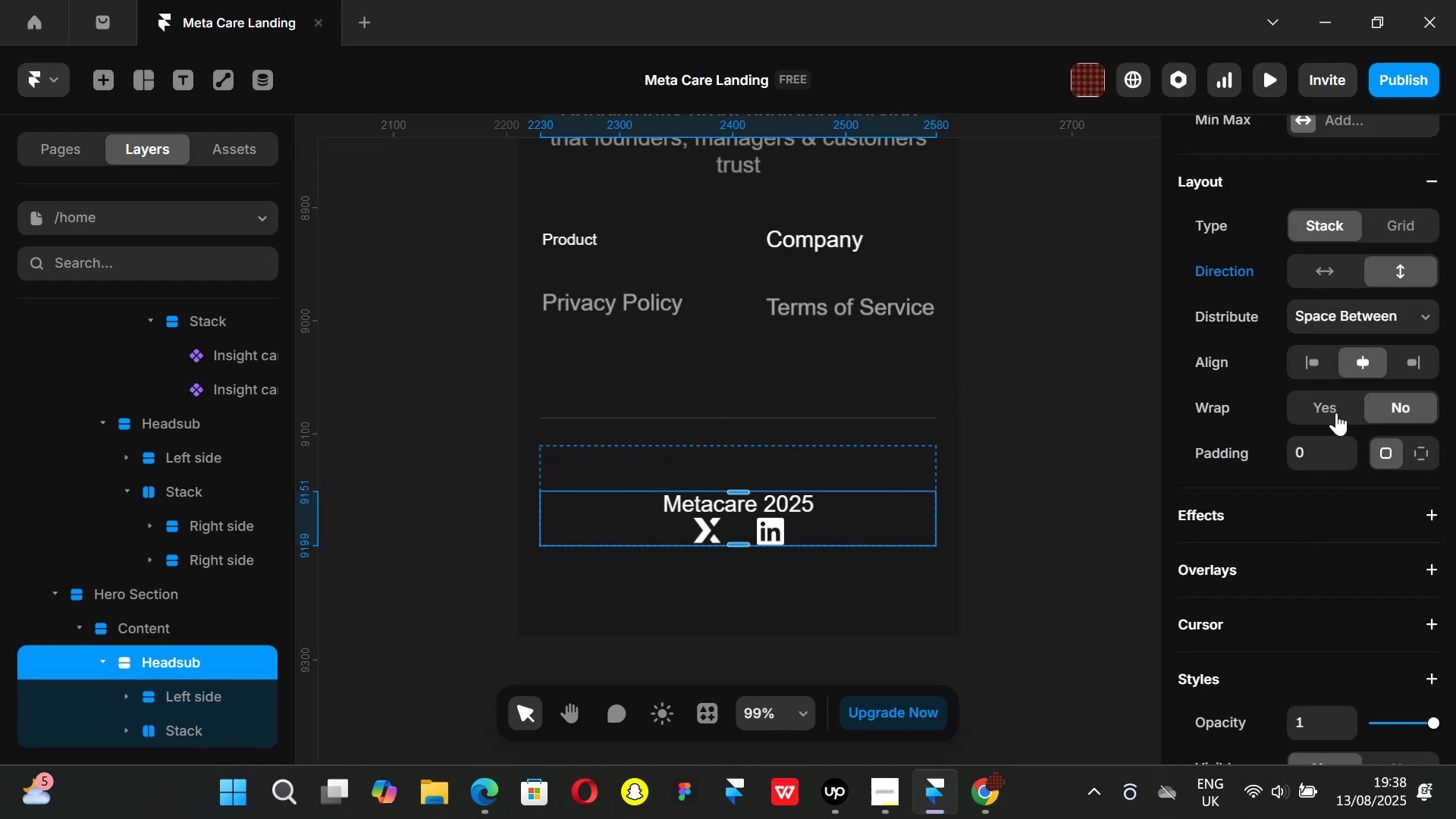 
left_click([1330, 402])
 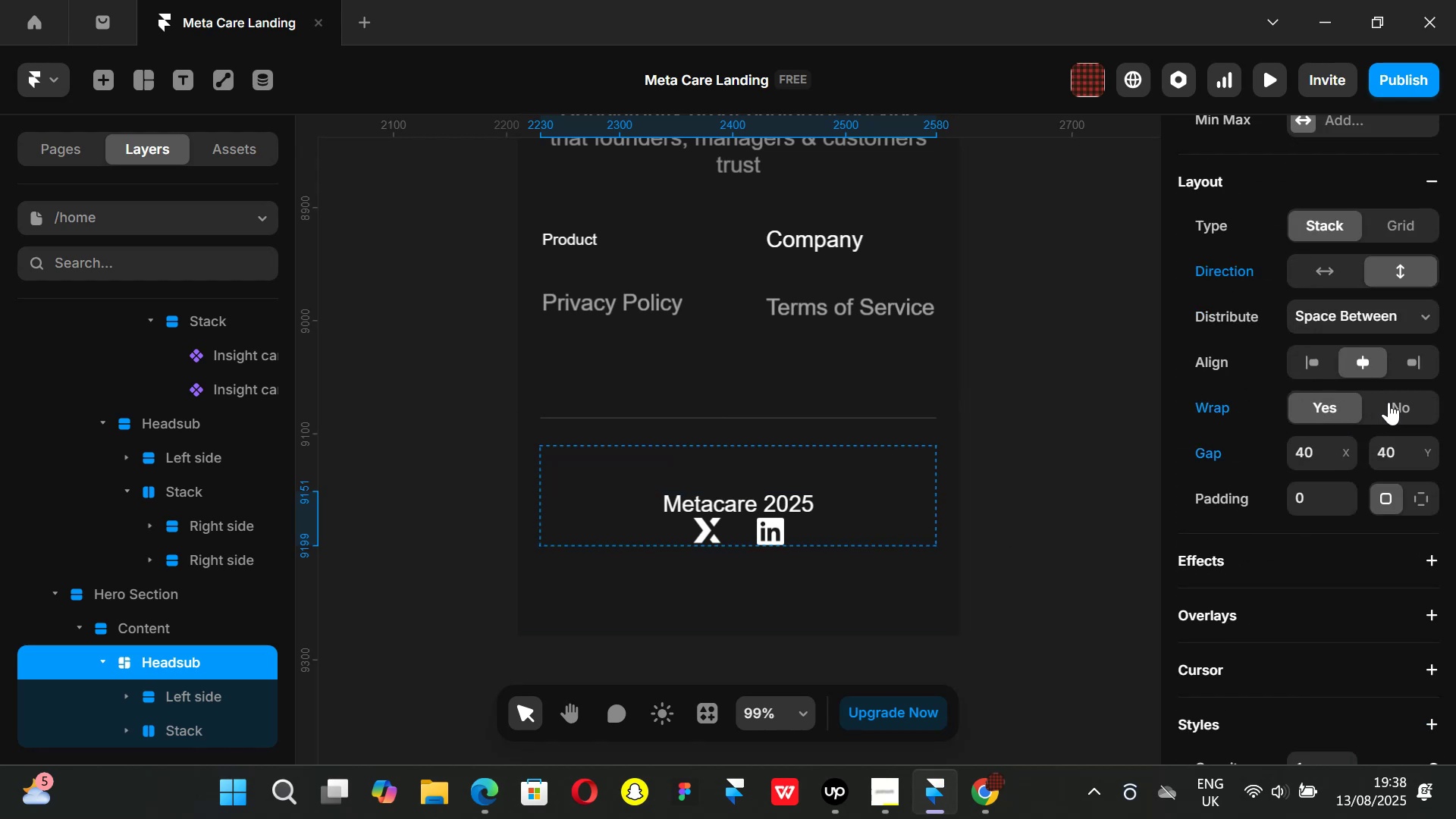 
left_click([1389, 402])
 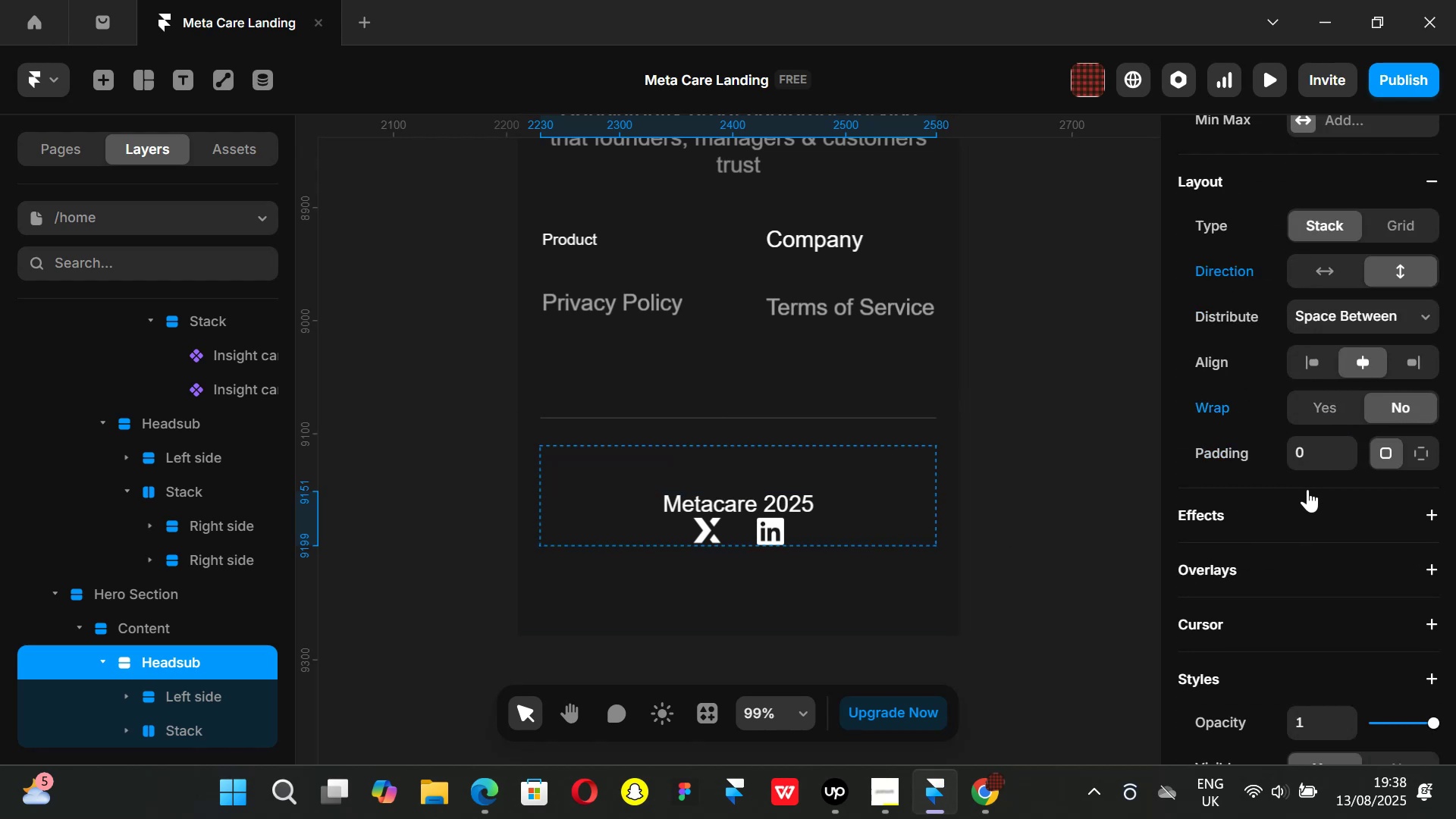 
scroll: coordinate [1329, 493], scroll_direction: down, amount: 3.0
 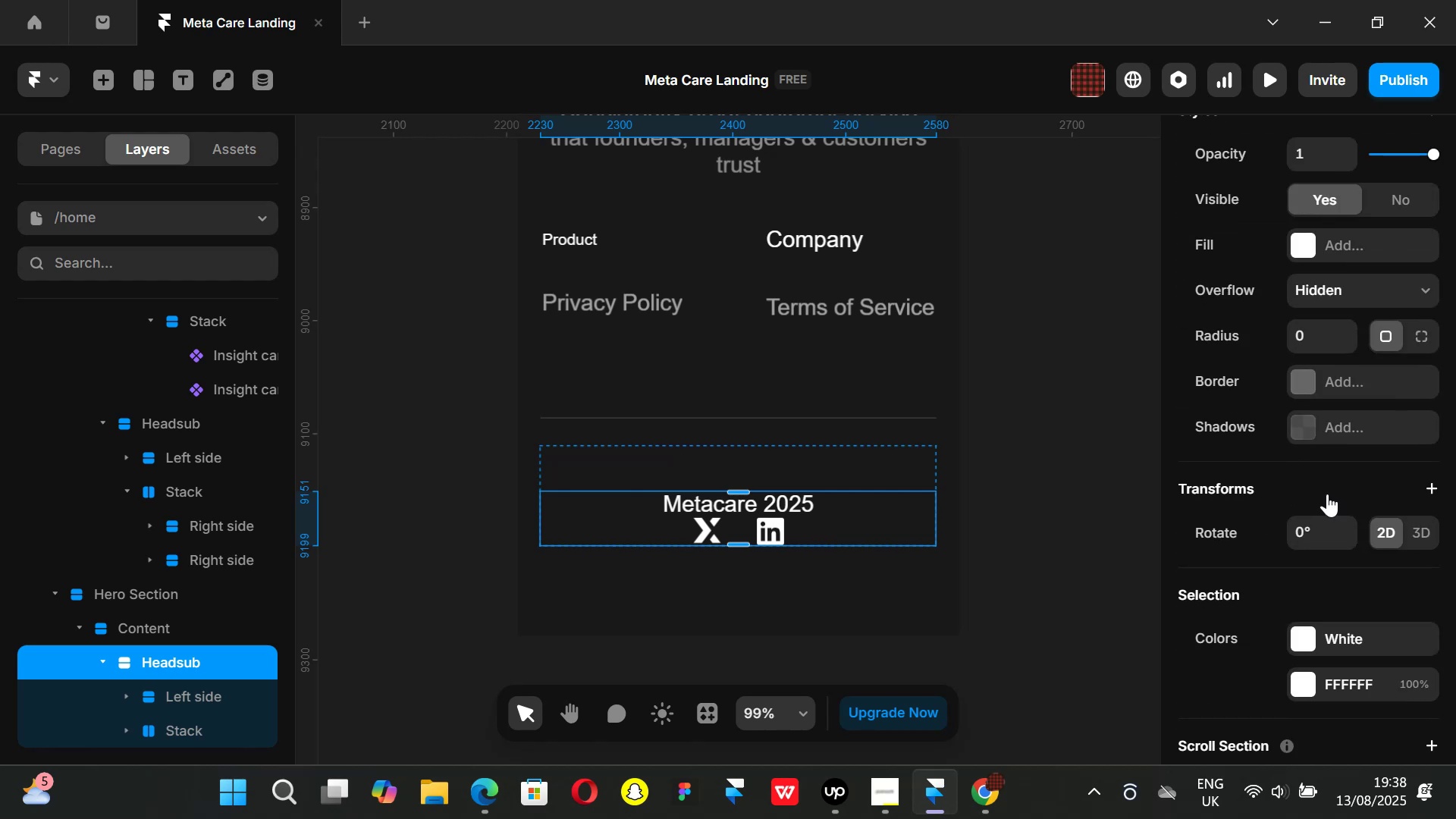 
scroll: coordinate [1328, 491], scroll_direction: up, amount: 3.0
 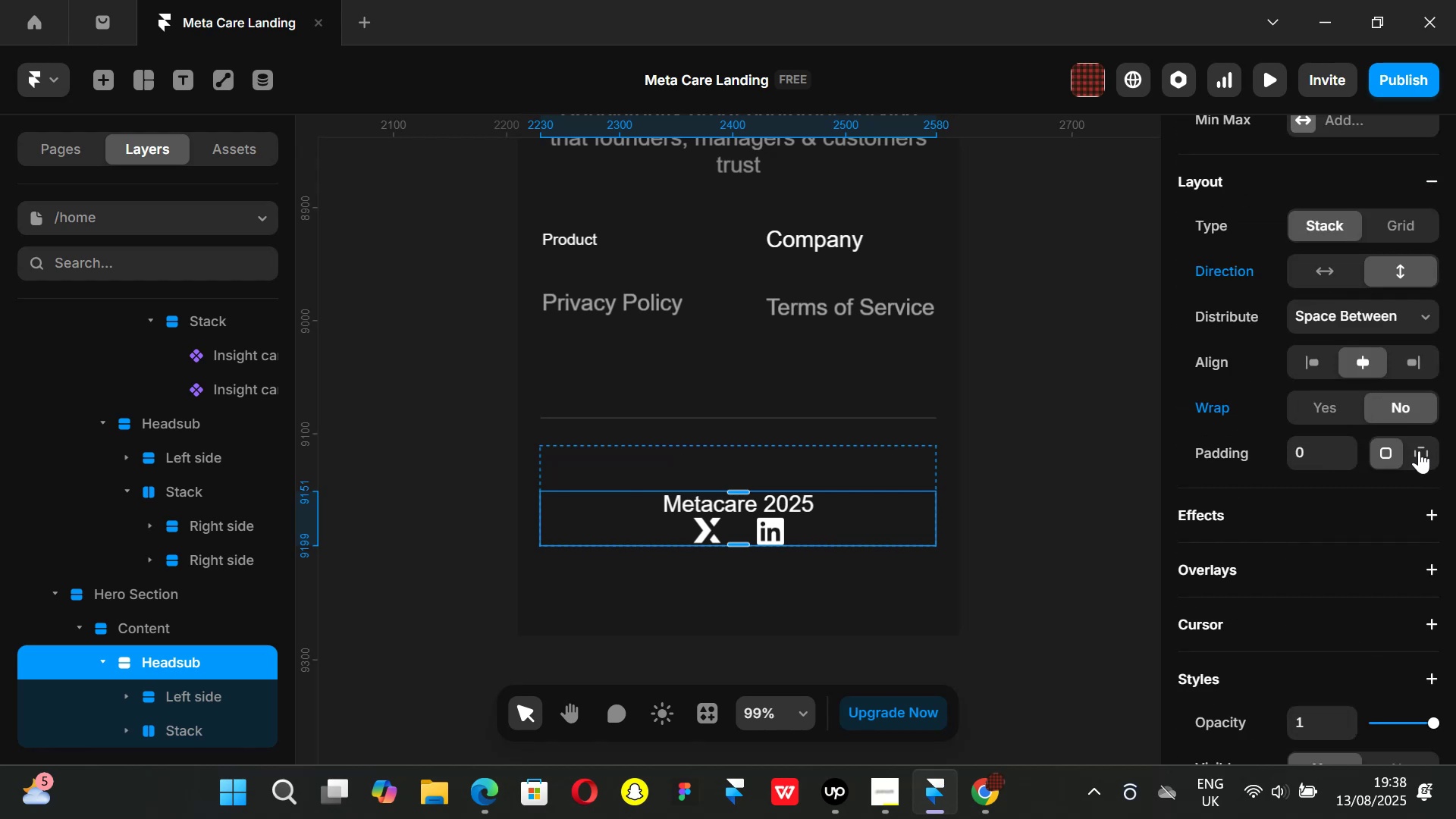 
left_click([1419, 450])
 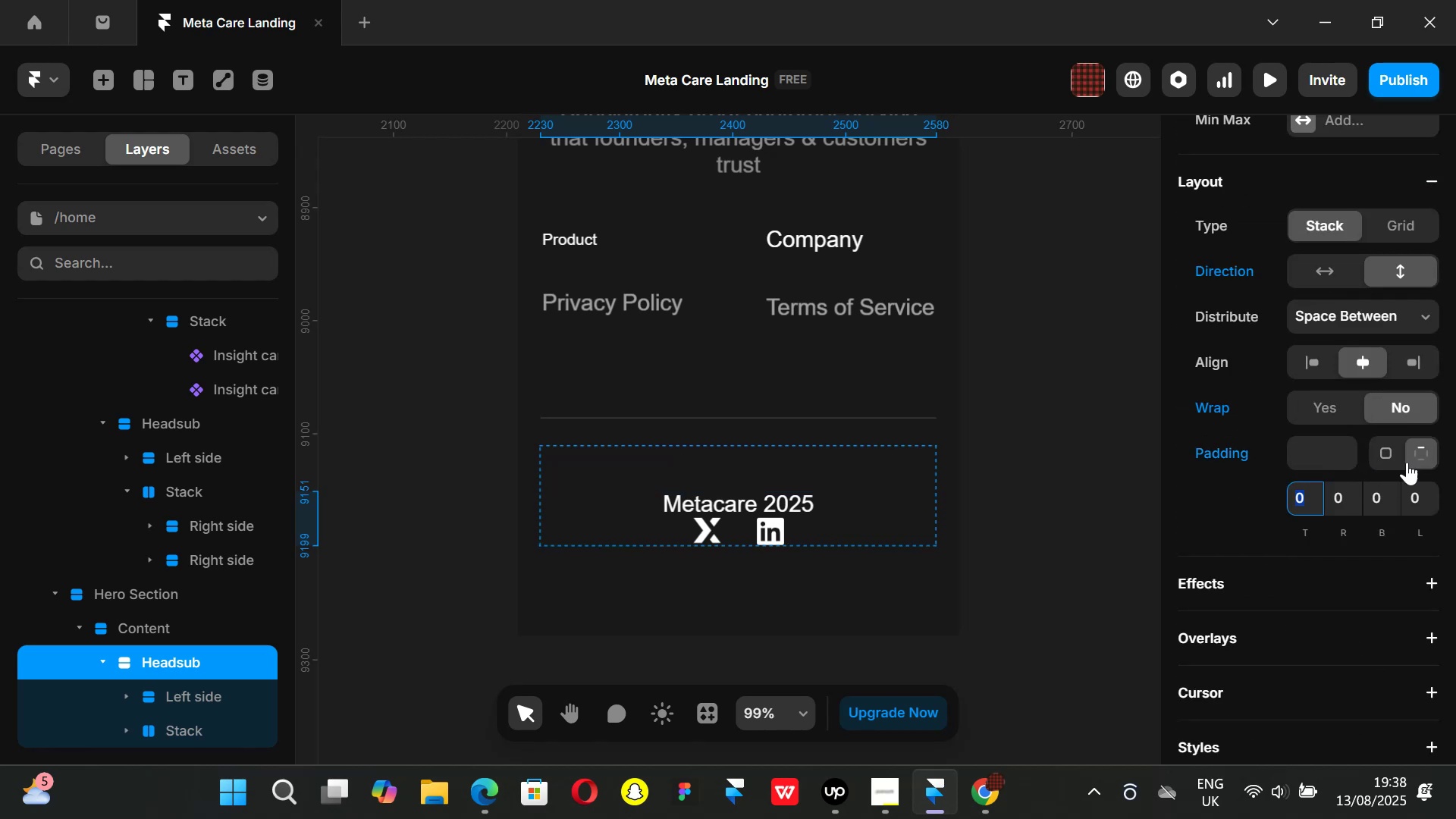 
left_click([1383, 444])
 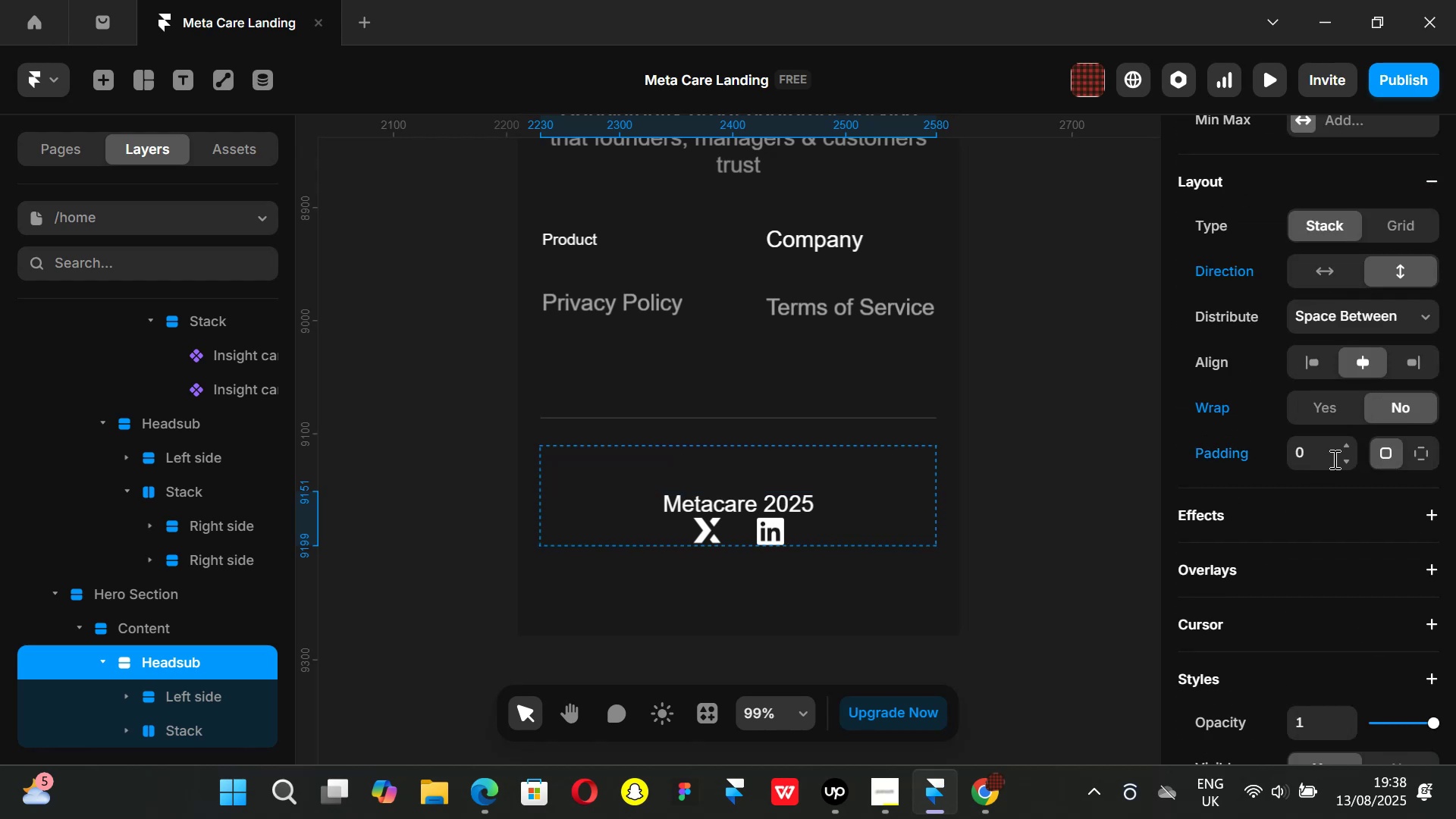 
left_click_drag(start_coordinate=[1349, 457], to_coordinate=[1342, 434])
 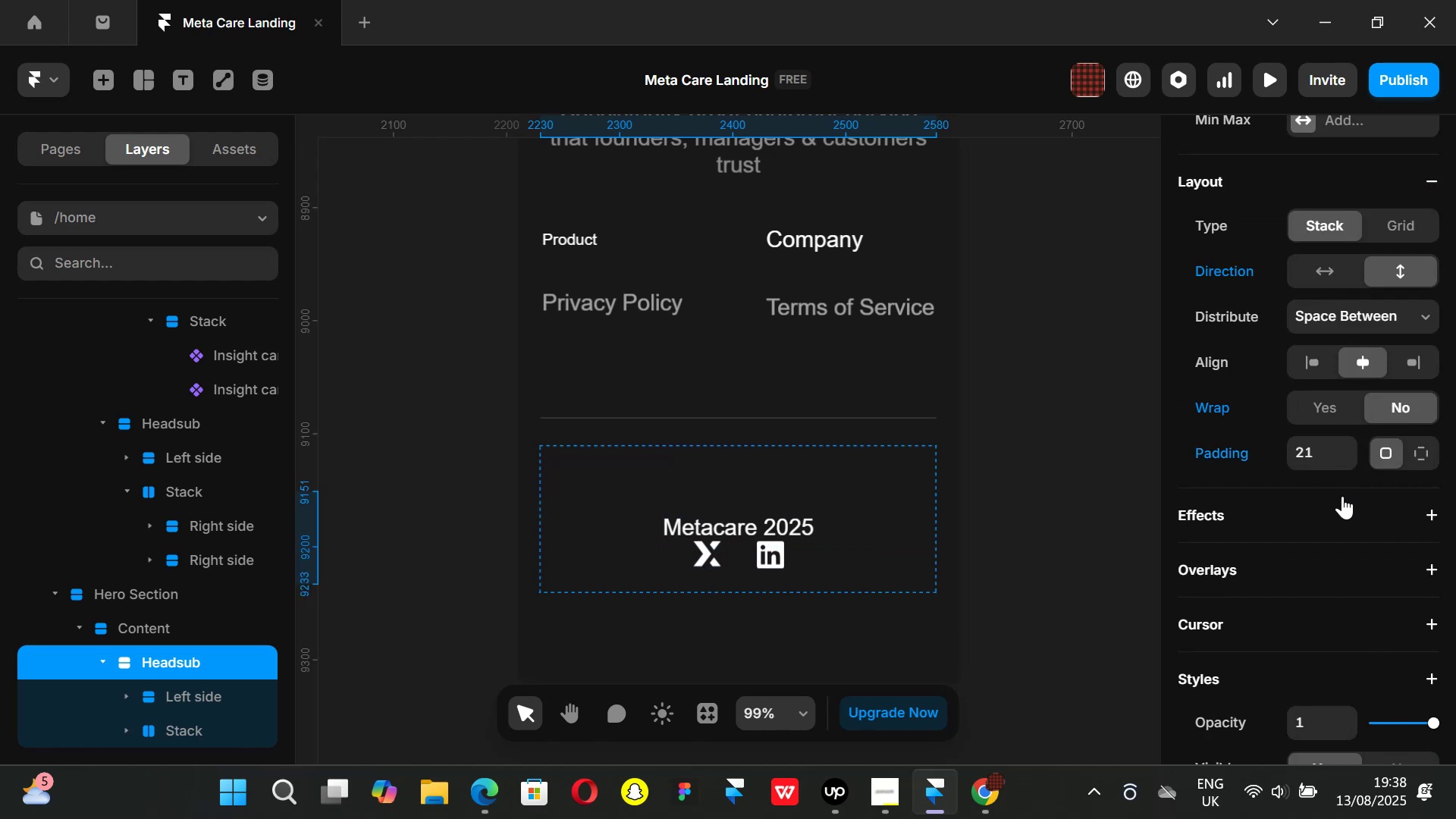 
key(Control+Z)
 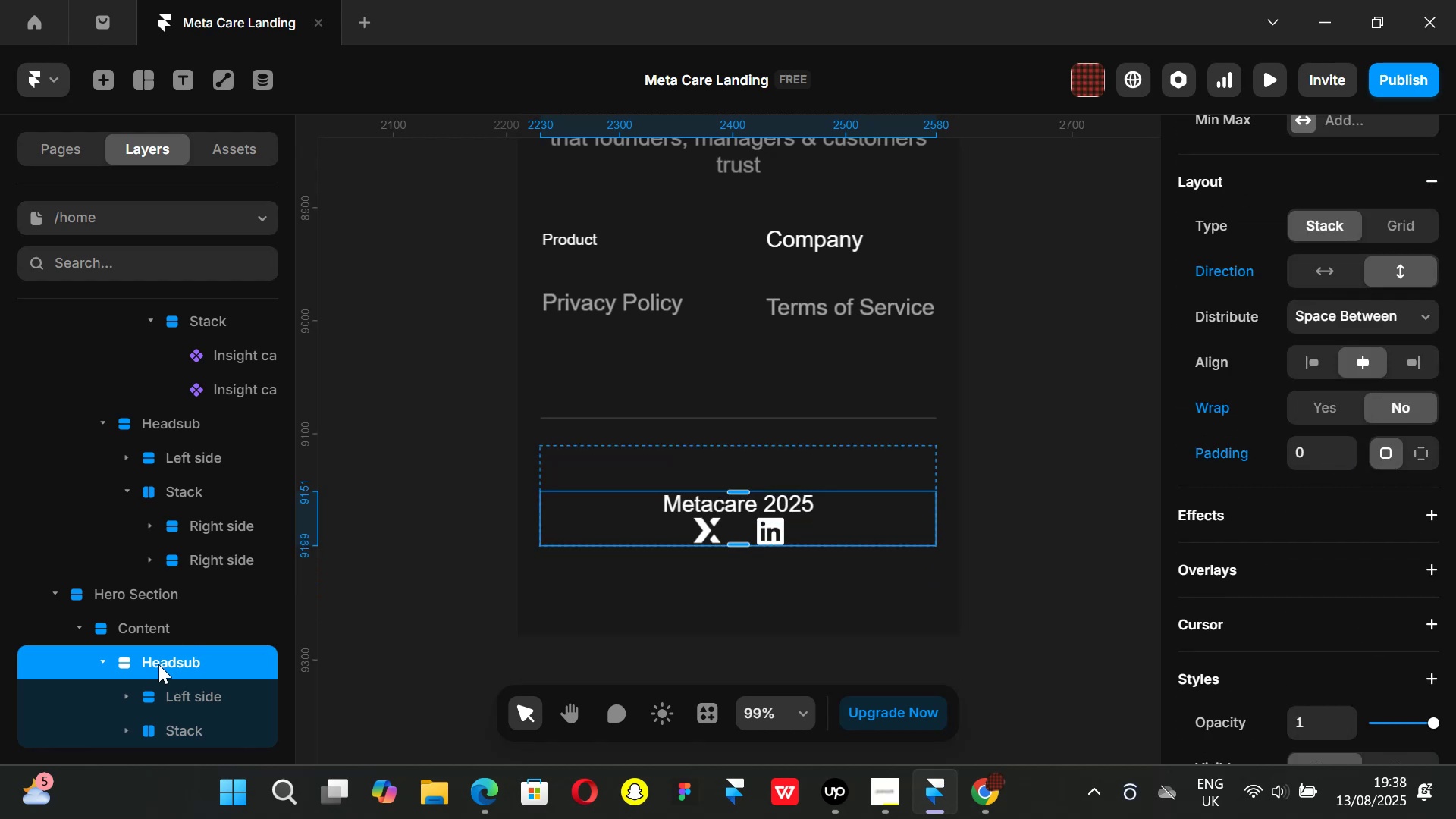 
scroll: coordinate [191, 661], scroll_direction: down, amount: 1.0
 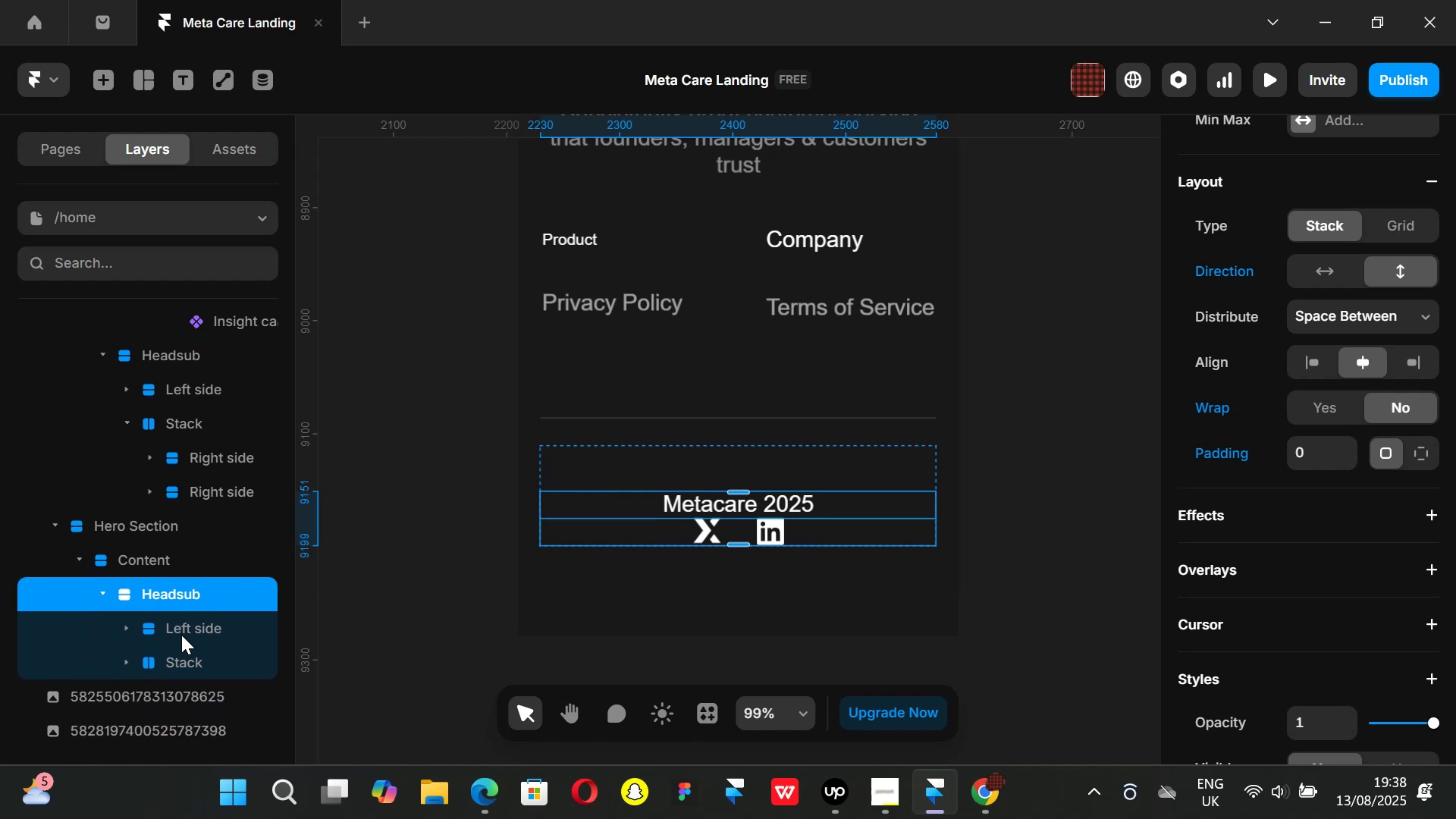 
left_click([181, 633])
 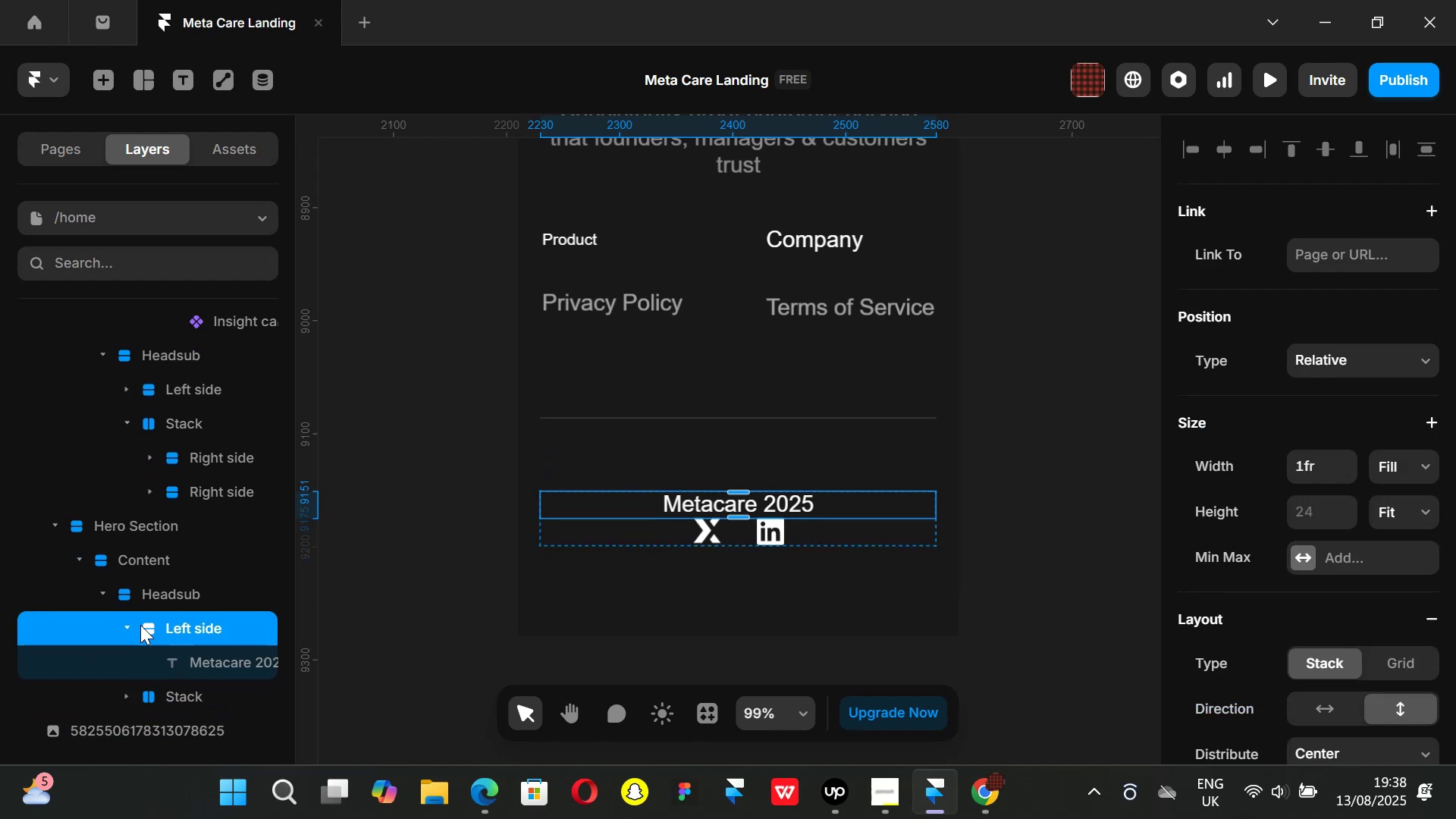 
left_click([129, 622])
 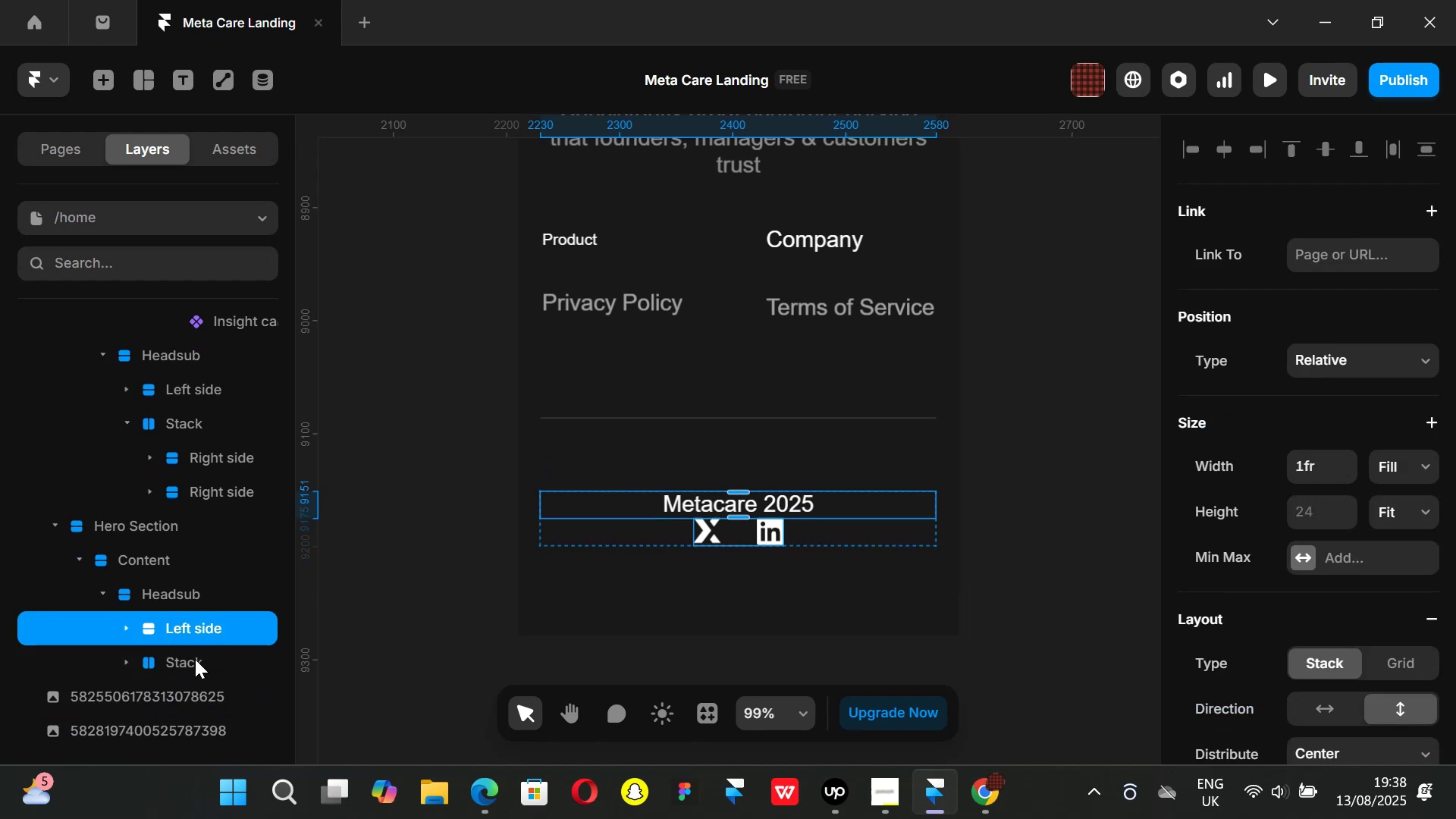 
left_click([191, 659])
 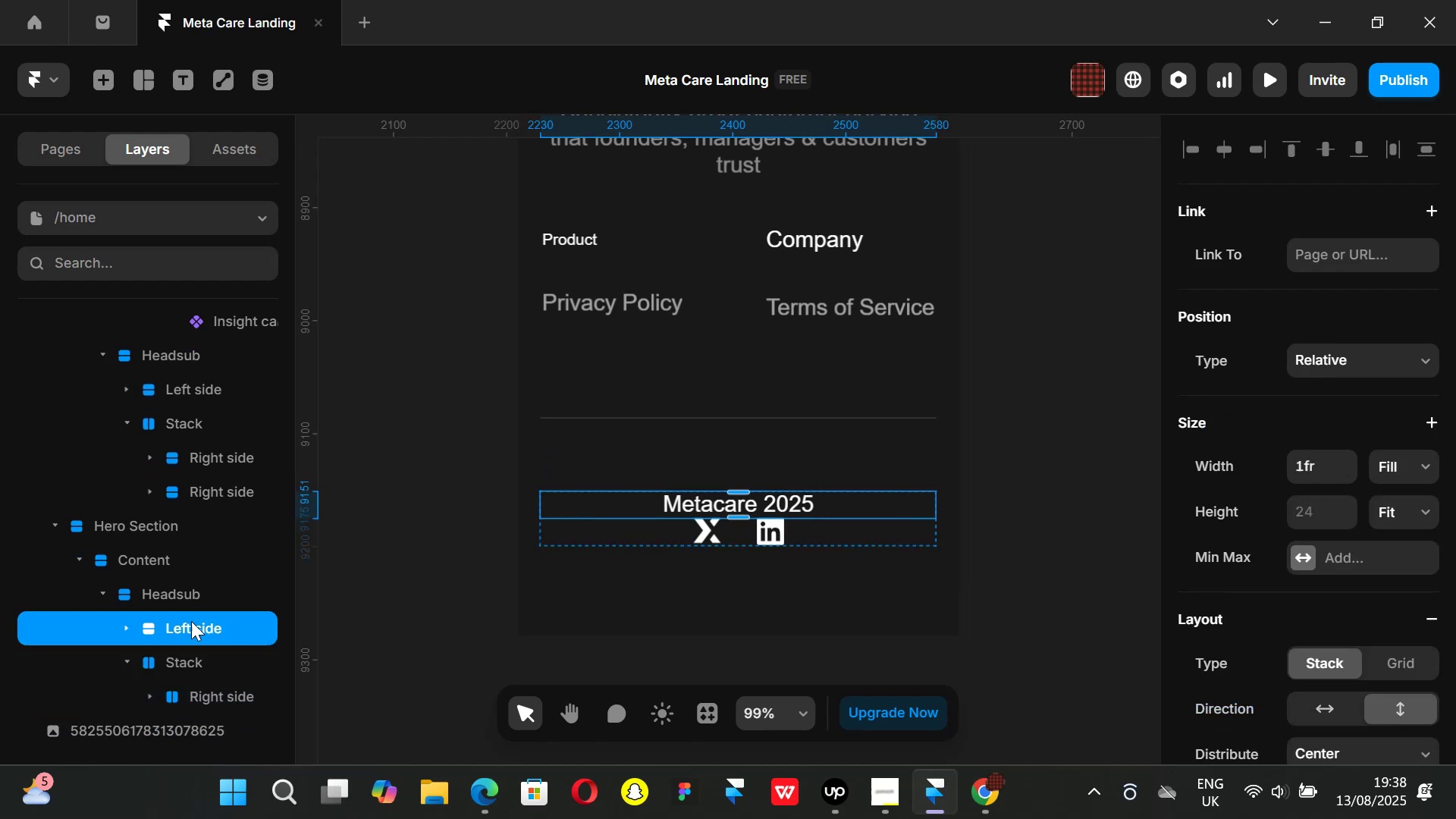 
double_click([176, 595])
 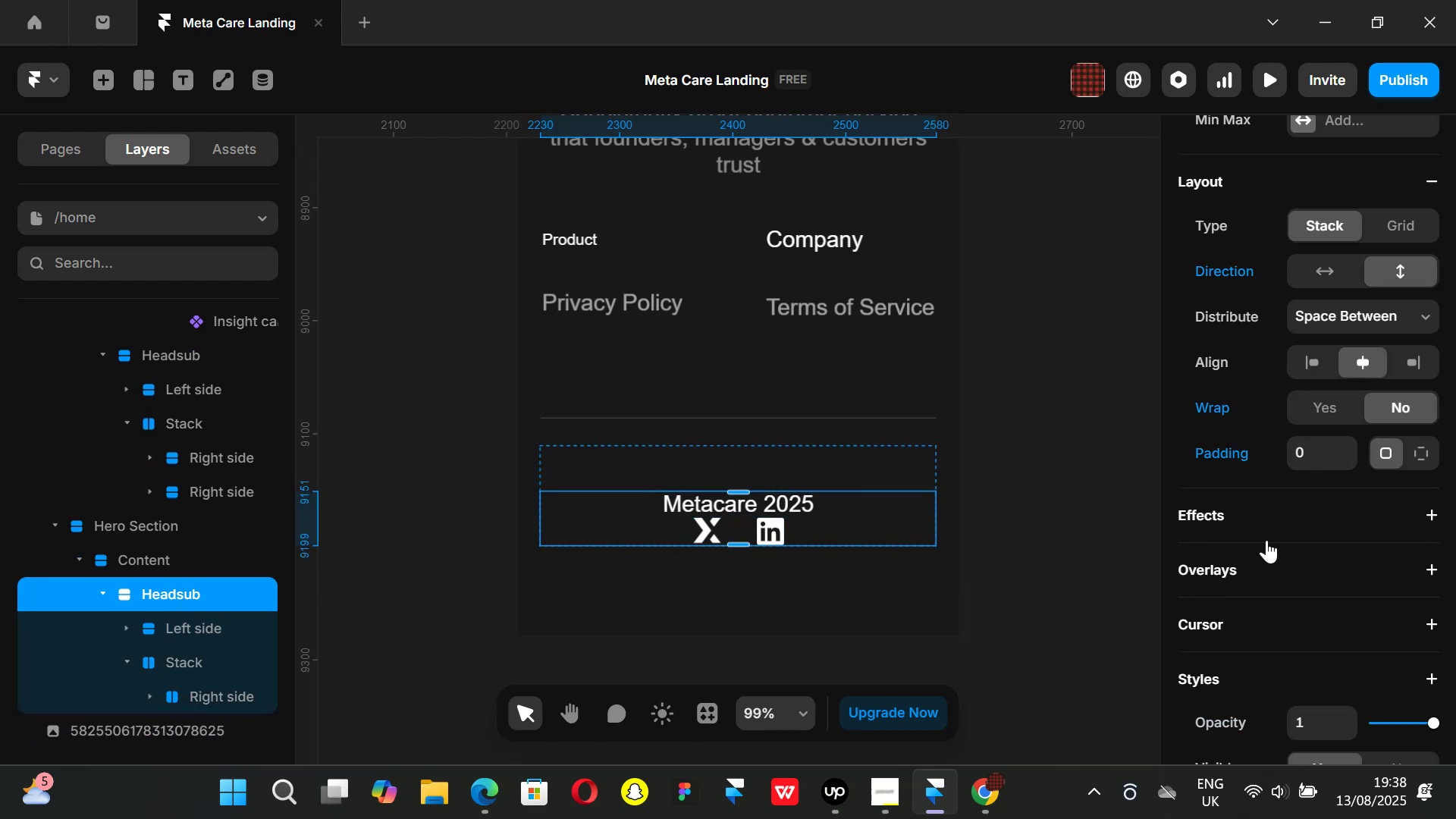 
scroll: coordinate [1339, 496], scroll_direction: down, amount: 3.0
 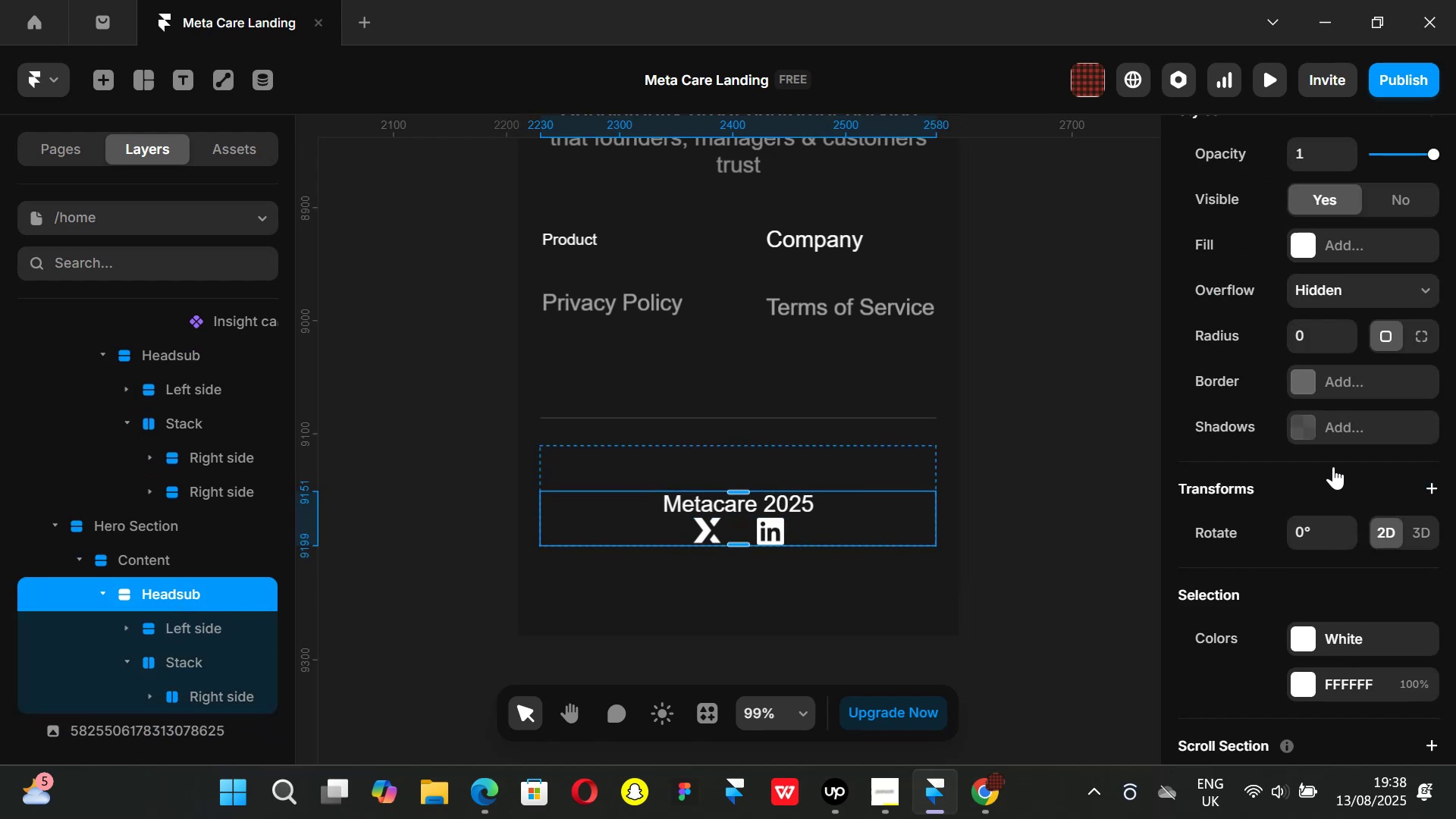 
scroll: coordinate [1338, 466], scroll_direction: up, amount: 2.0
 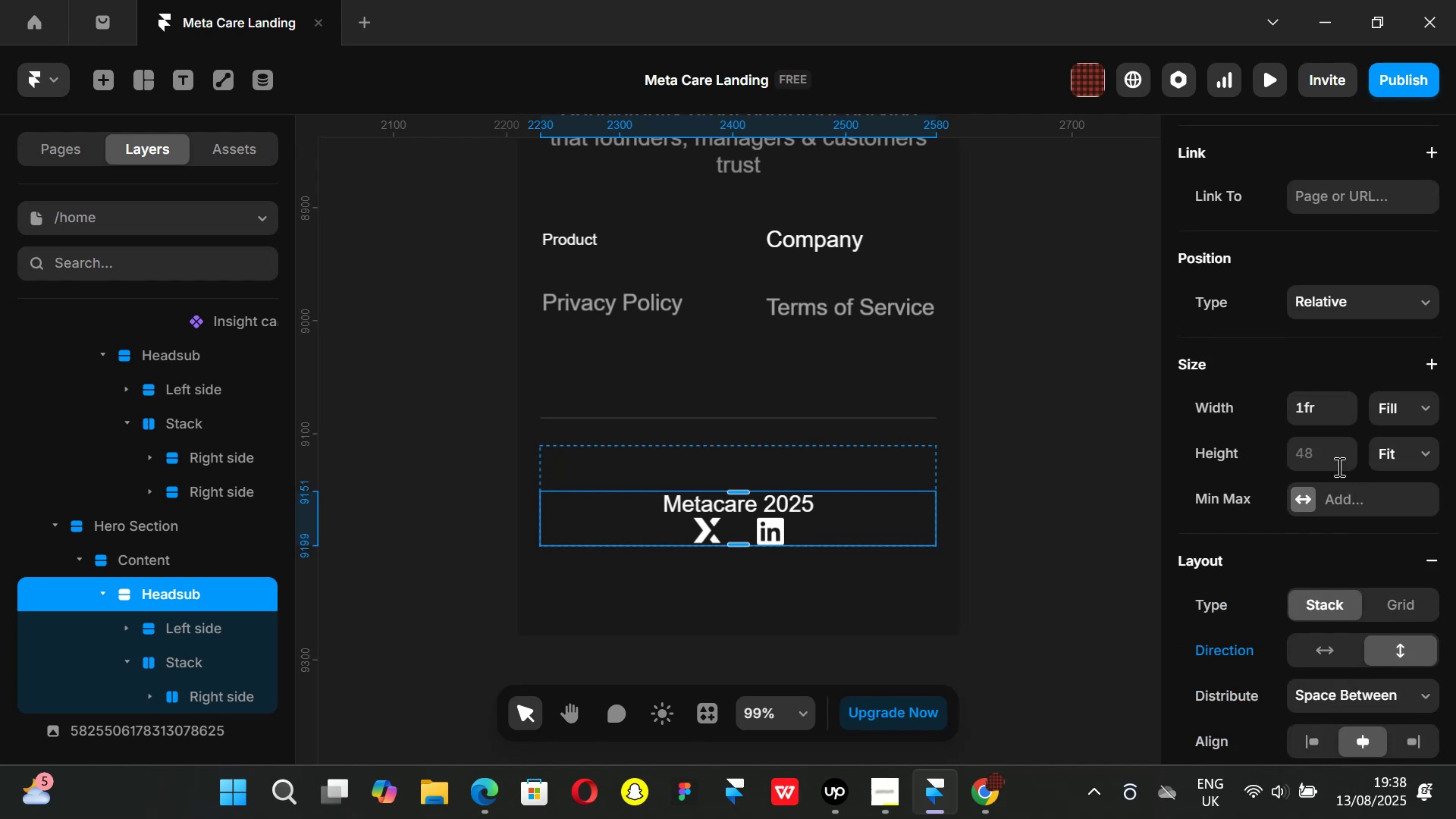 
scroll: coordinate [1338, 466], scroll_direction: down, amount: 1.0
 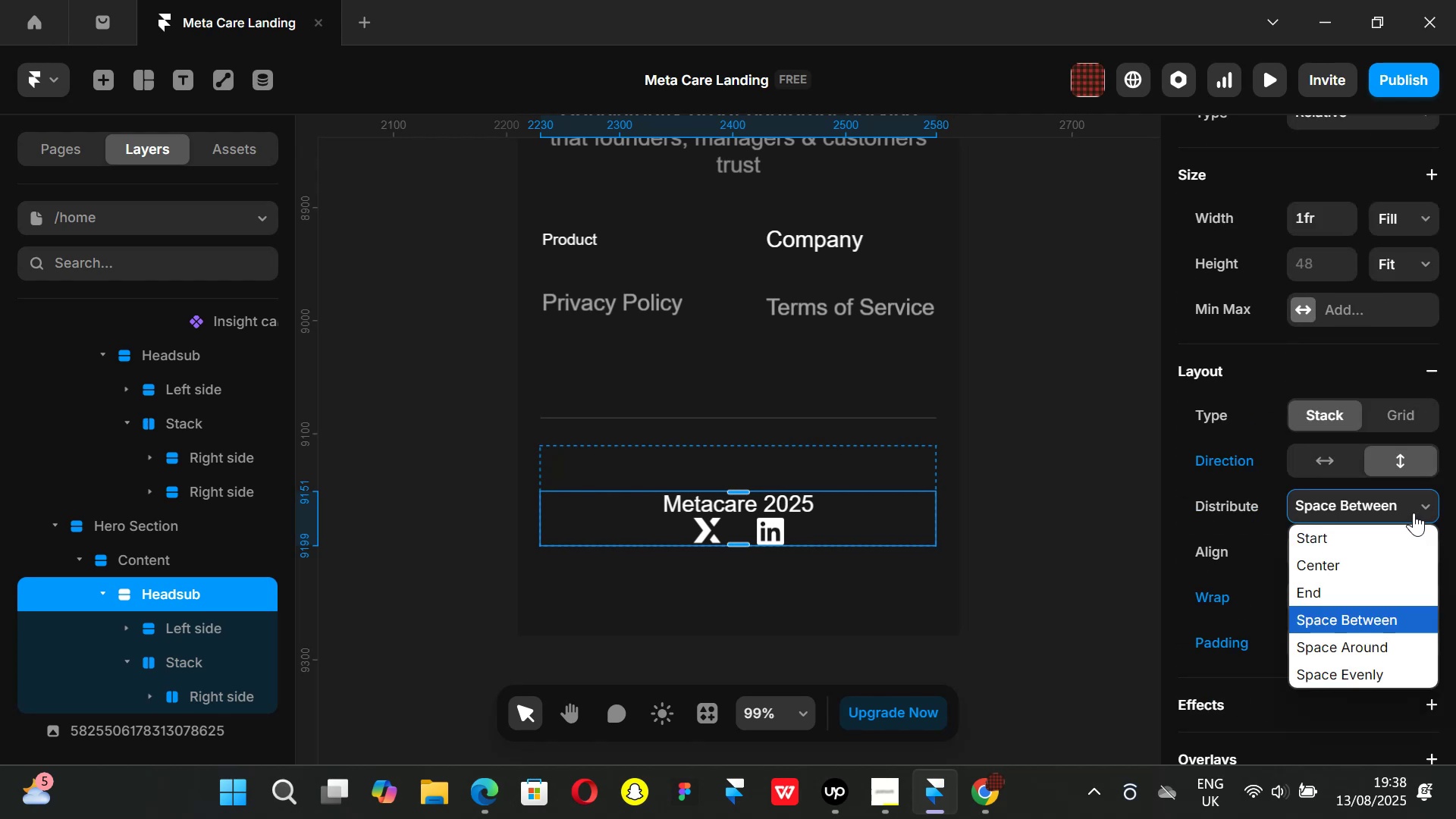 
left_click([1331, 539])
 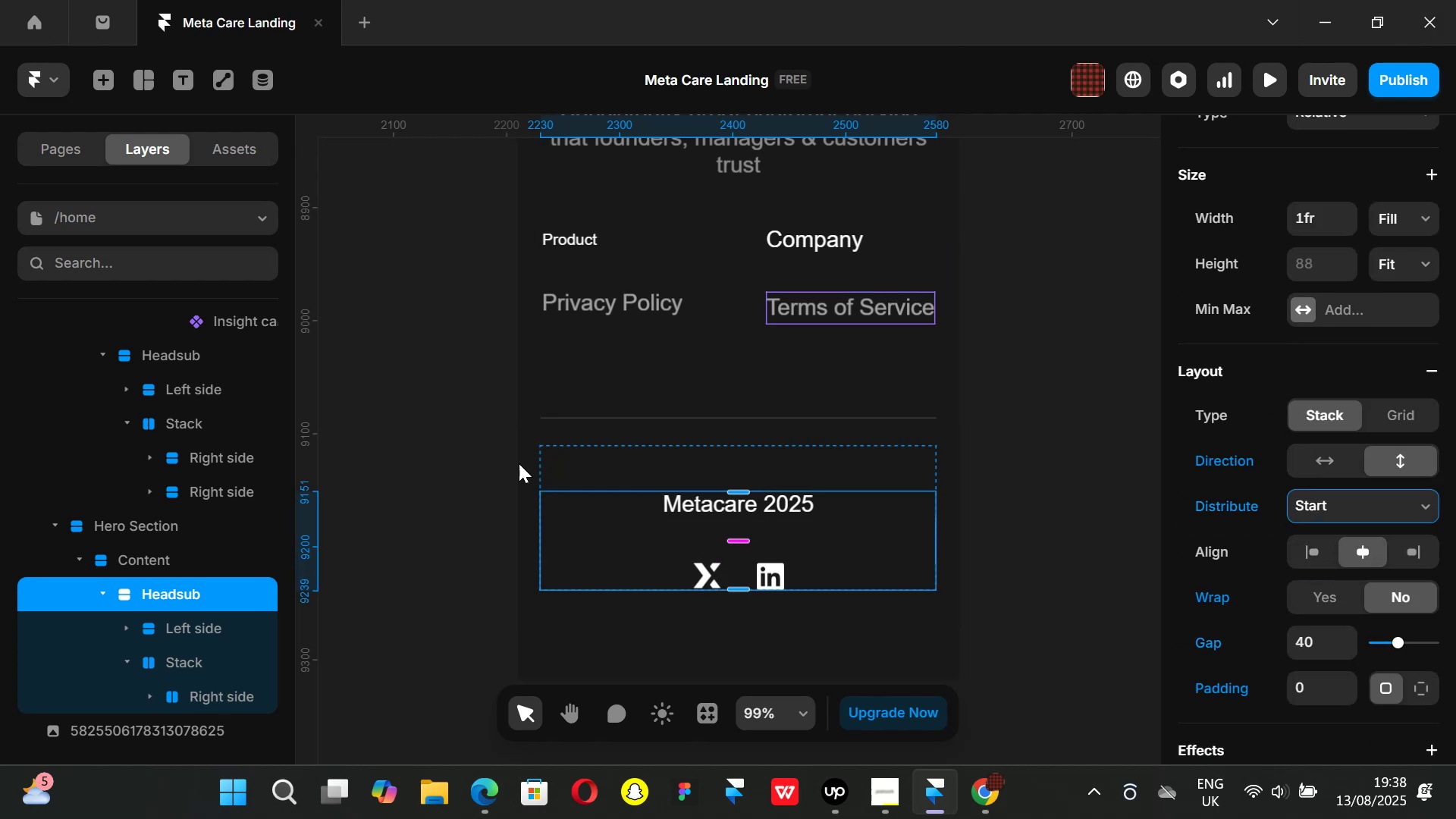 
left_click([391, 485])
 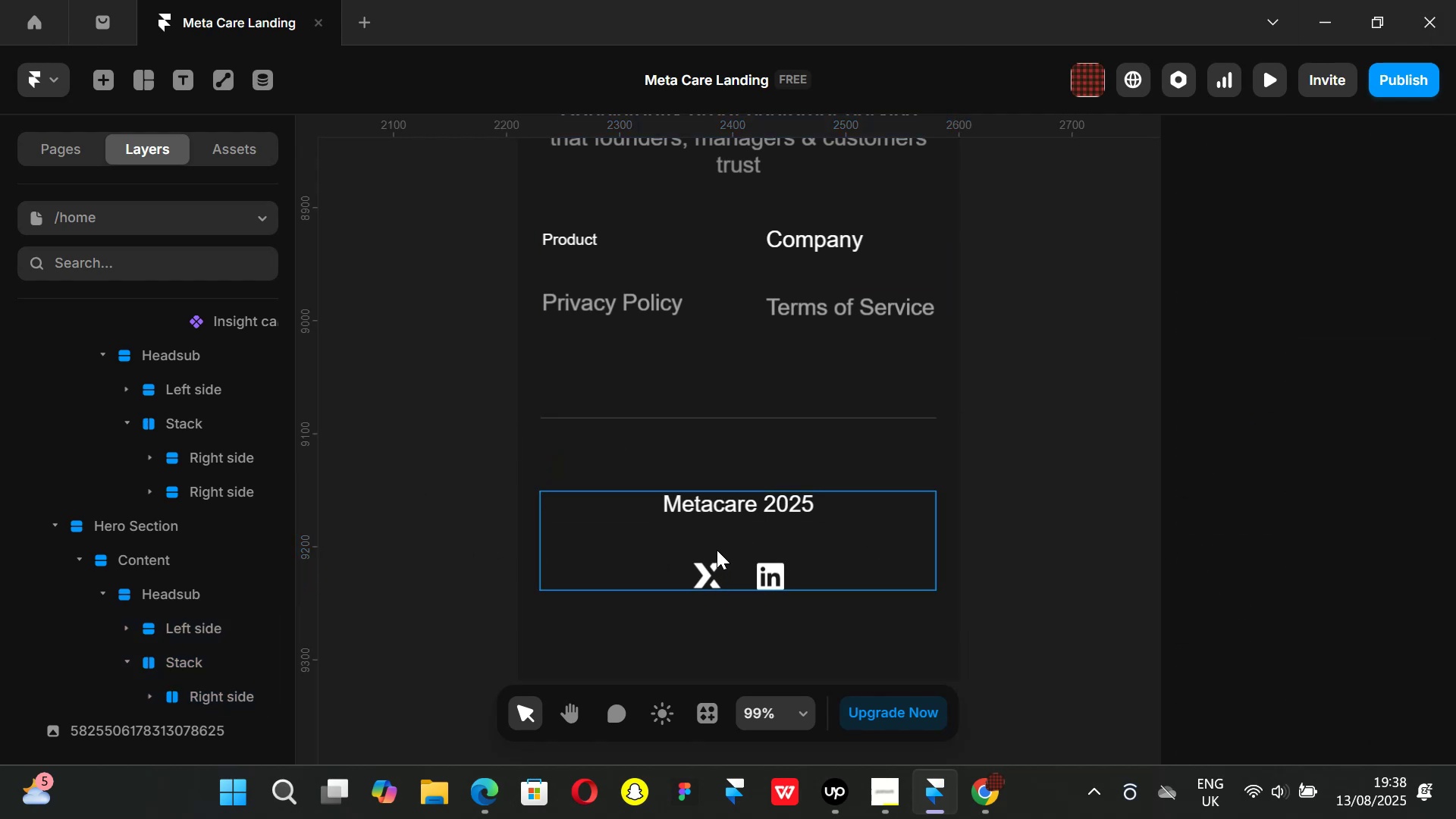 
left_click([713, 545])
 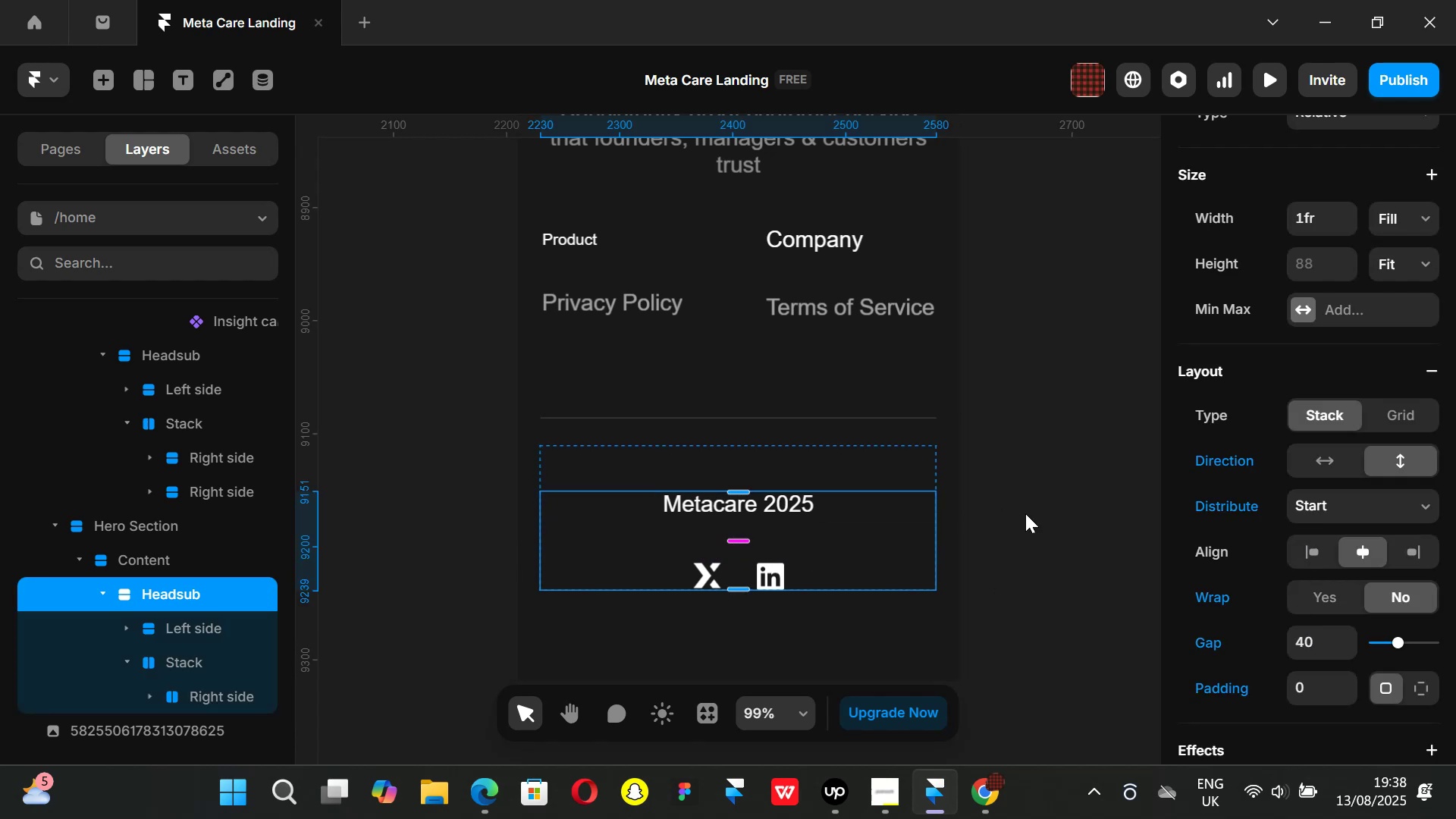 
left_click([717, 506])
 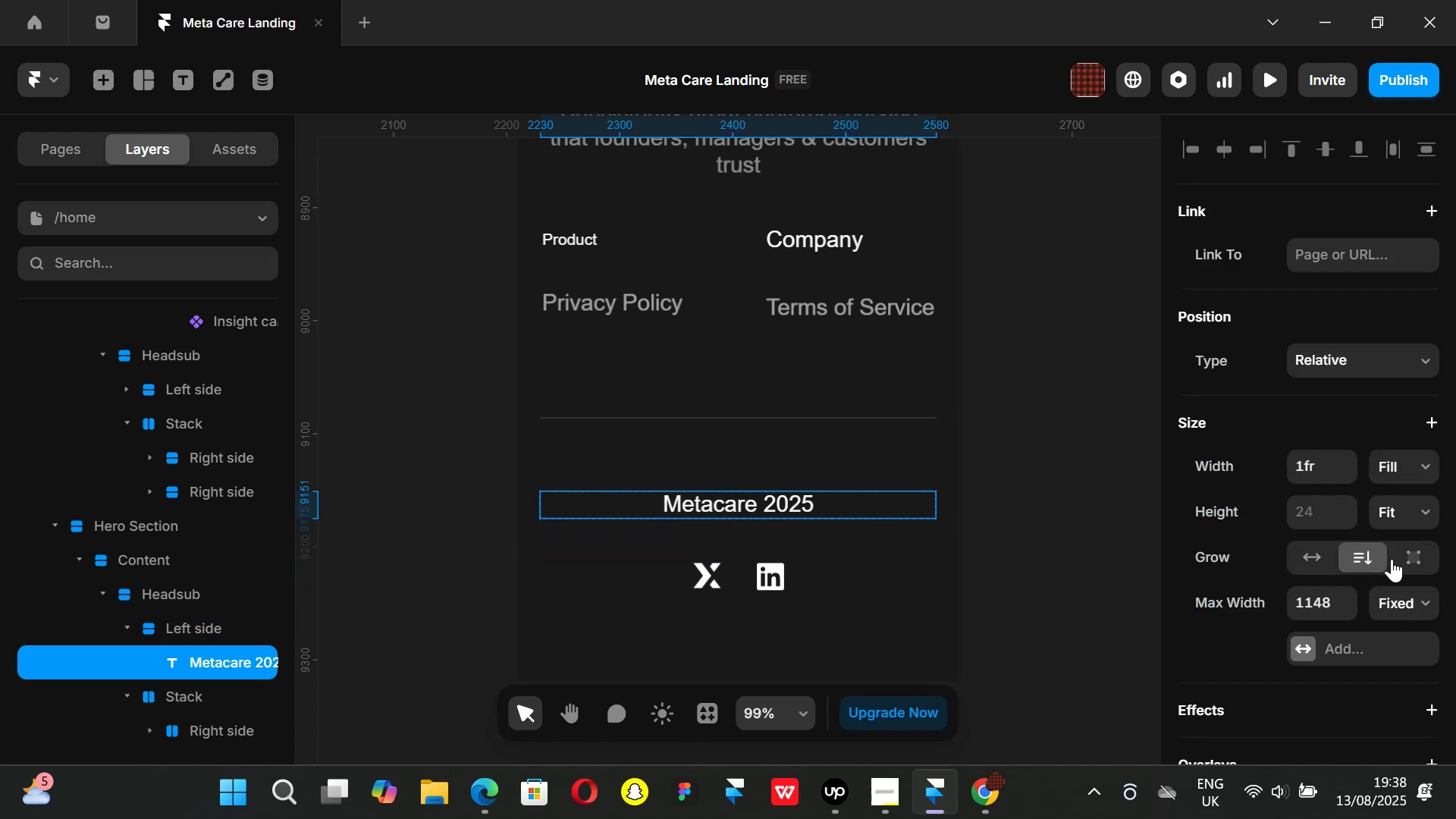 
scroll: coordinate [1336, 557], scroll_direction: down, amount: 5.0
 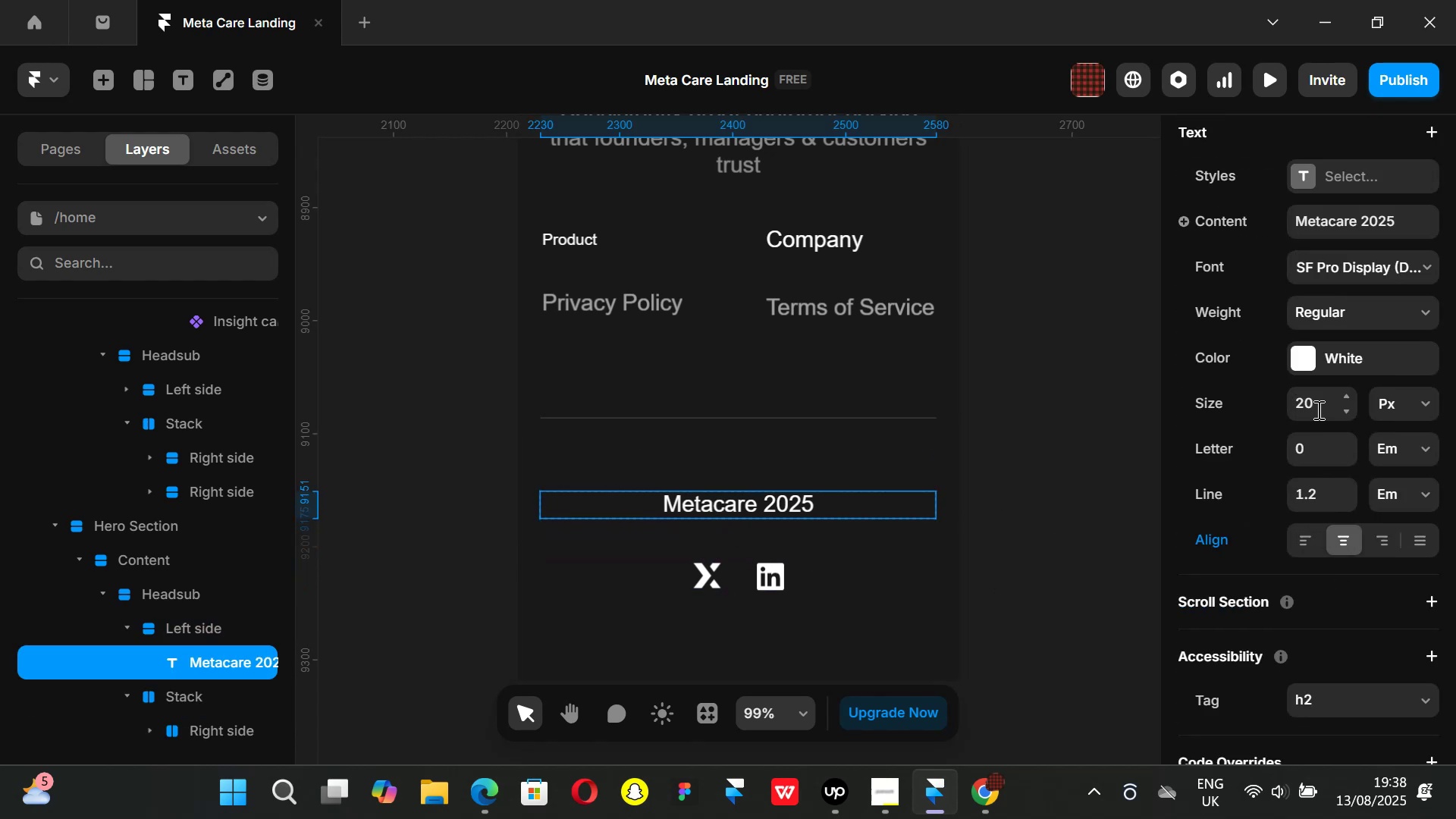 
left_click([1317, 408])
 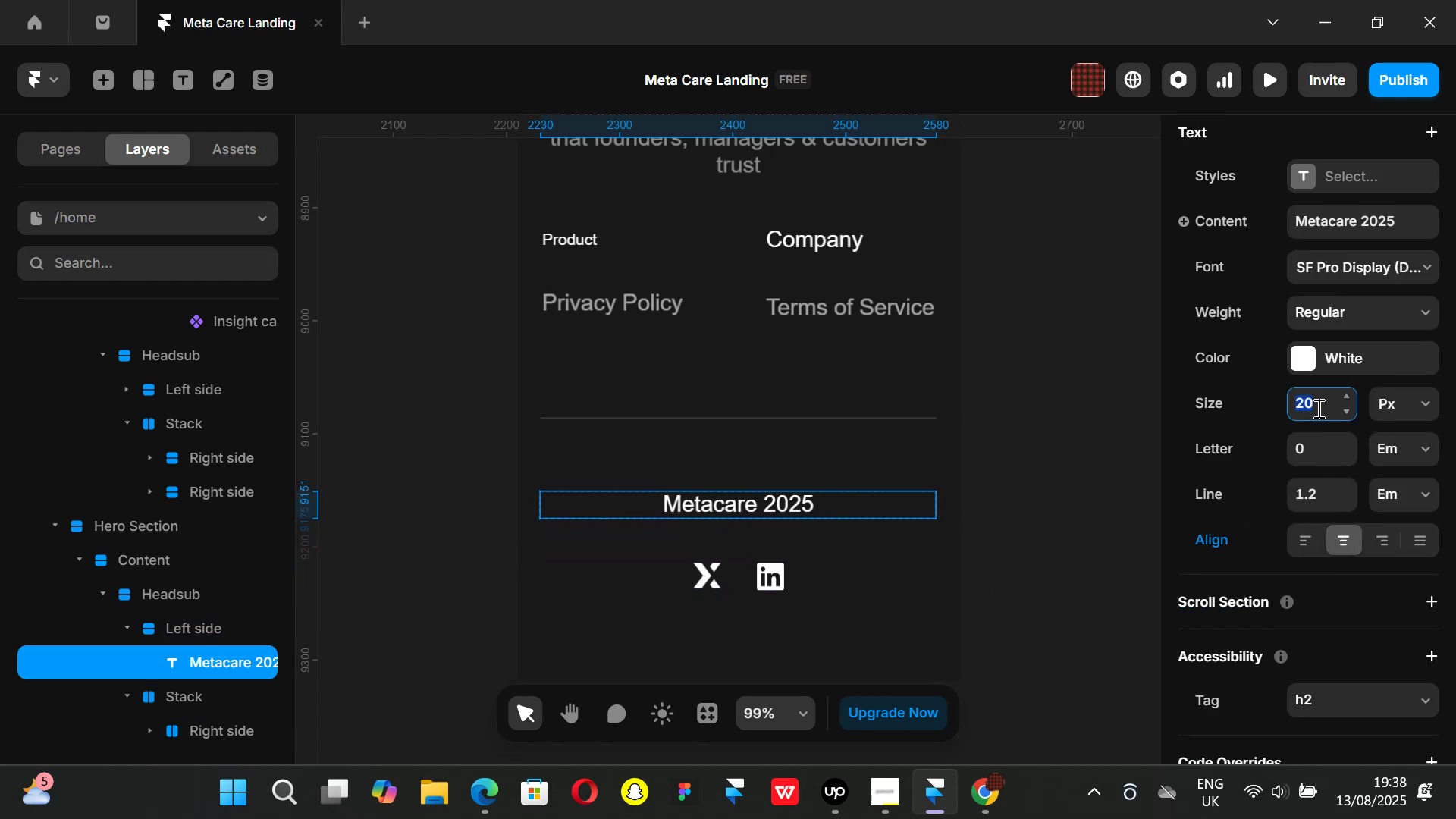 
type(16)
 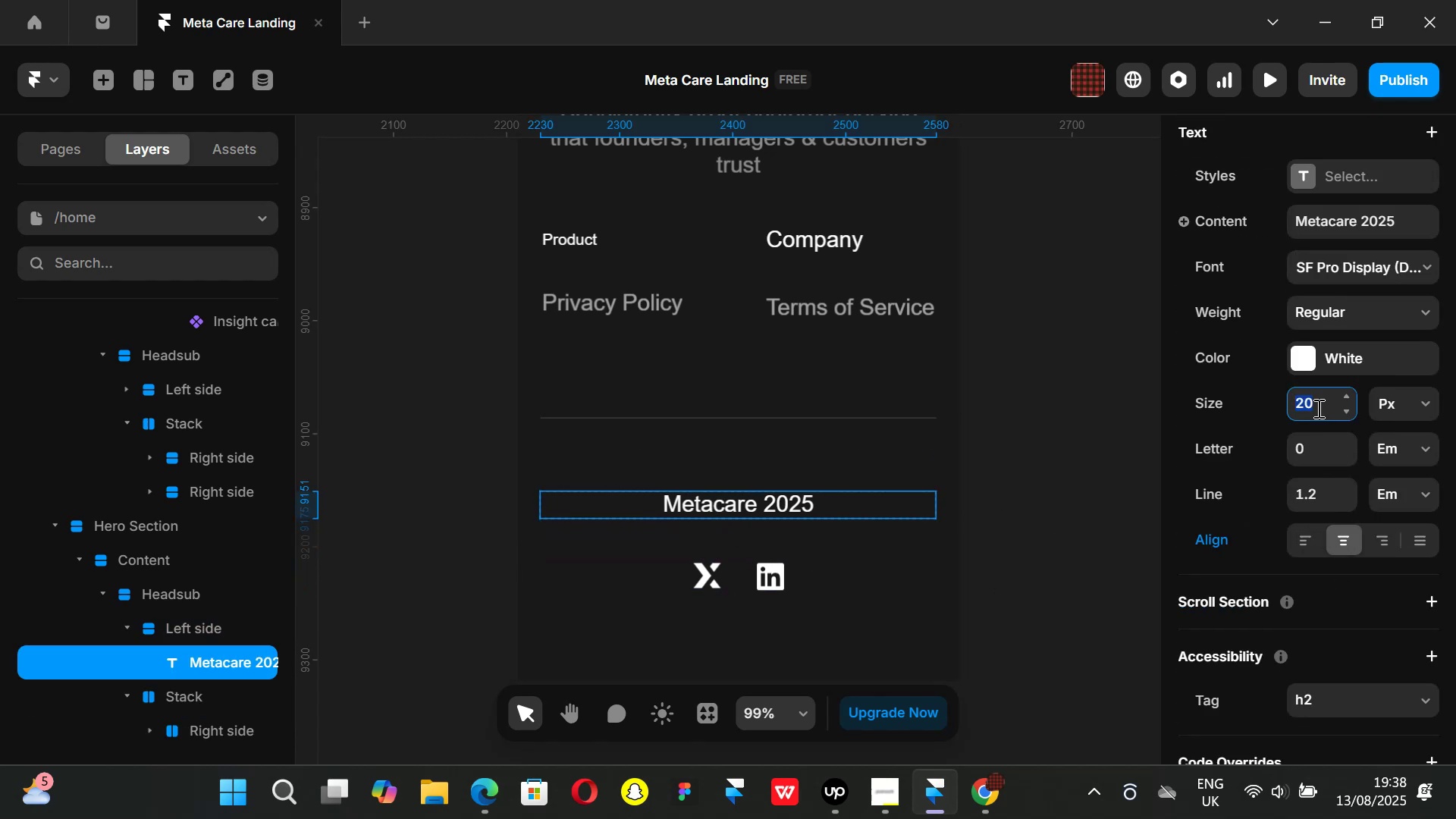 
key(Enter)
 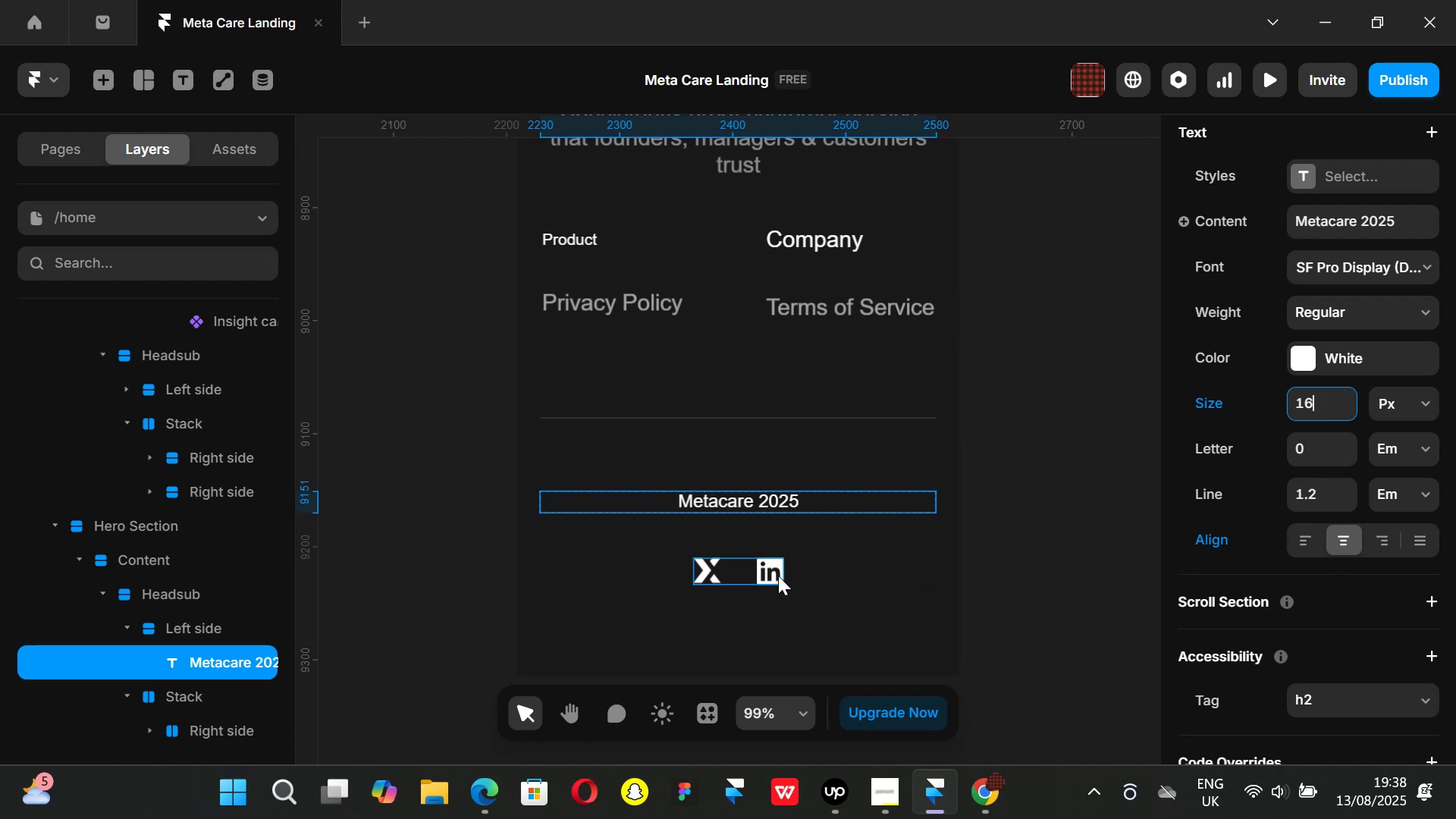 
left_click([726, 573])
 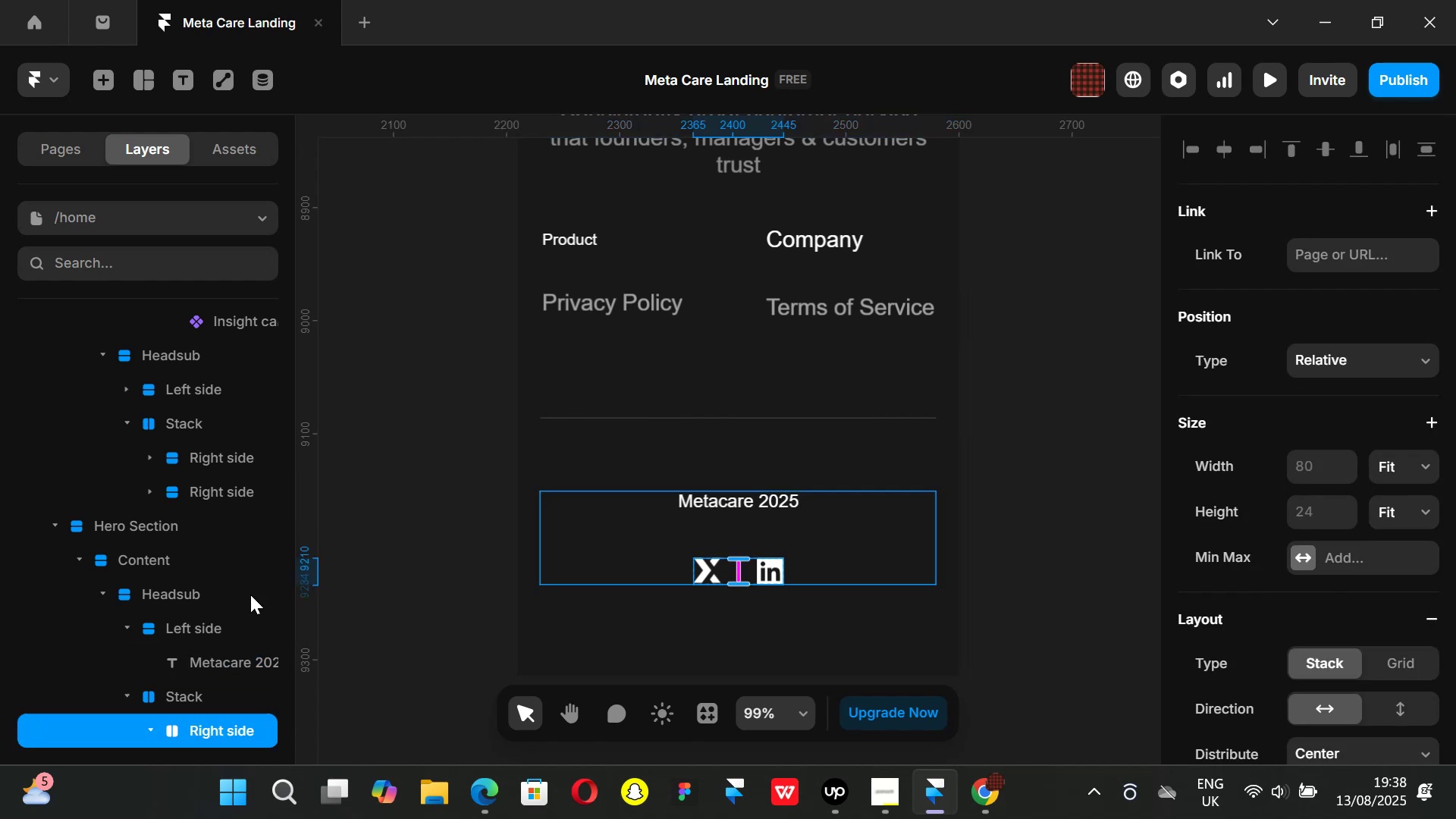 
scroll: coordinate [196, 595], scroll_direction: down, amount: 1.0
 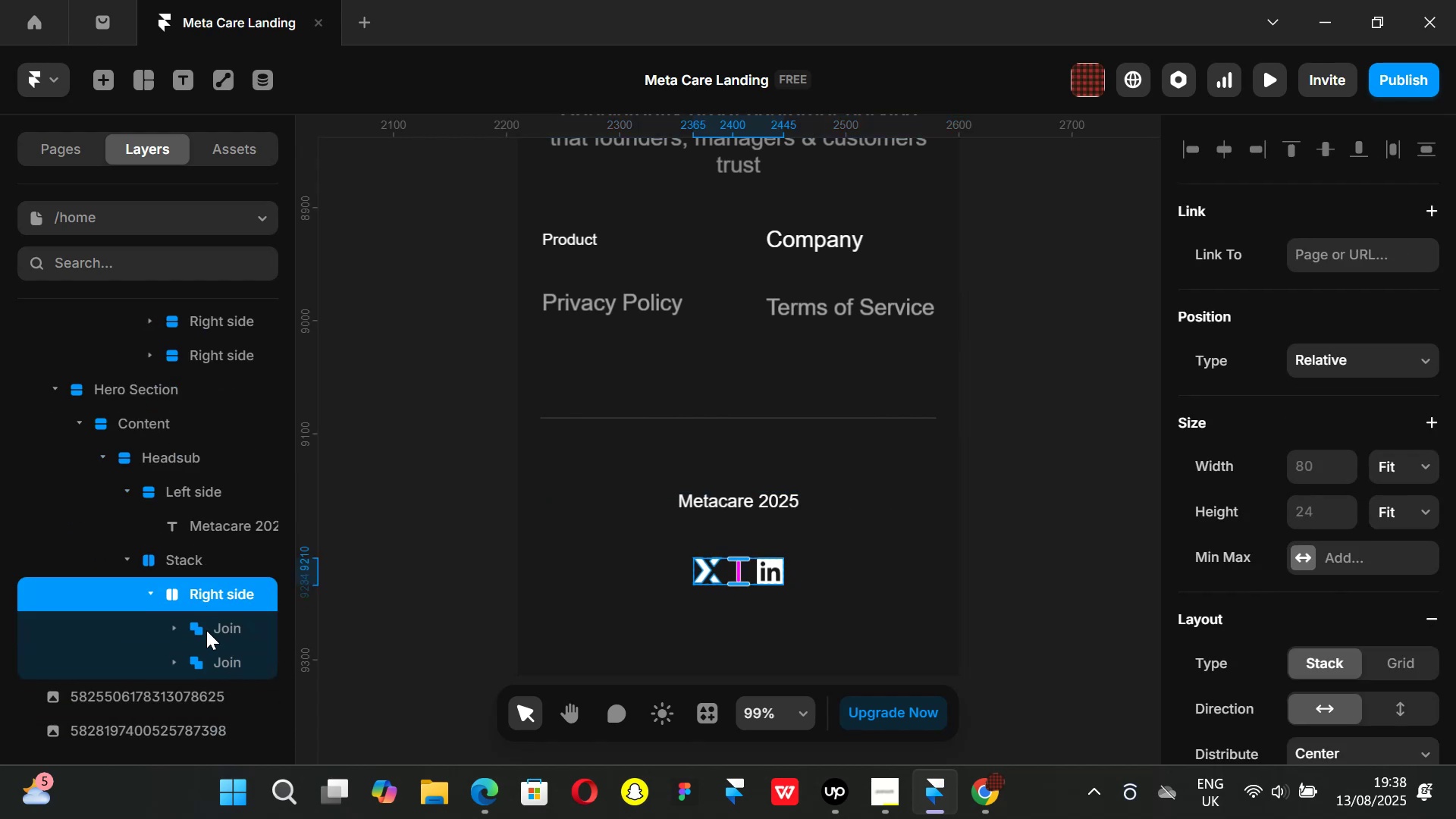 
left_click([206, 630])
 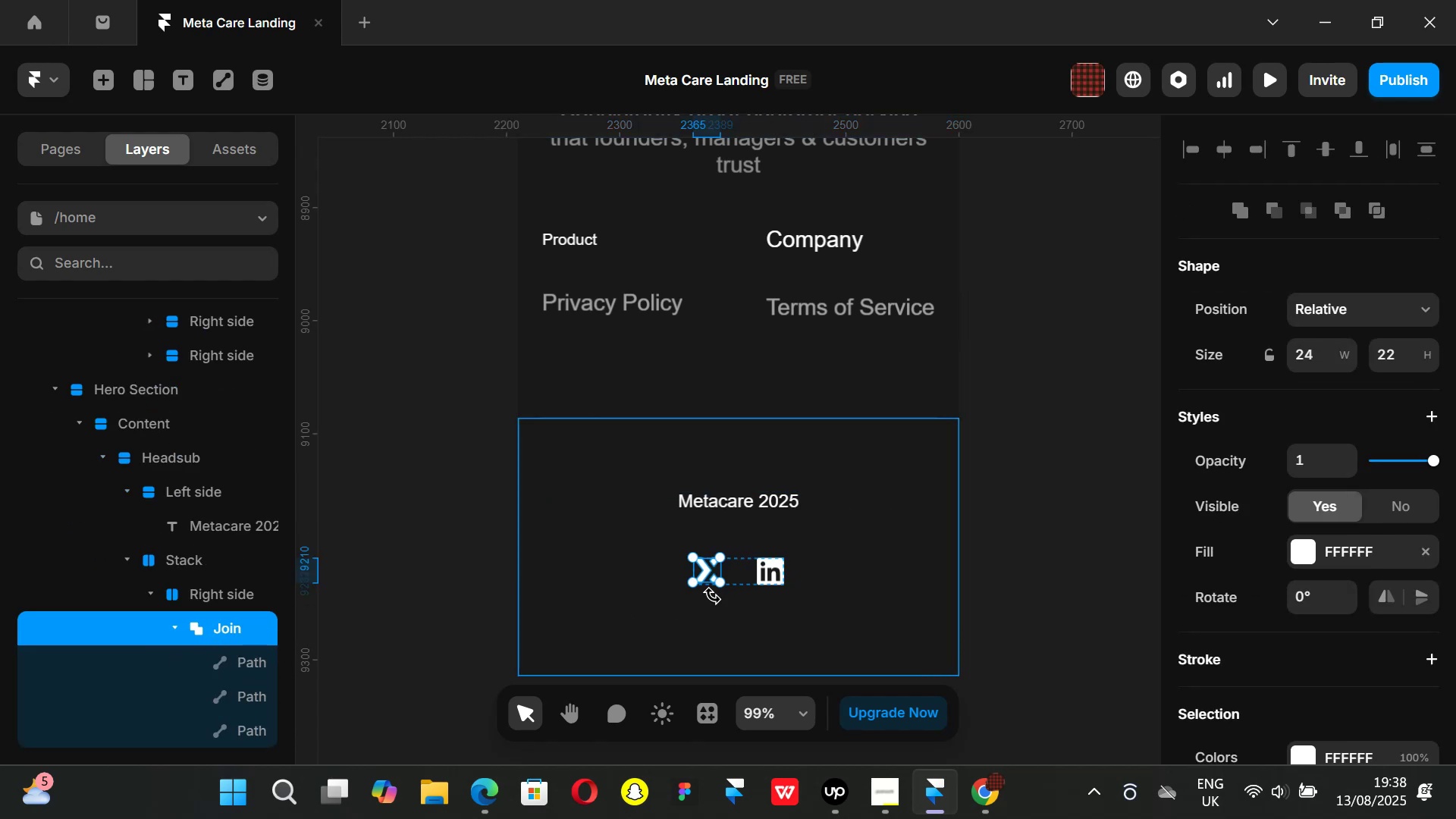 
hold_key(key=ControlLeft, duration=1.45)
scroll: coordinate [722, 588], scroll_direction: up, amount: 5.0
 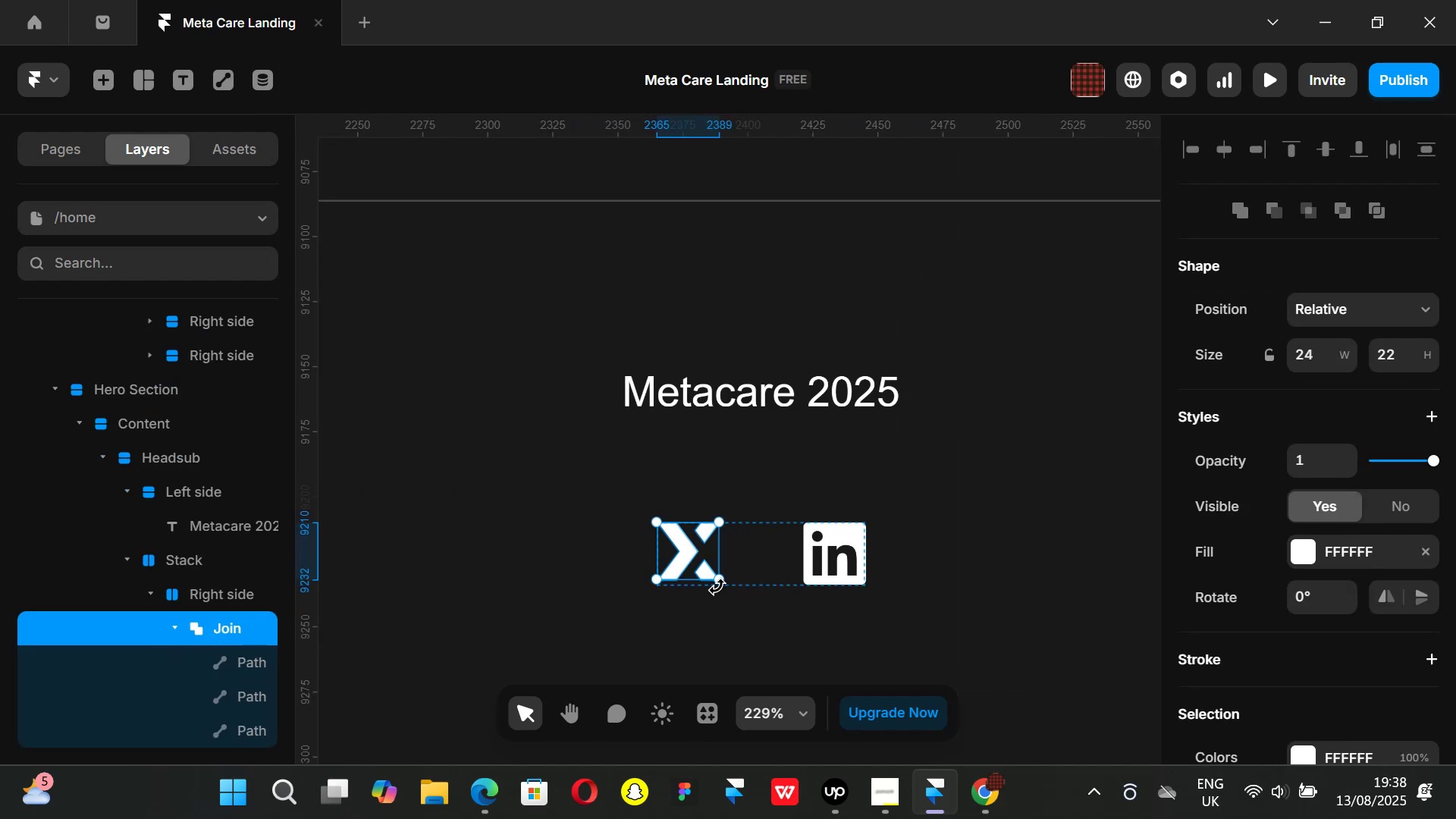 
left_click_drag(start_coordinate=[717, 581], to_coordinate=[714, 576])
 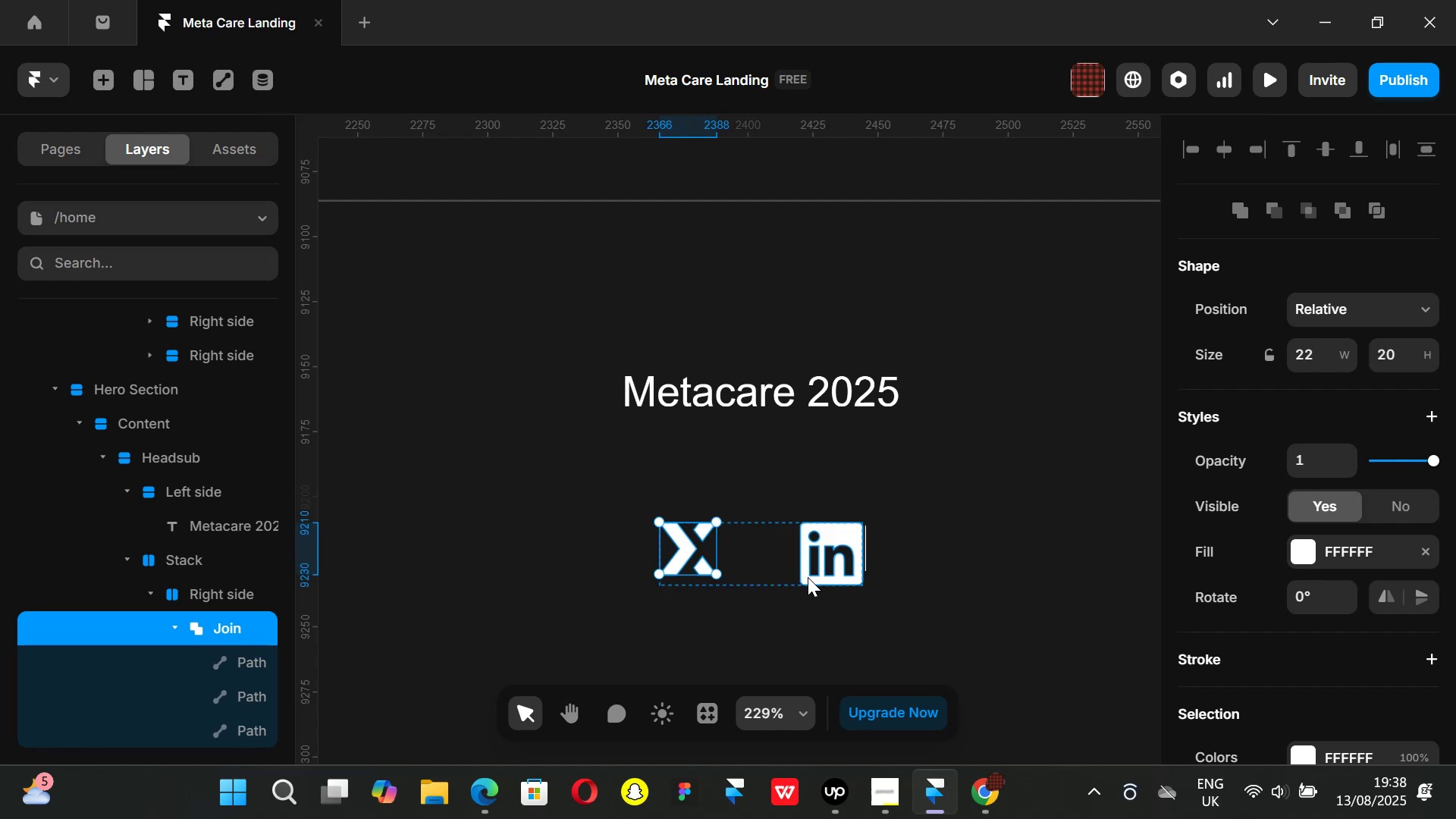 
hold_key(key=ShiftLeft, duration=1.51)
 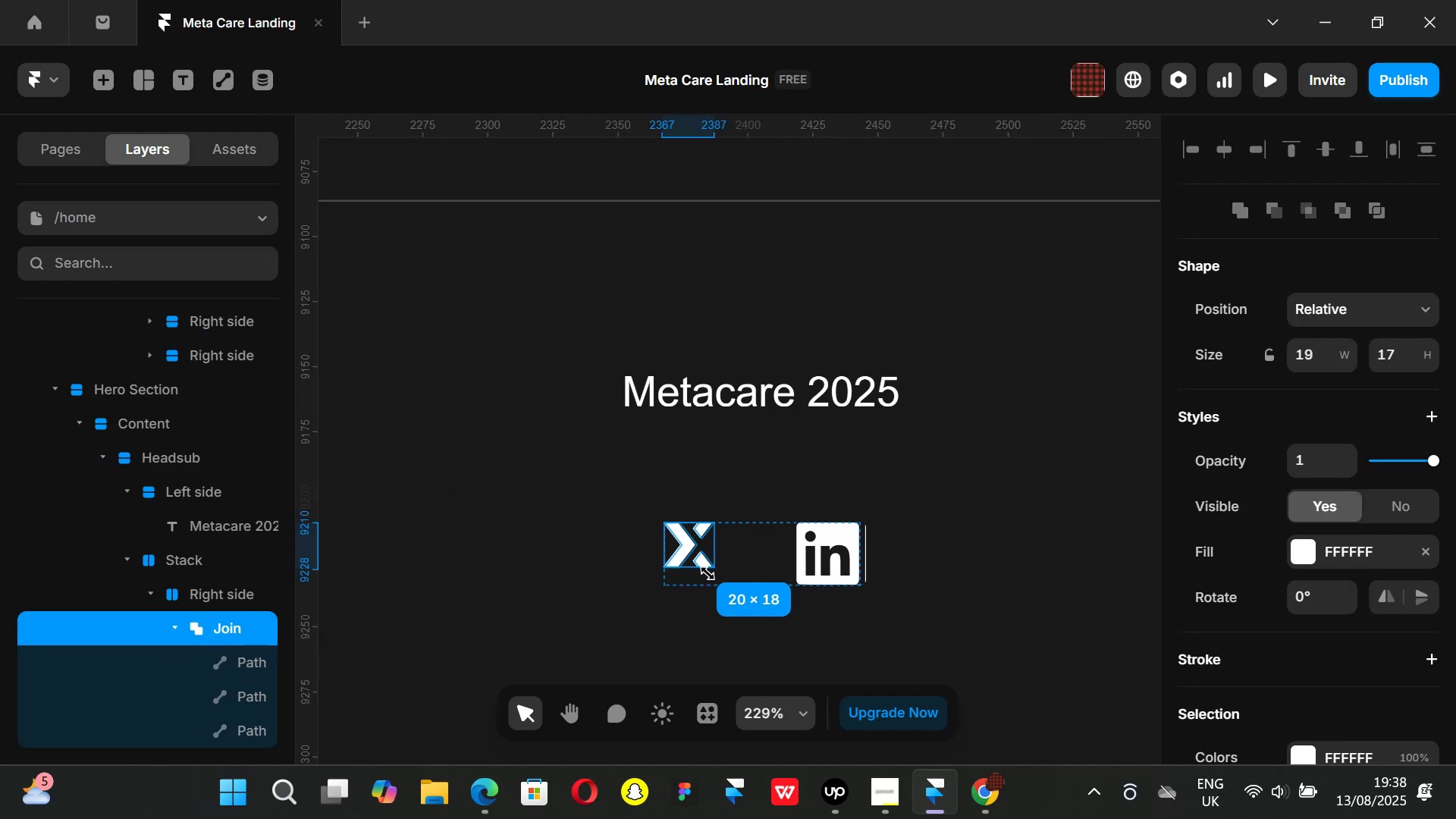 
hold_key(key=ShiftLeft, duration=1.51)
 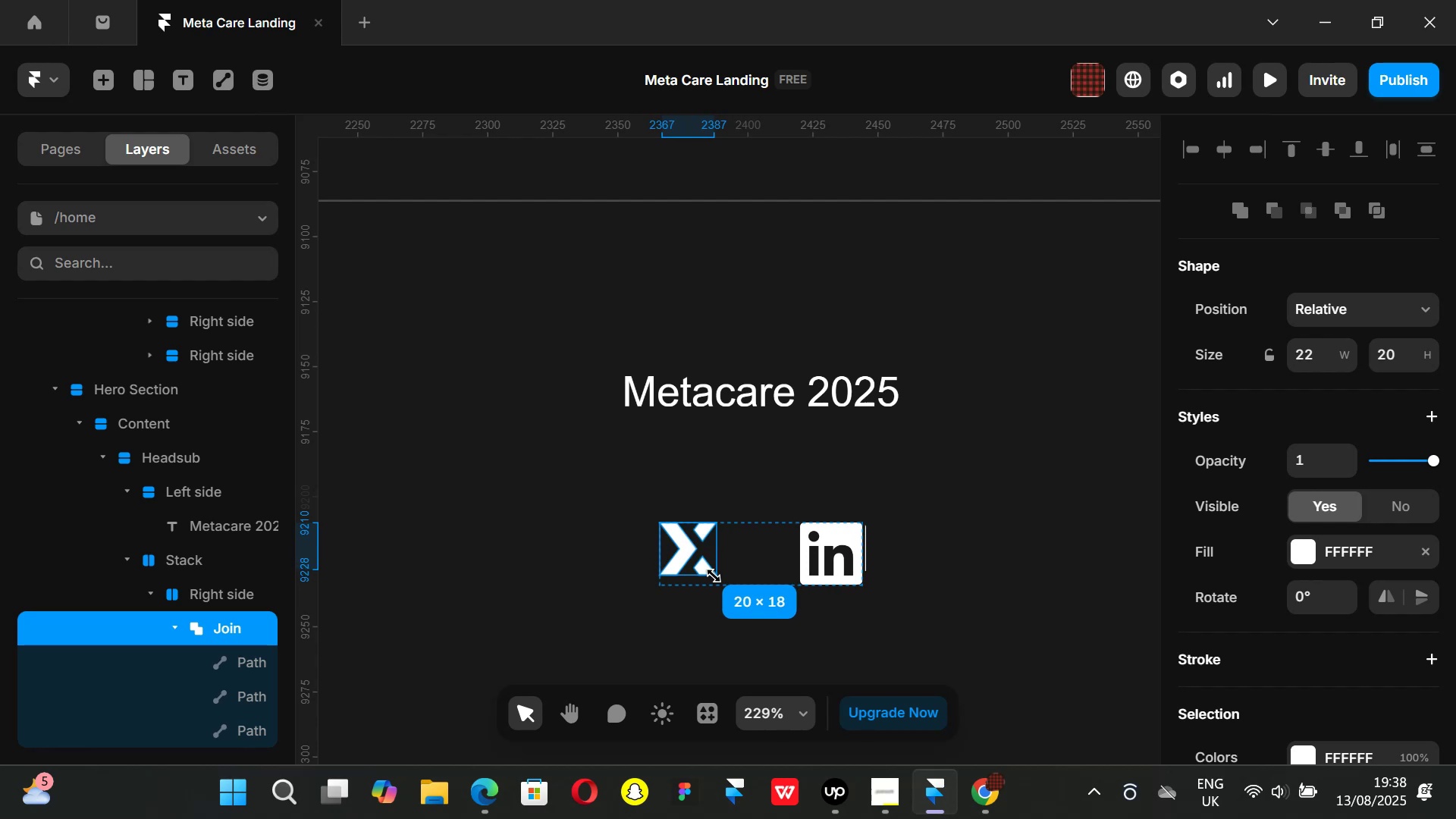 
hold_key(key=ShiftLeft, duration=1.13)
 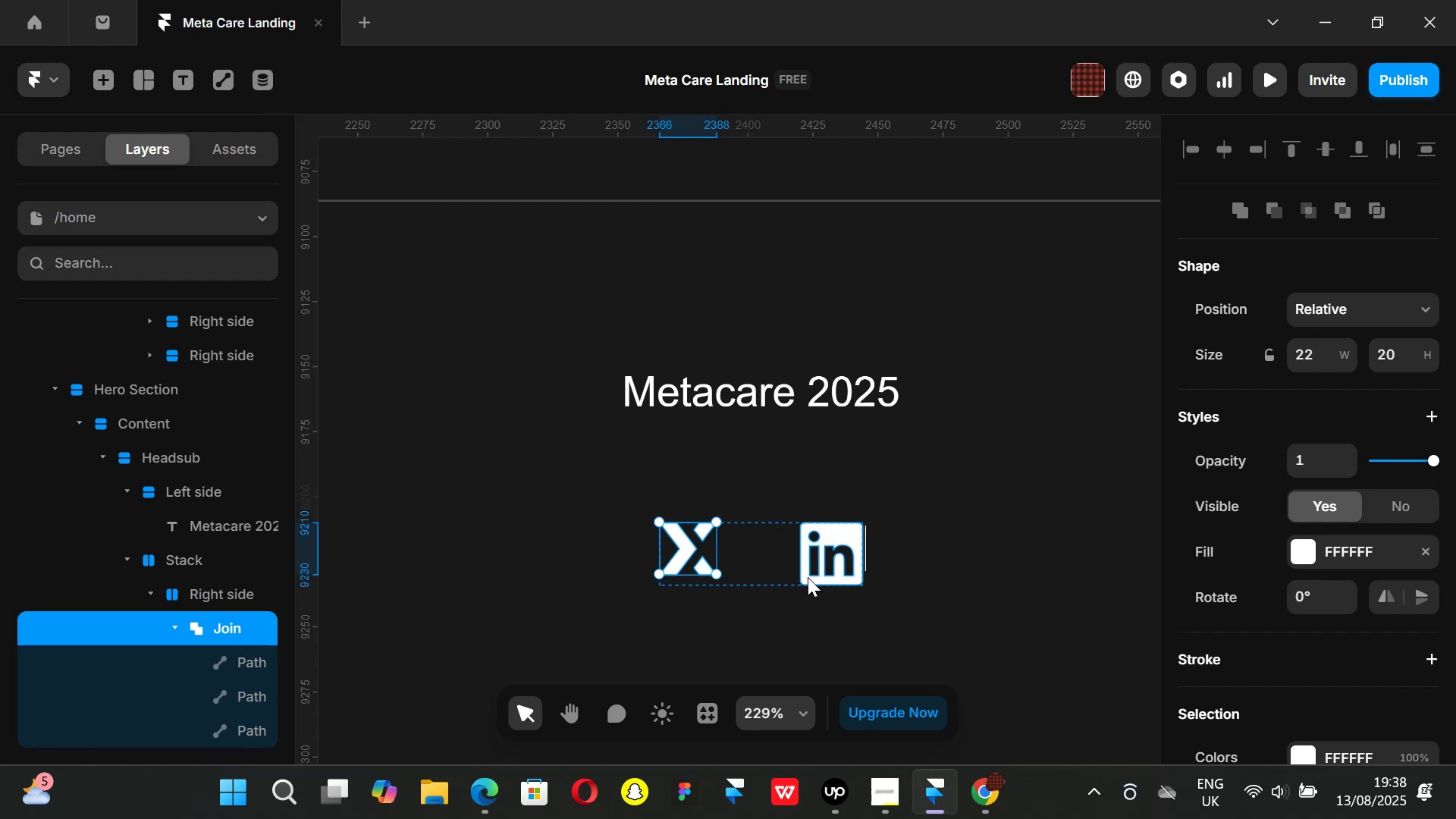 
left_click([808, 577])
 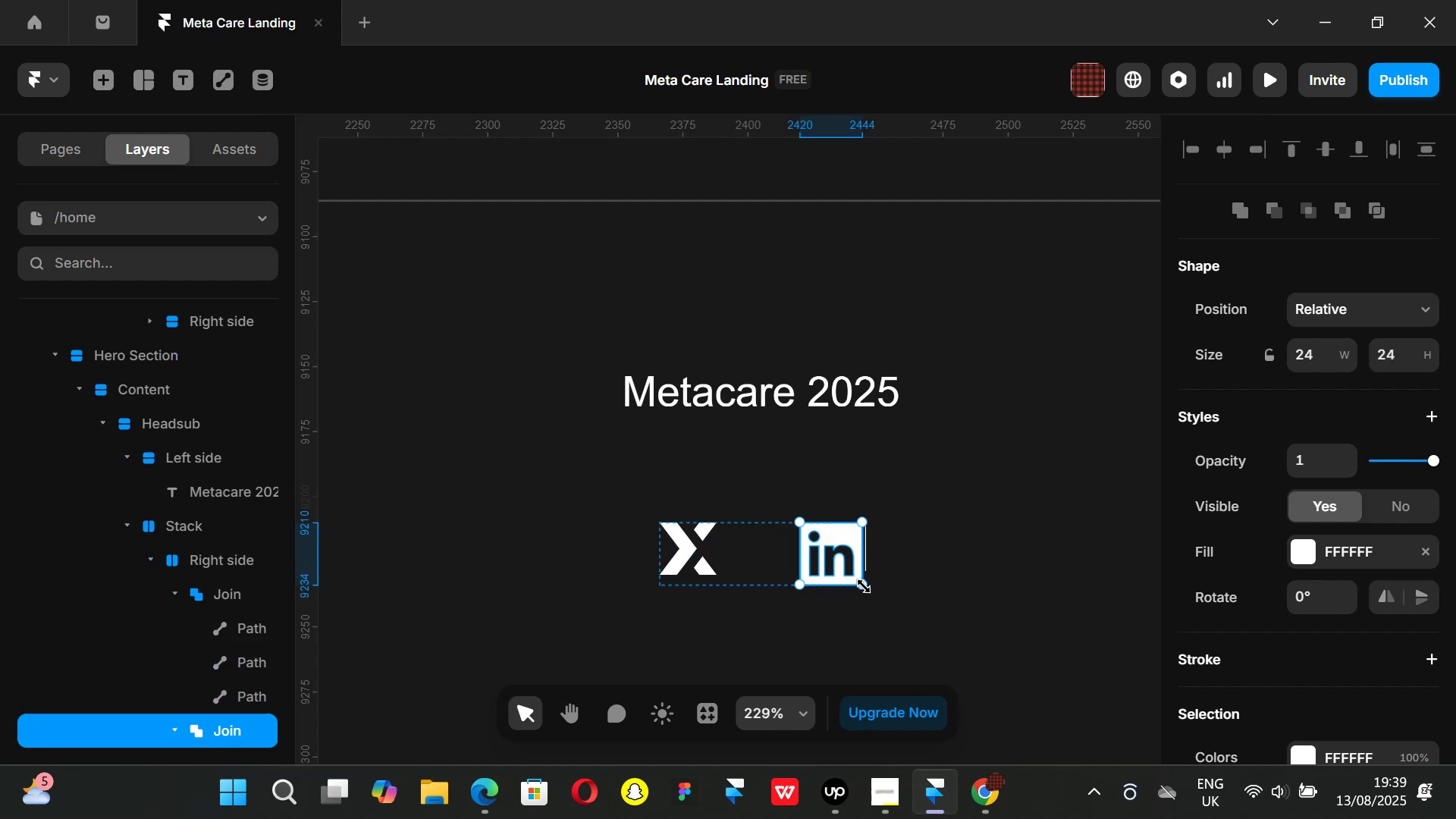 
hold_key(key=ShiftLeft, duration=1.51)
left_click_drag(start_coordinate=[864, 586], to_coordinate=[851, 581])
 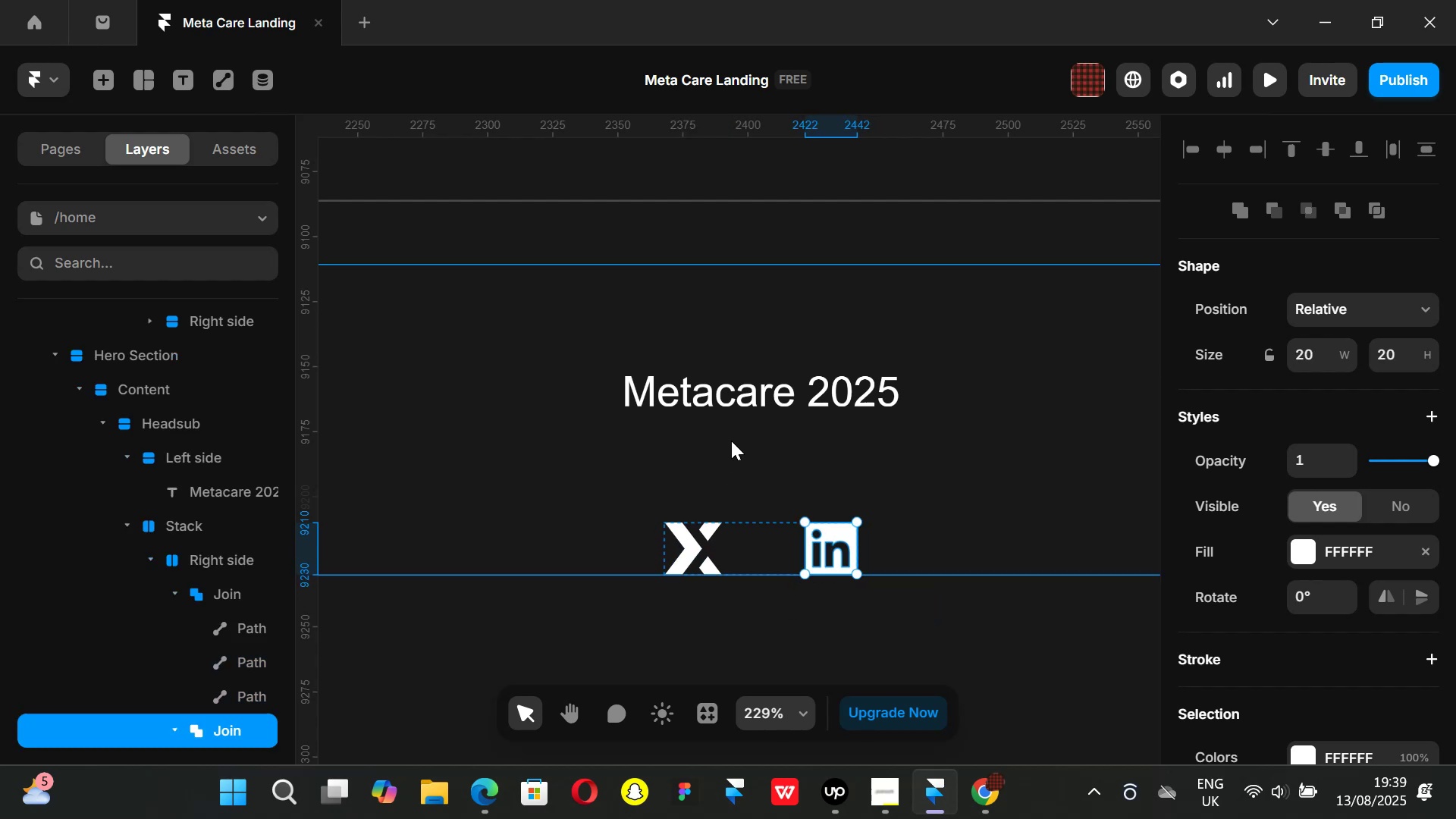 
hold_key(key=ShiftLeft, duration=0.43)
 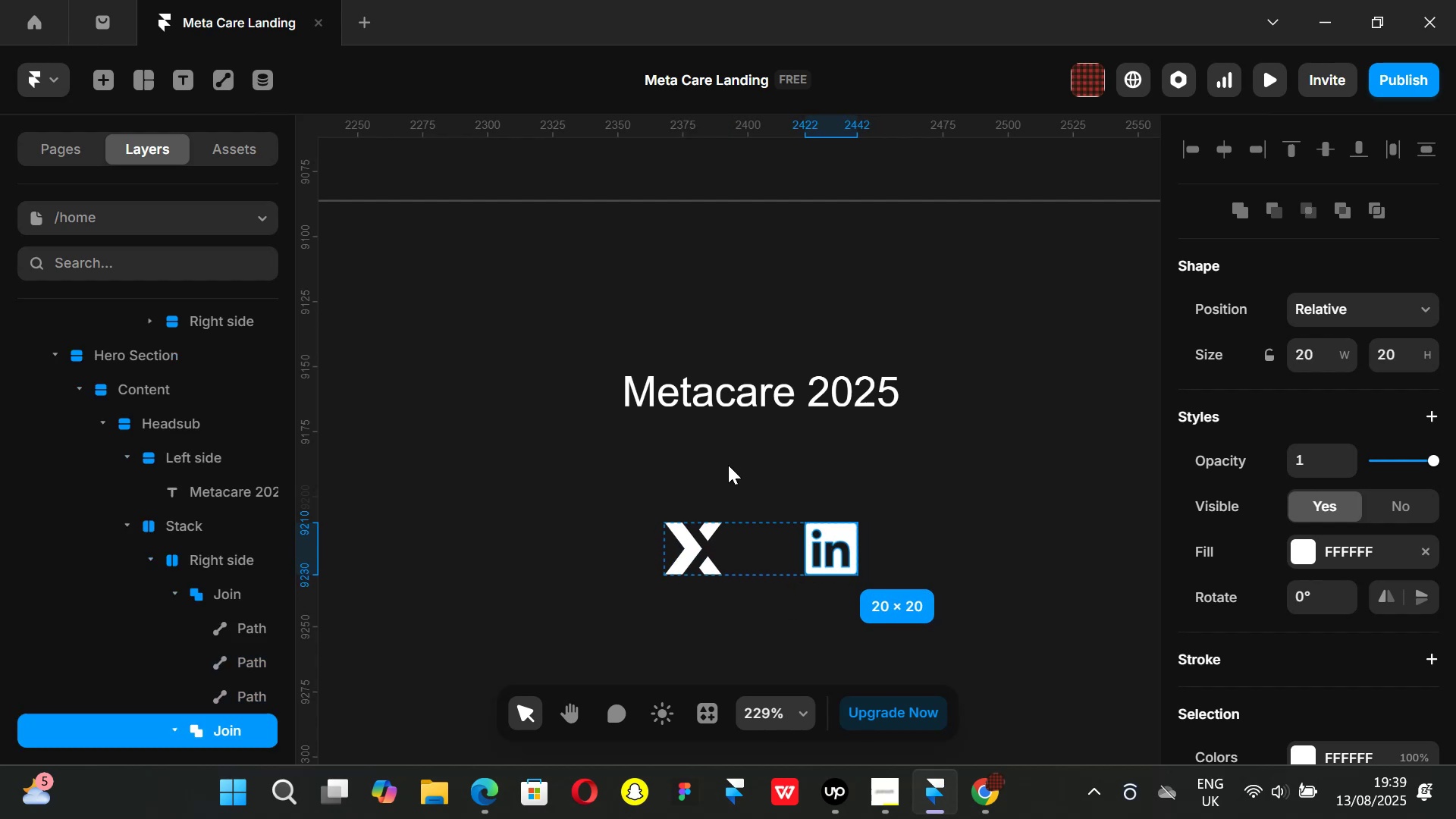 
hold_key(key=ControlLeft, duration=0.93)
scroll: coordinate [731, 441], scroll_direction: down, amount: 7.0
 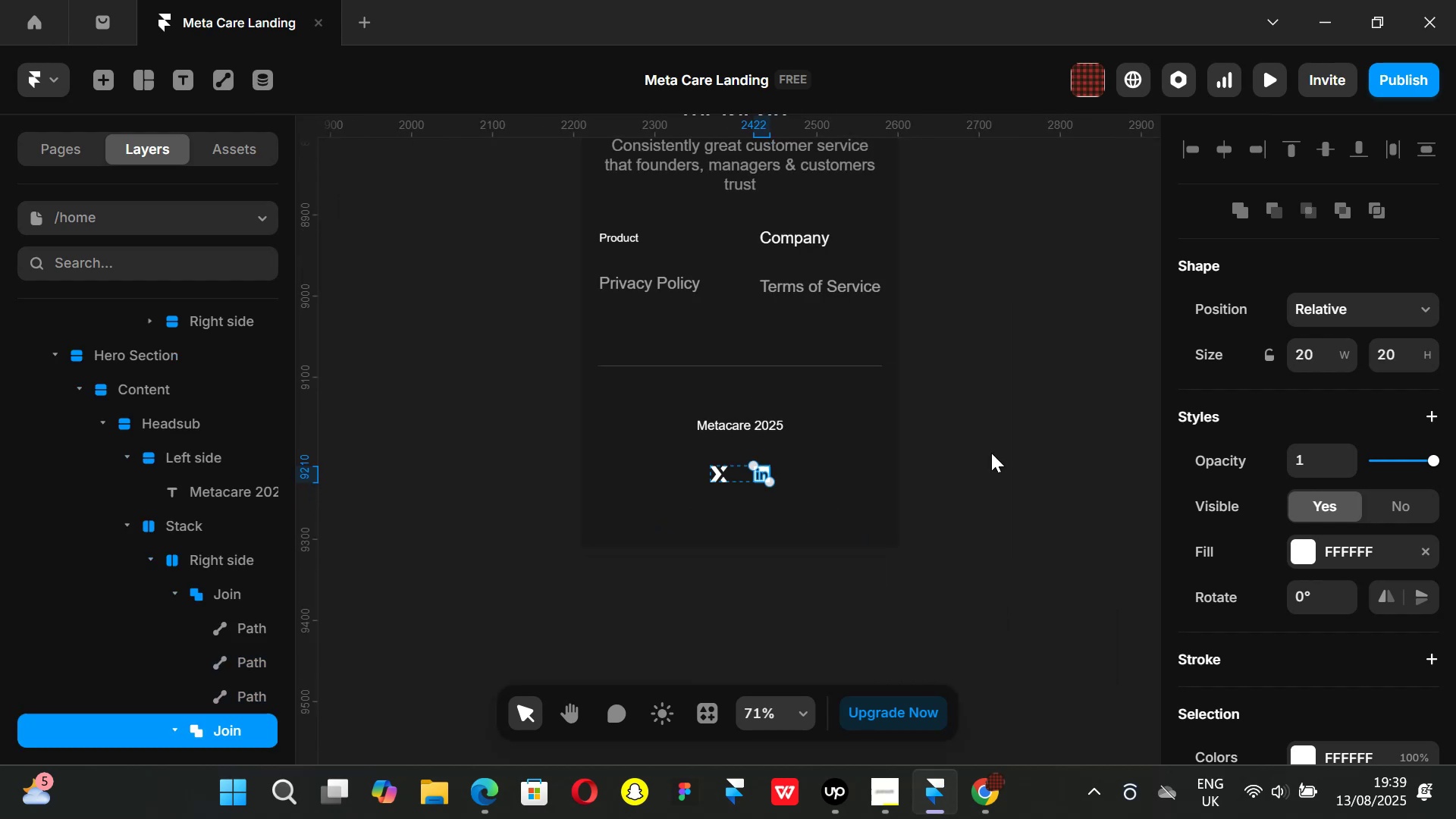 
left_click([993, 453])
 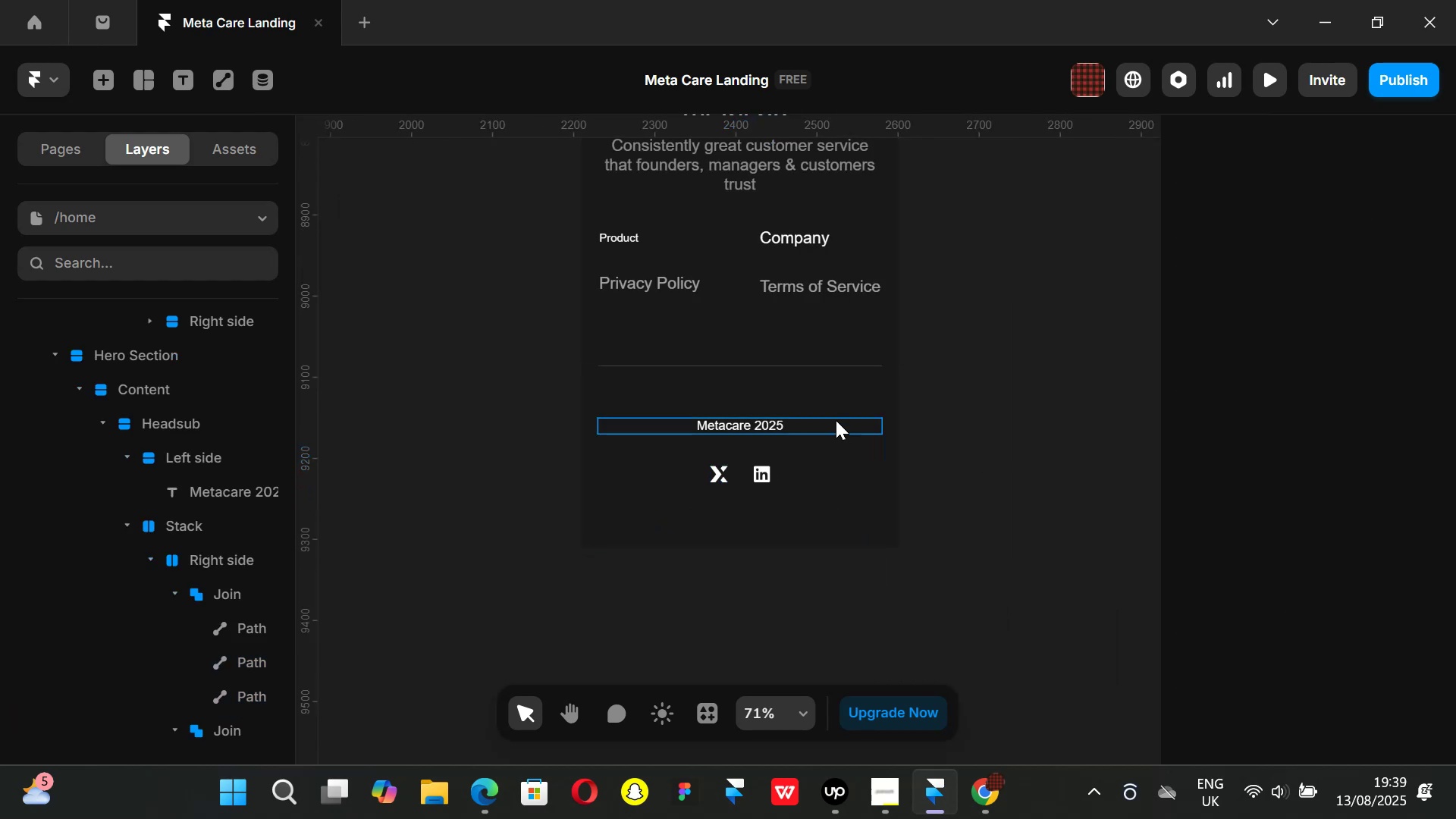 
scroll: coordinate [886, 418], scroll_direction: up, amount: 3.0
 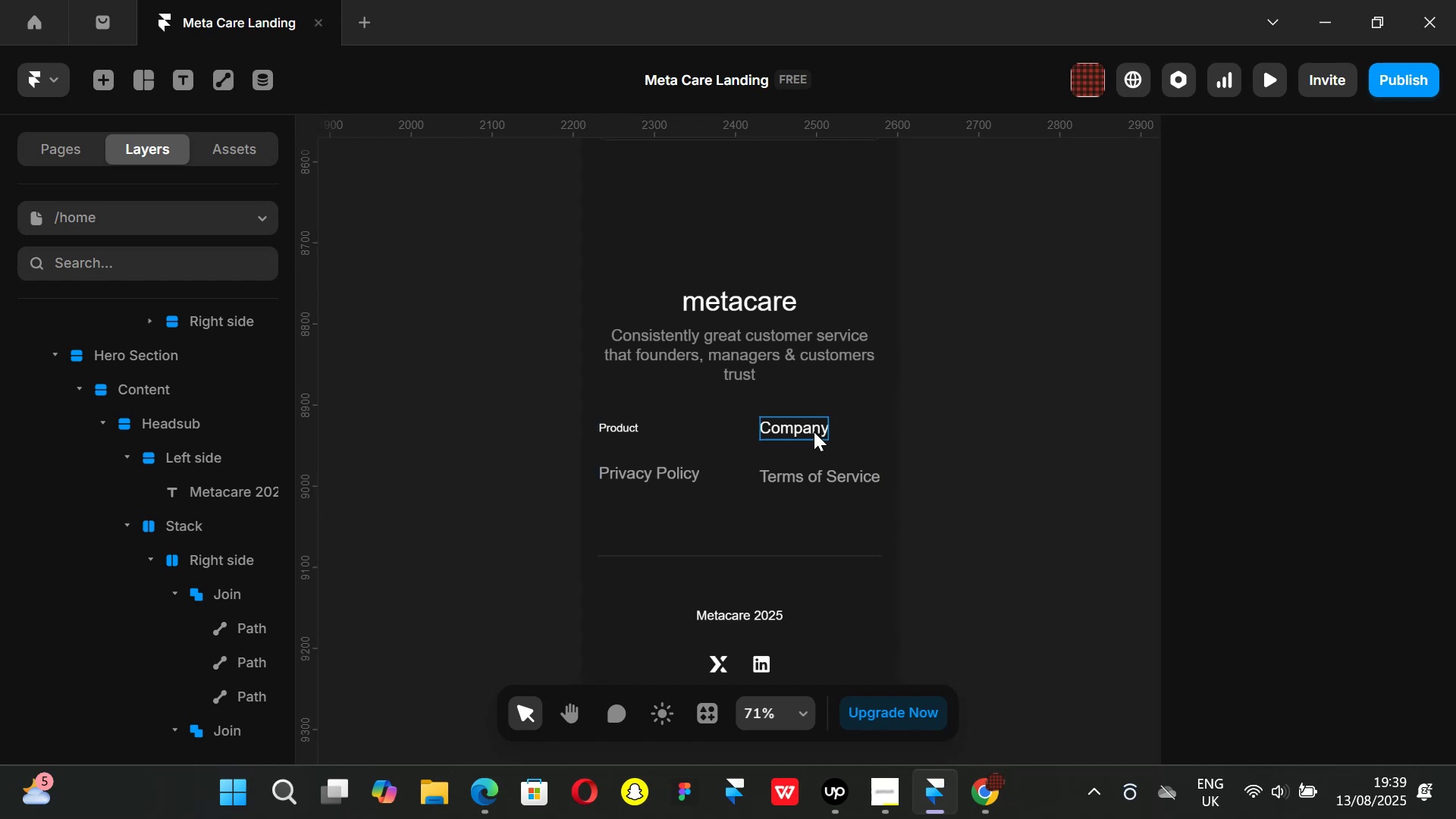 
left_click([629, 431])
 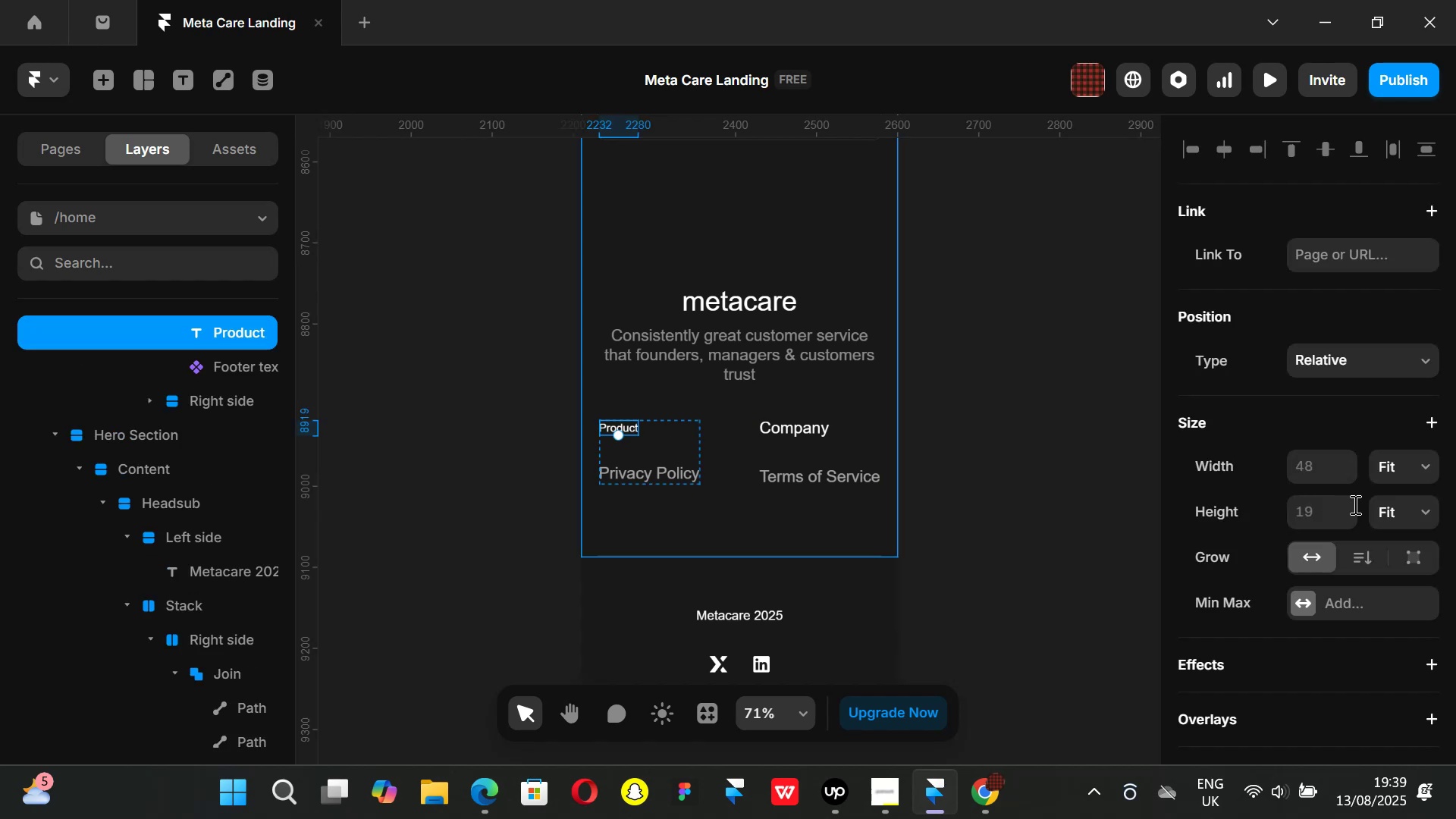 
scroll: coordinate [1288, 515], scroll_direction: down, amount: 5.0
 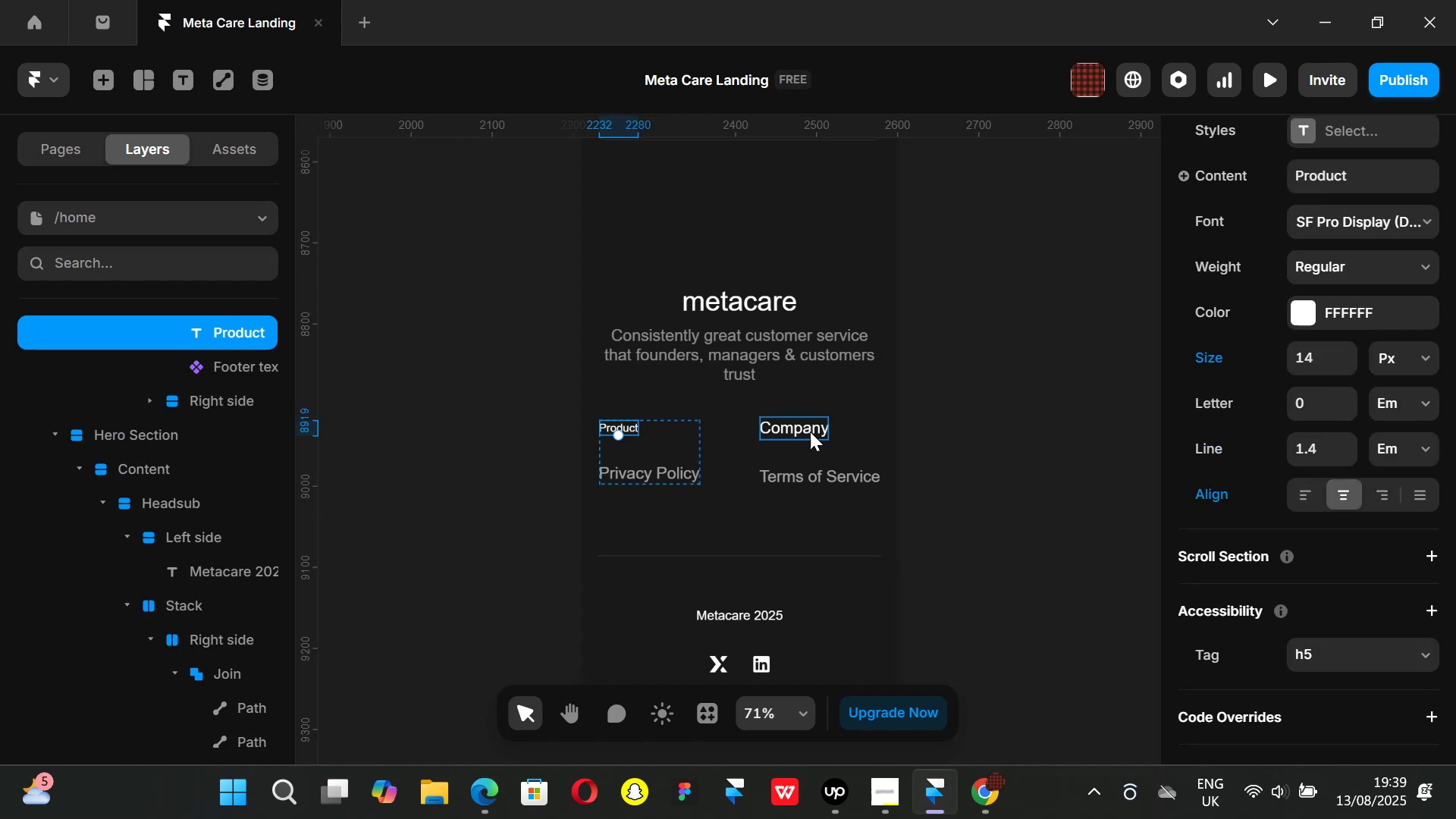 
left_click([810, 431])
 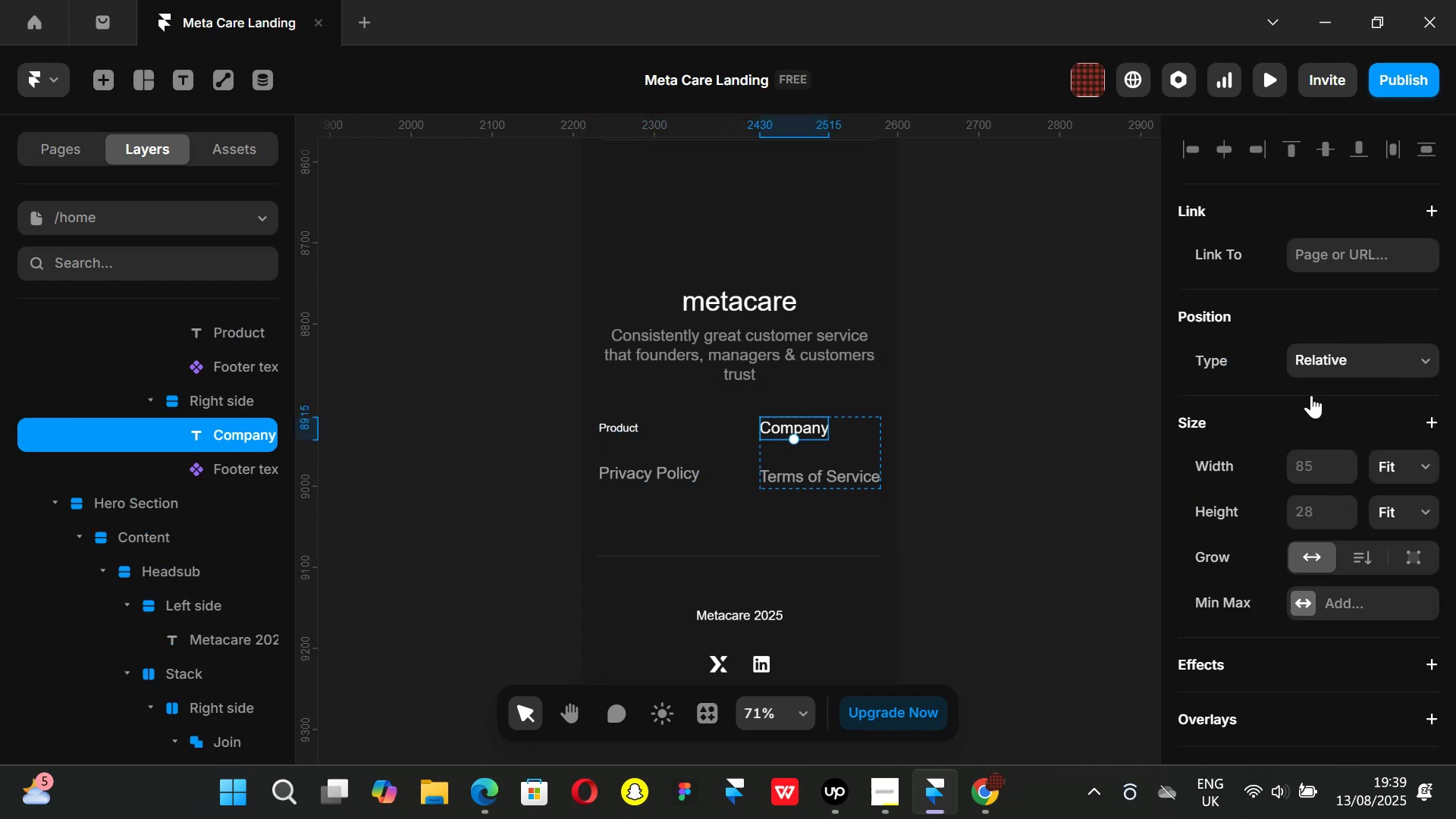 
scroll: coordinate [1316, 407], scroll_direction: down, amount: 5.0
 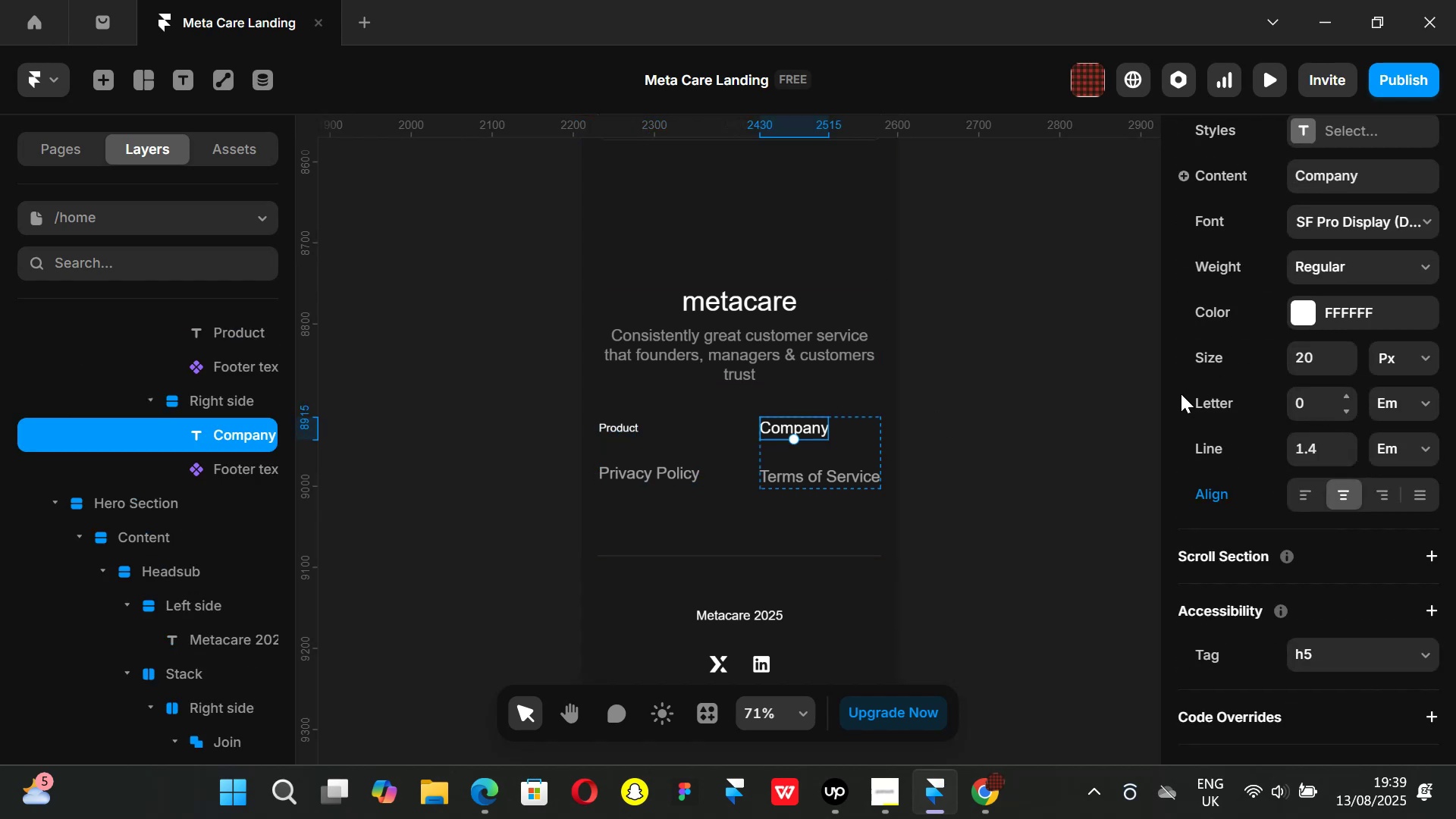 
key(Control+ControlLeft)
 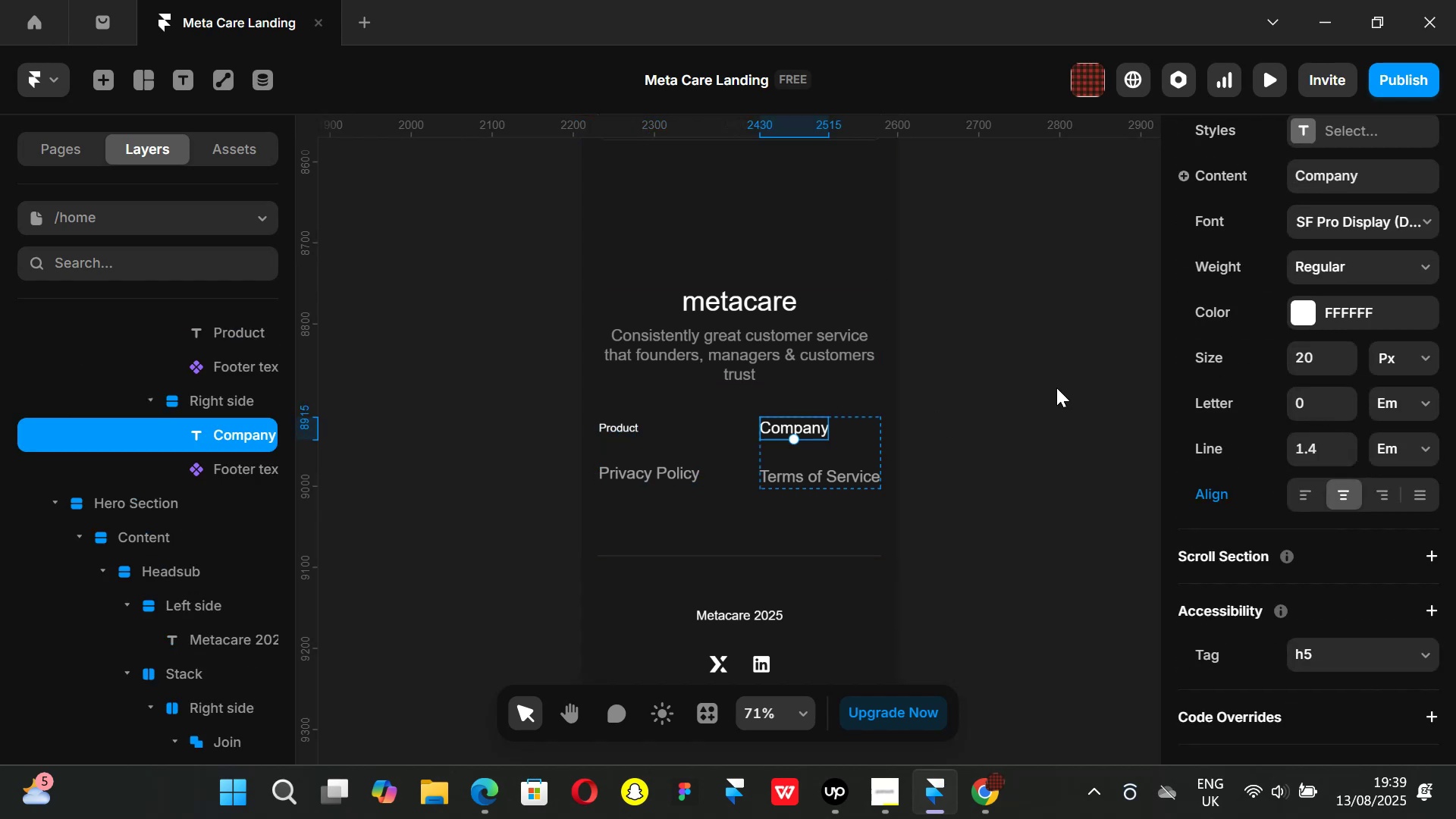 
scroll: coordinate [1056, 388], scroll_direction: down, amount: 1.0
 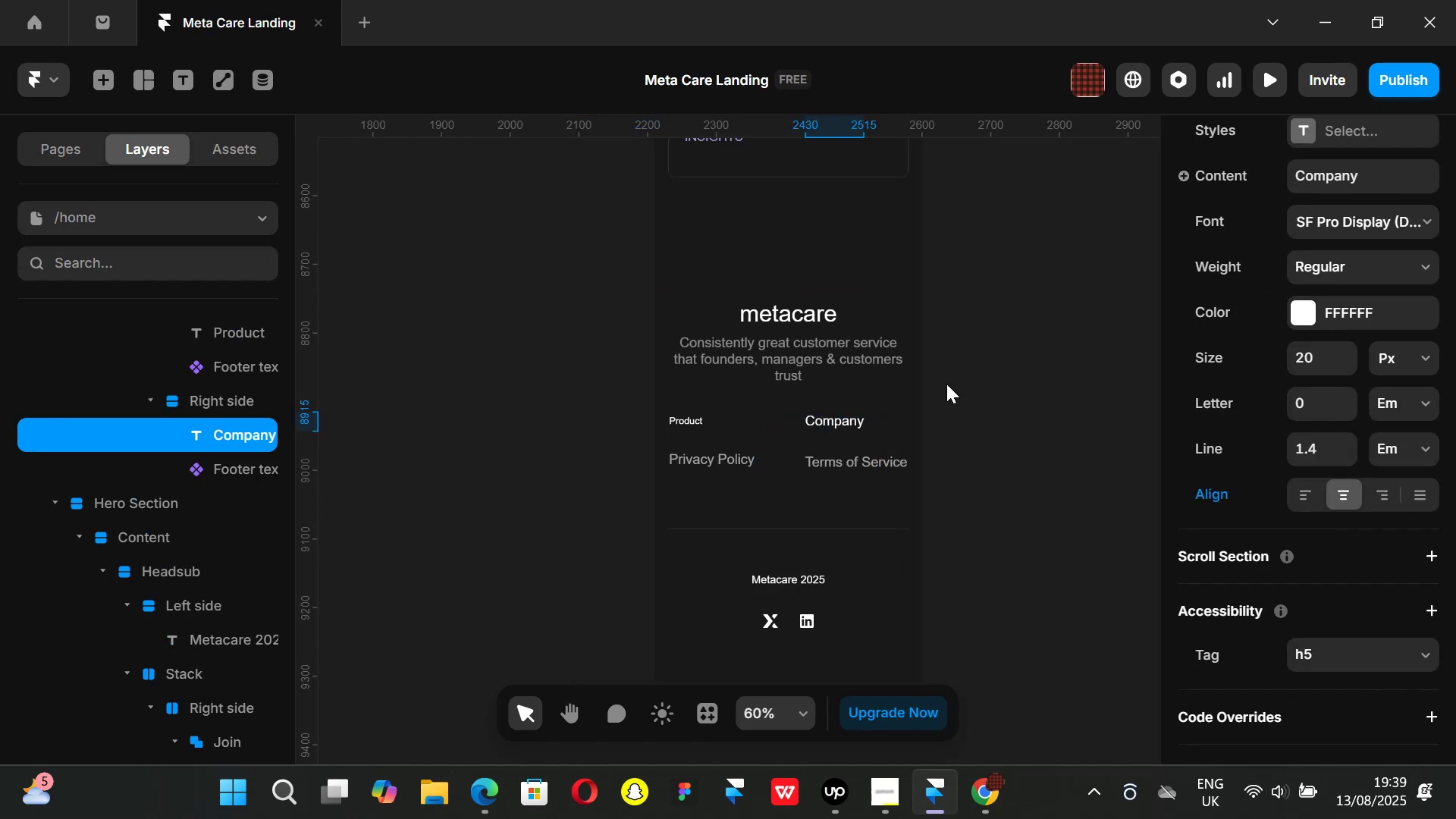 
hold_key(key=ShiftLeft, duration=0.31)
scroll: coordinate [910, 366], scroll_direction: up, amount: 17.0
 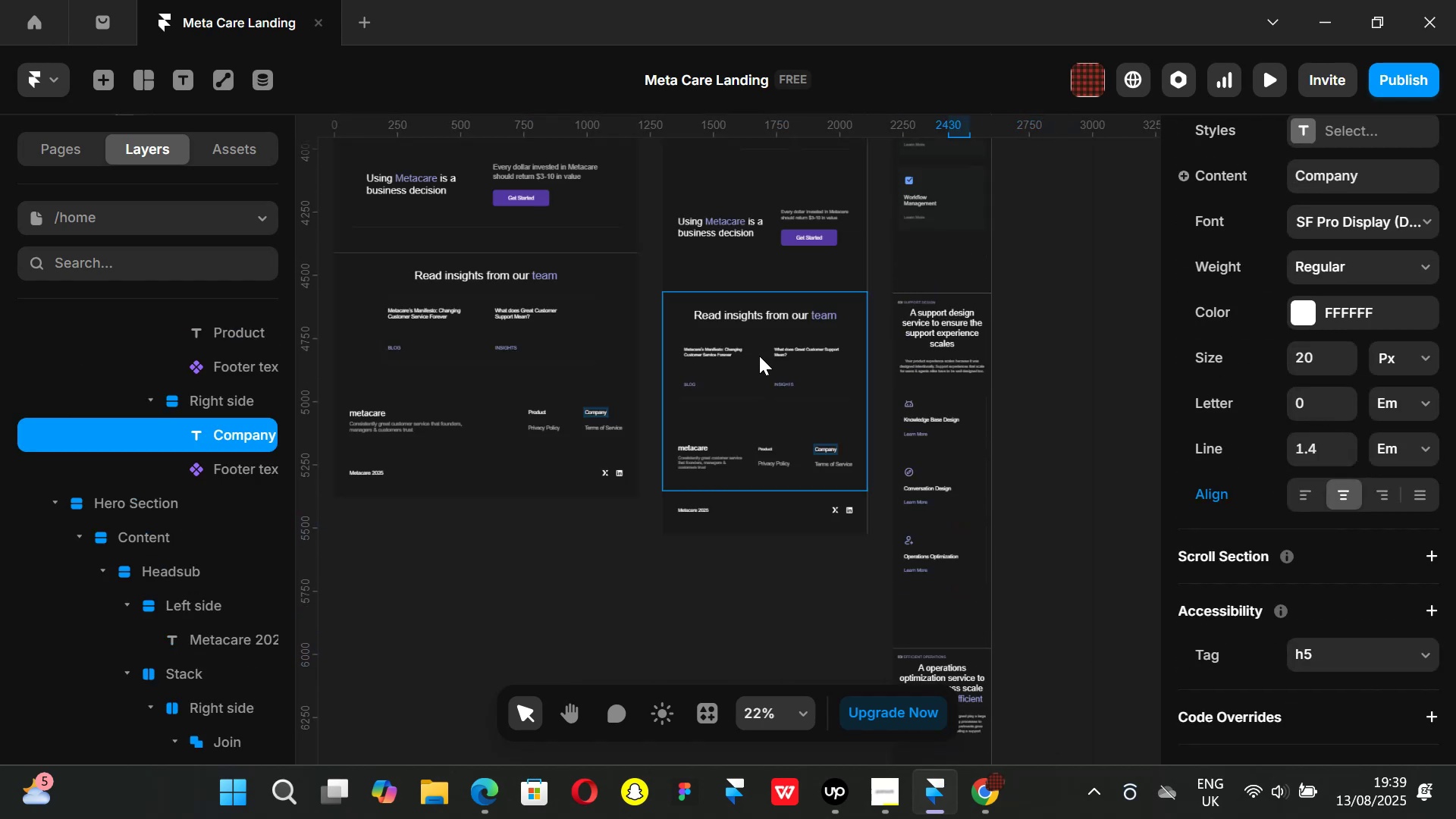 
hold_key(key=ControlLeft, duration=0.6)
 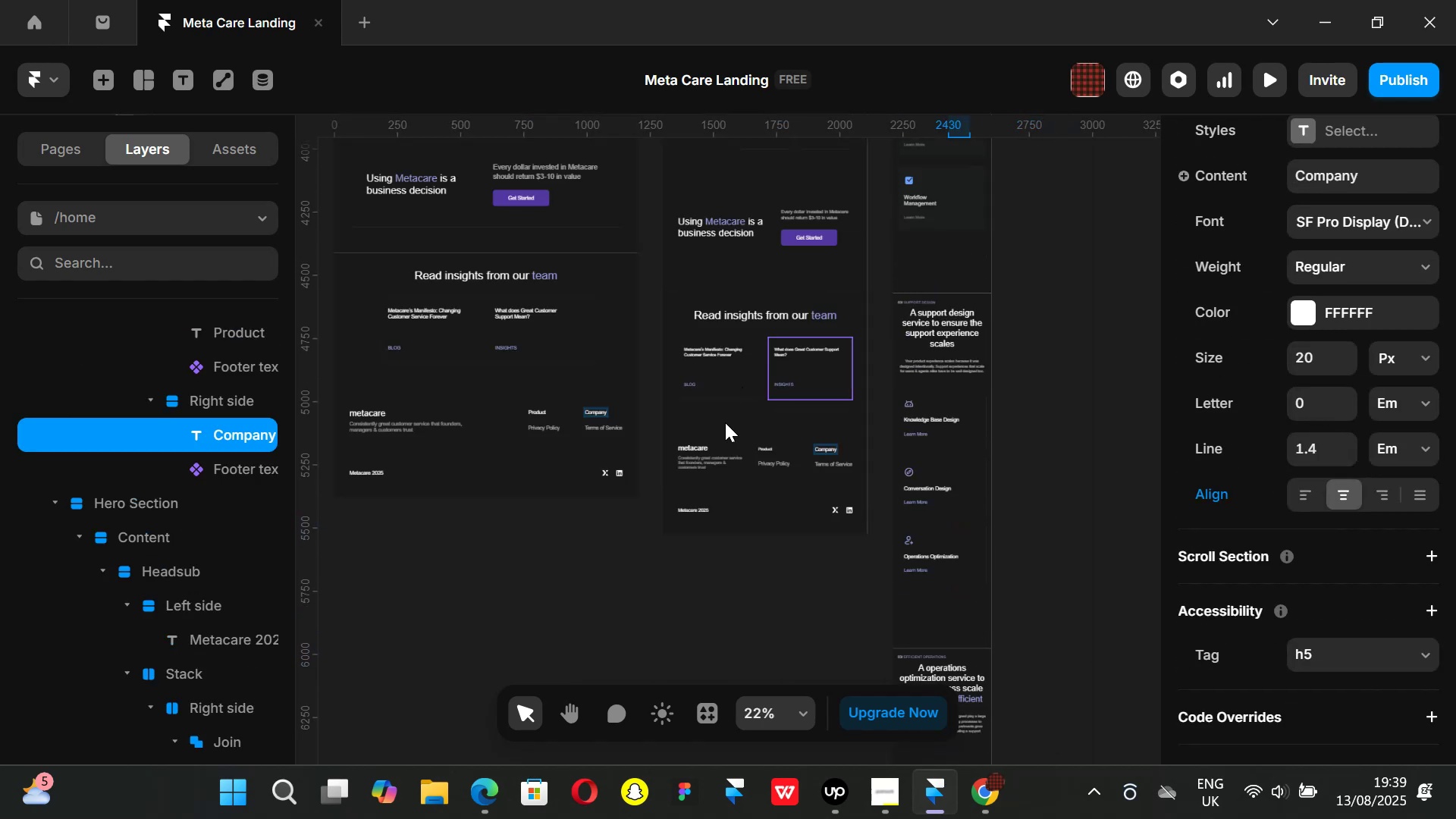 
hold_key(key=ControlLeft, duration=1.26)
scroll: coordinate [796, 457], scroll_direction: up, amount: 7.0
 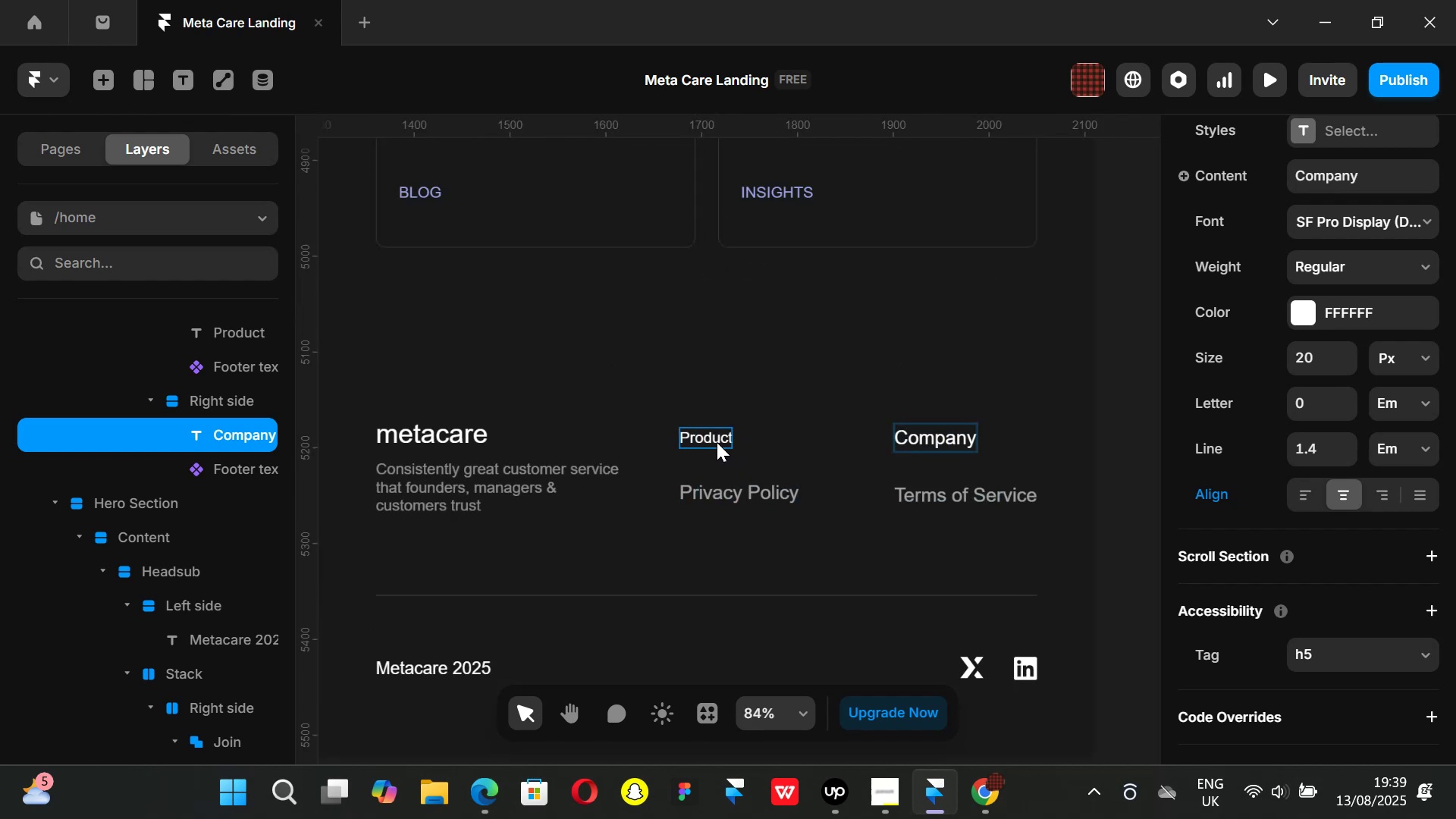 
left_click([717, 442])
 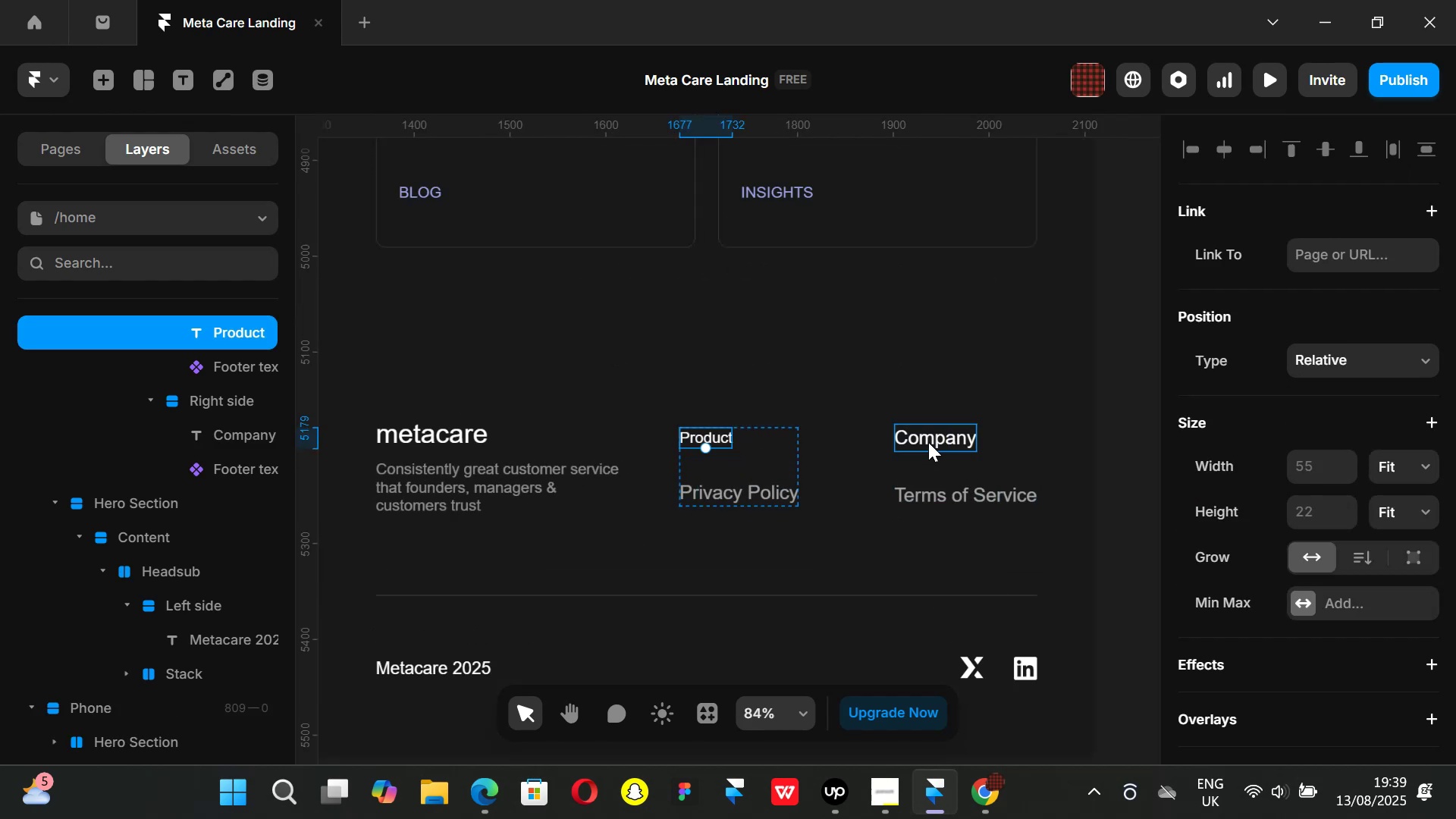 
left_click([928, 442])
 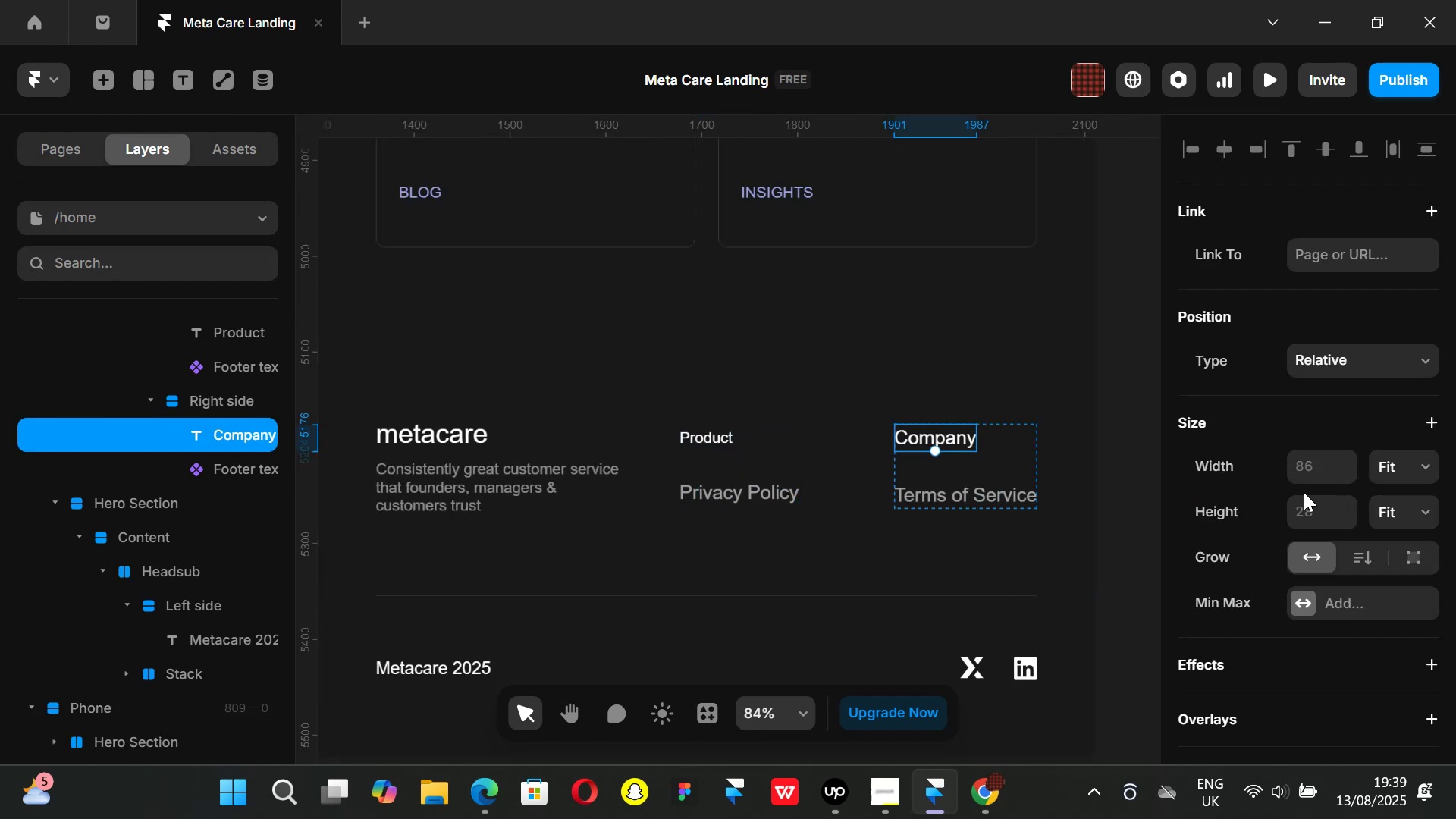 
scroll: coordinate [1328, 500], scroll_direction: down, amount: 4.0
 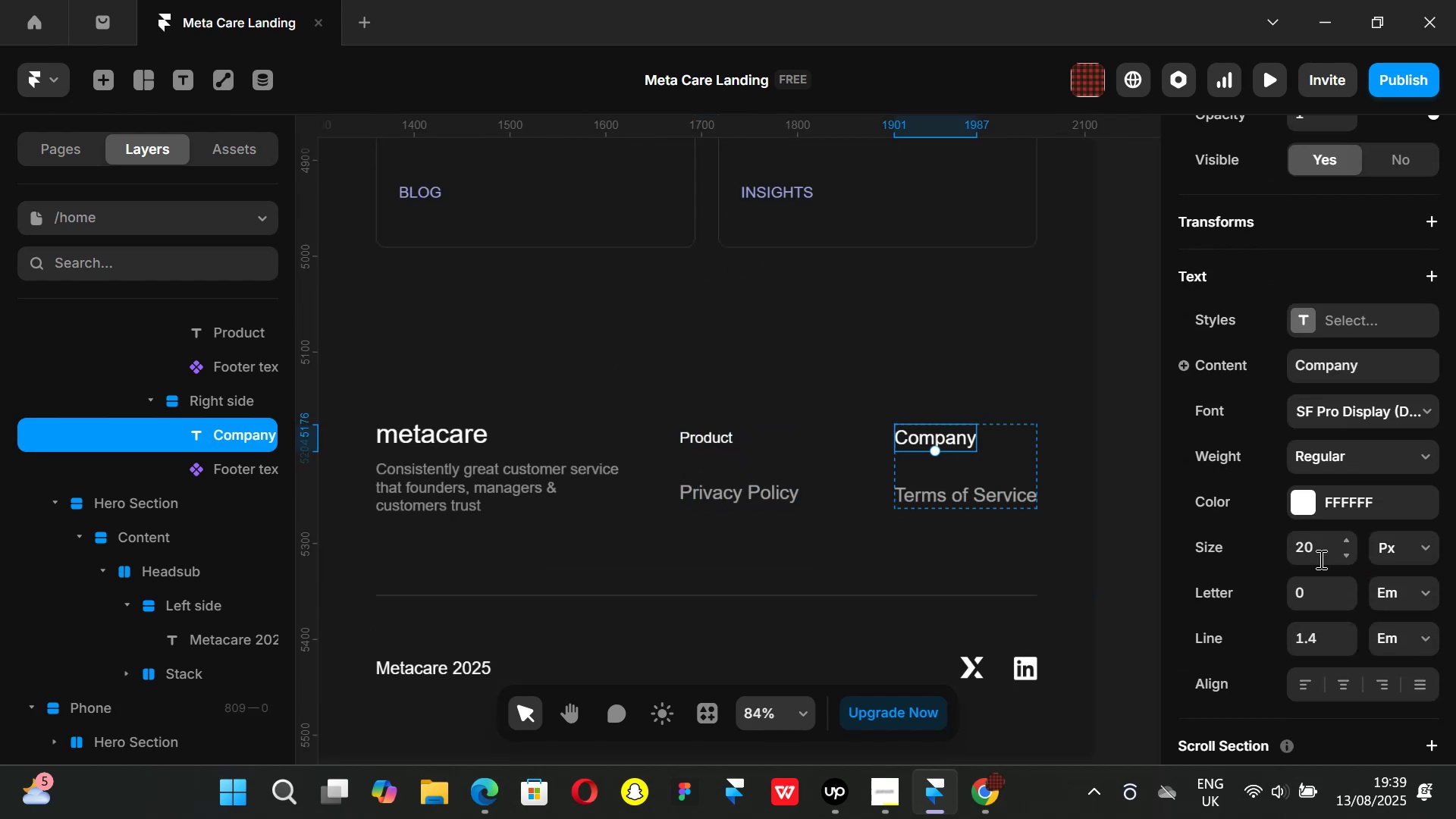 
left_click([1320, 559])
 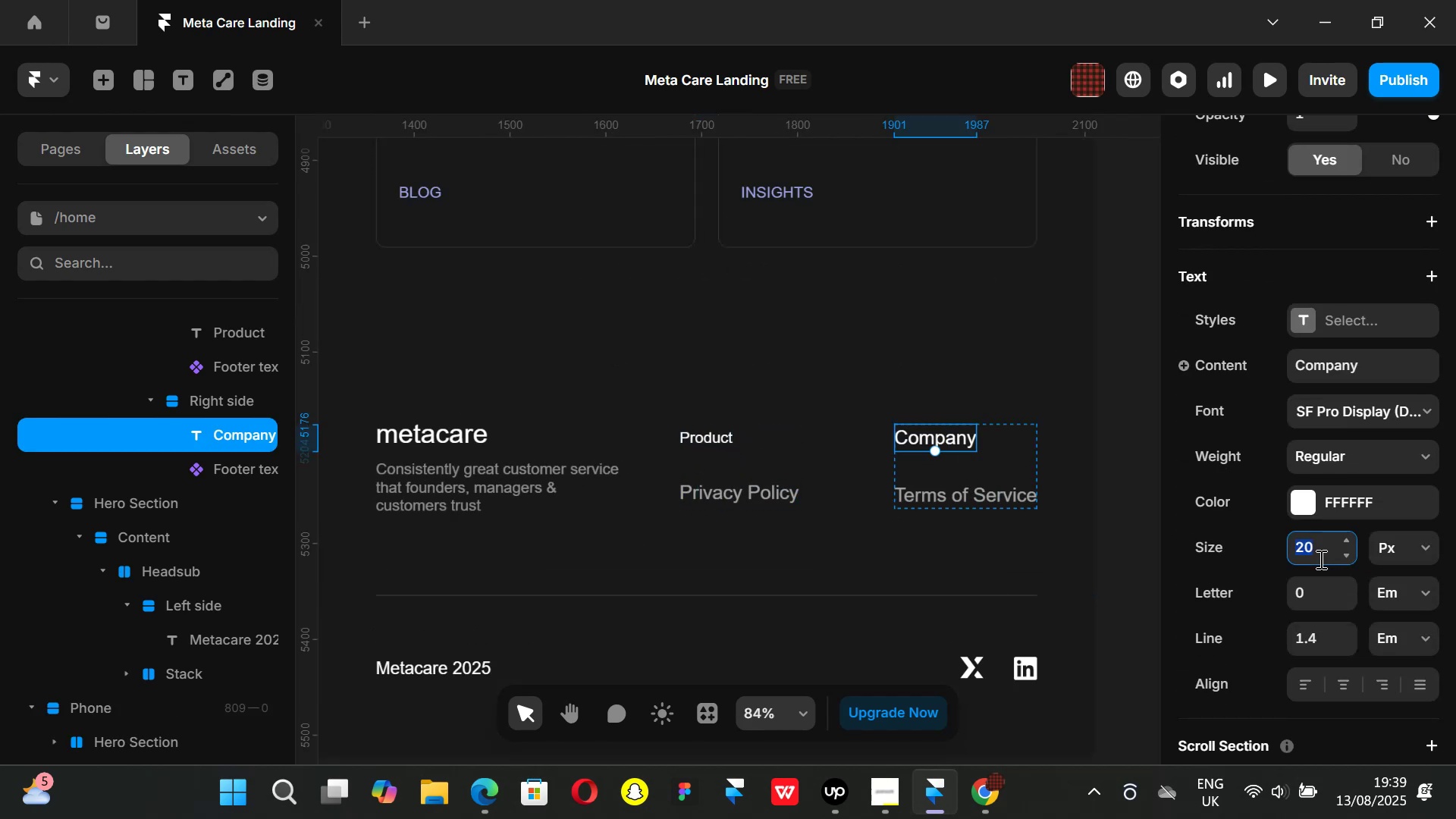 
type(16)
 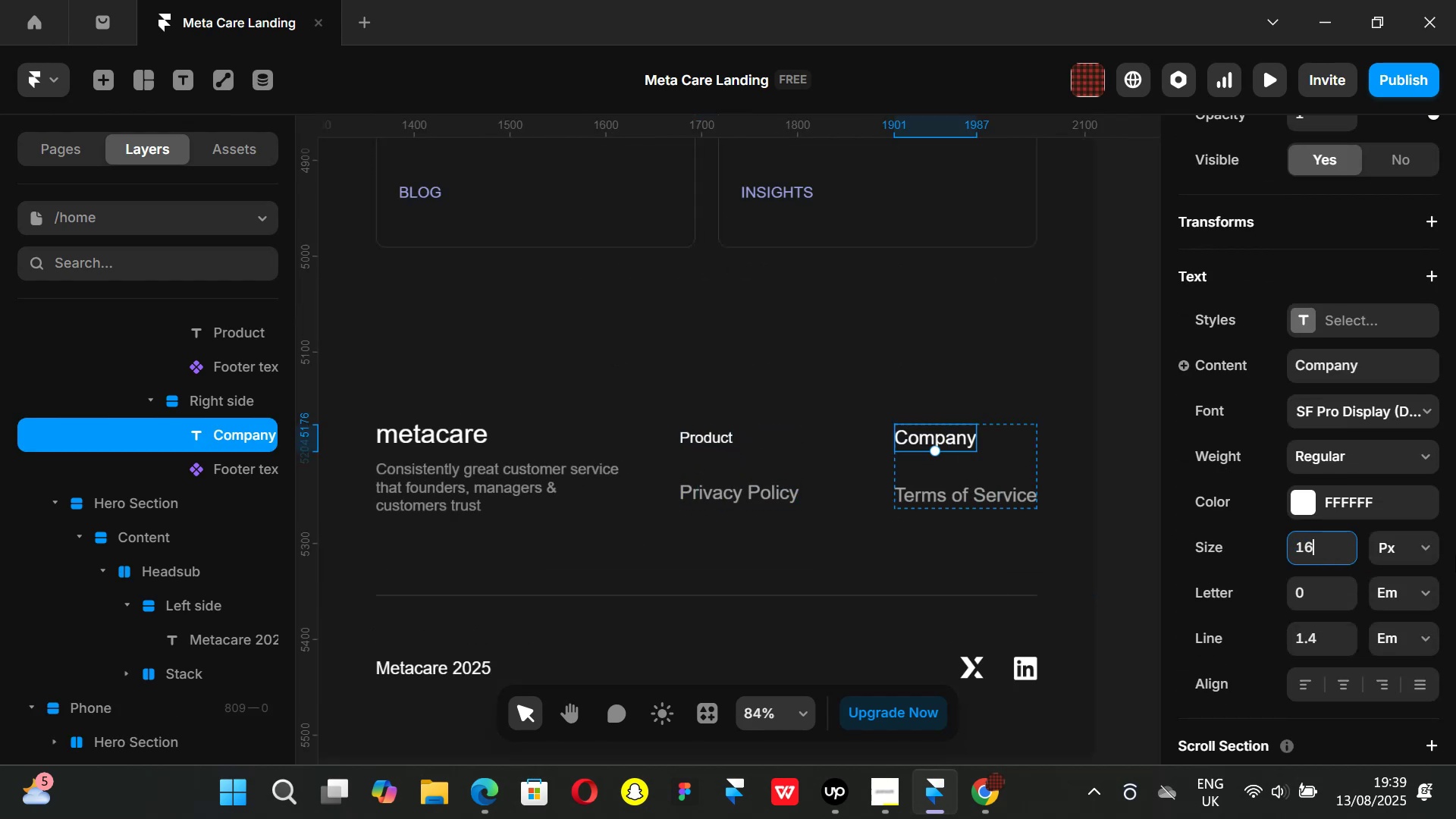 
key(Enter)
 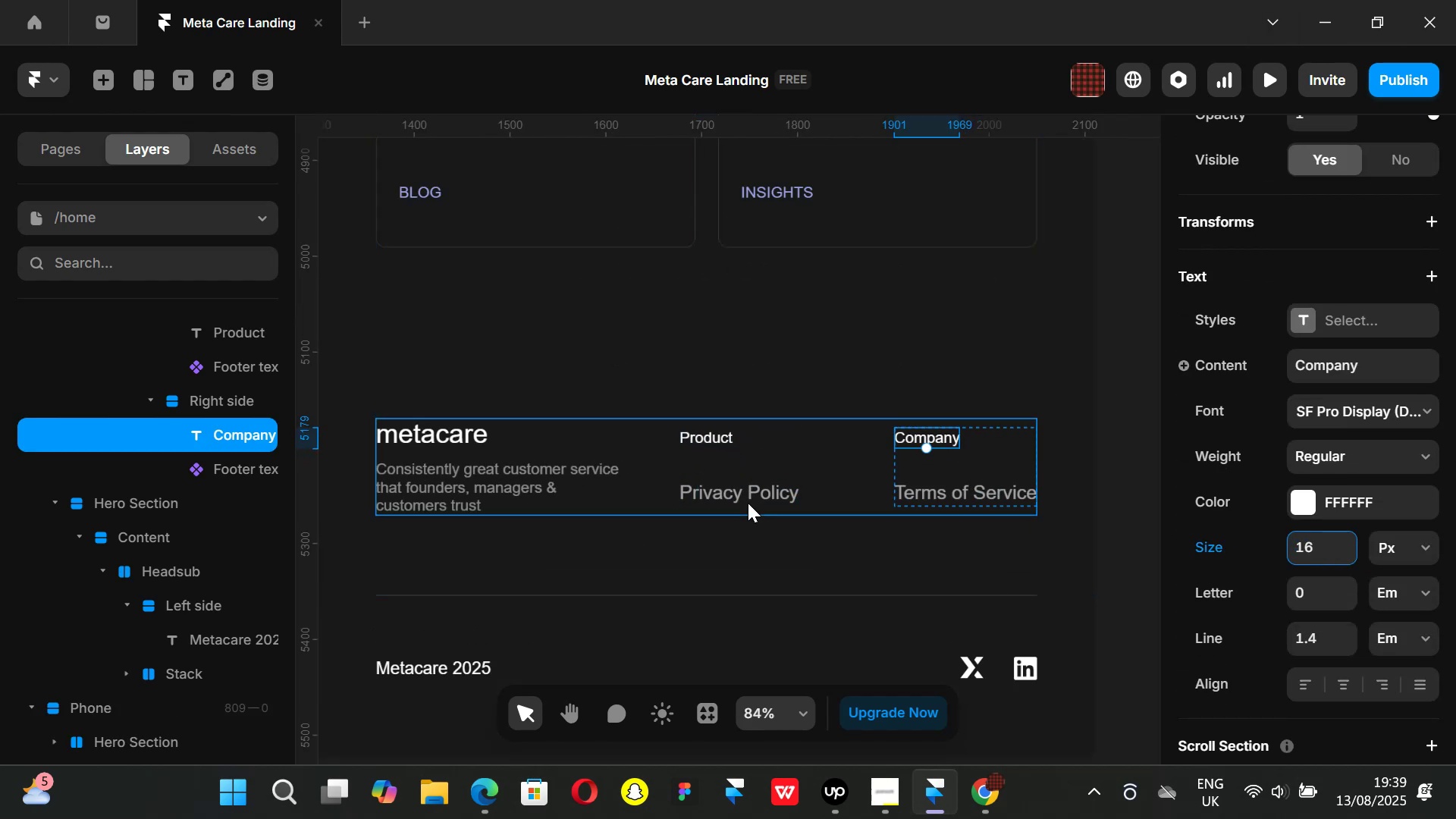 
left_click([740, 497])
 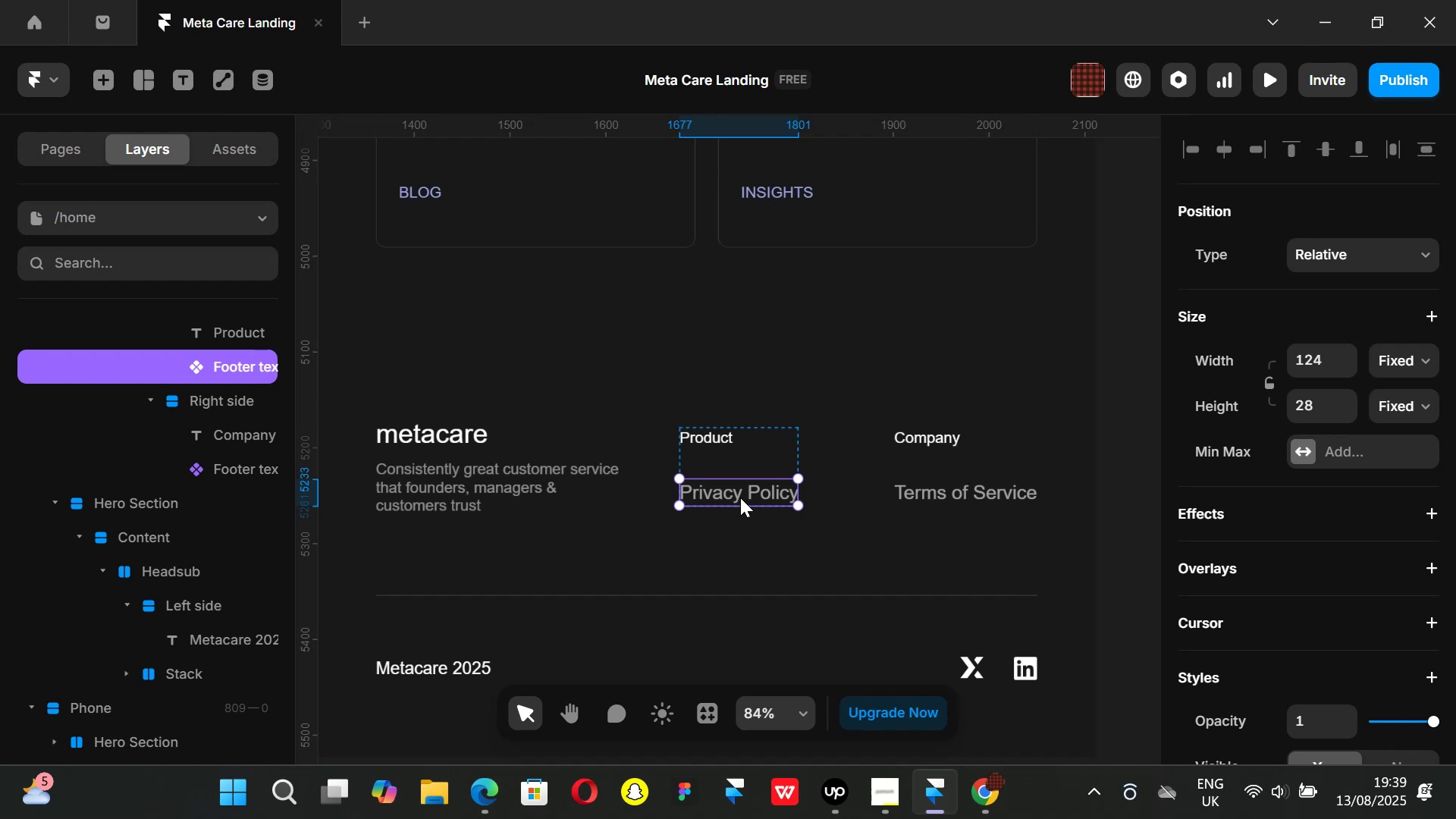 
double_click([740, 497])
 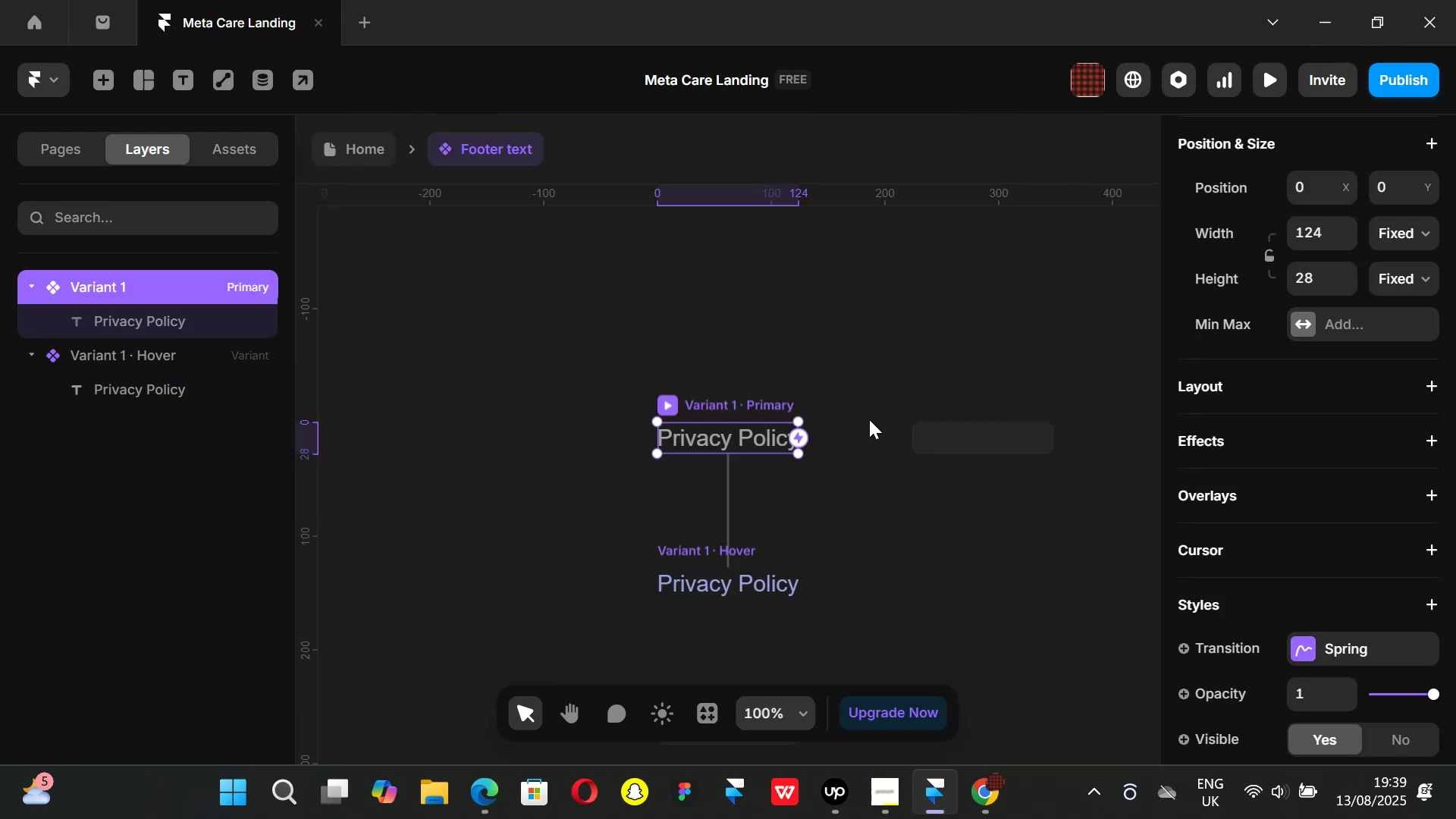 
left_click([968, 438])
 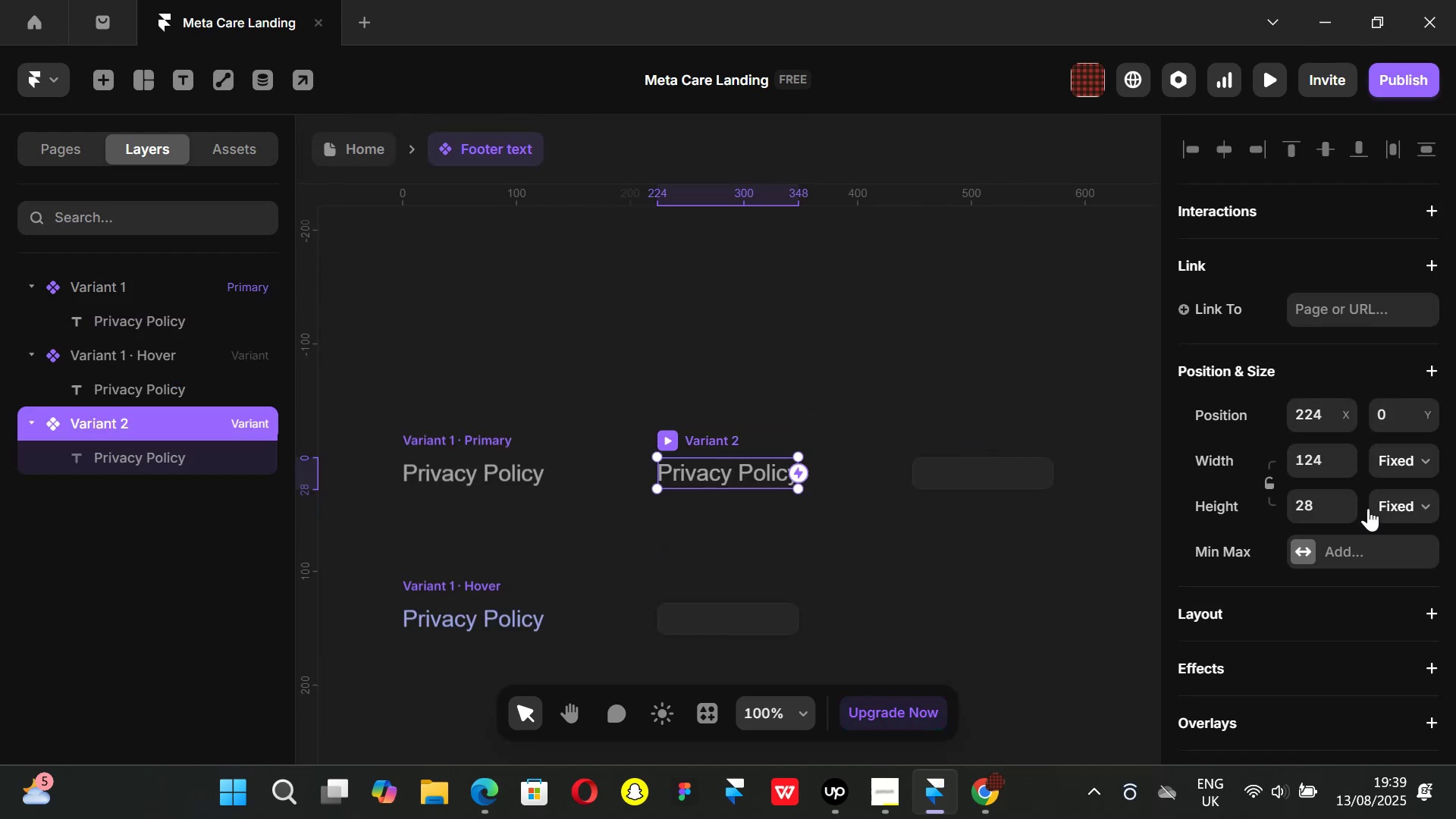 
scroll: coordinate [1319, 500], scroll_direction: down, amount: 5.0
 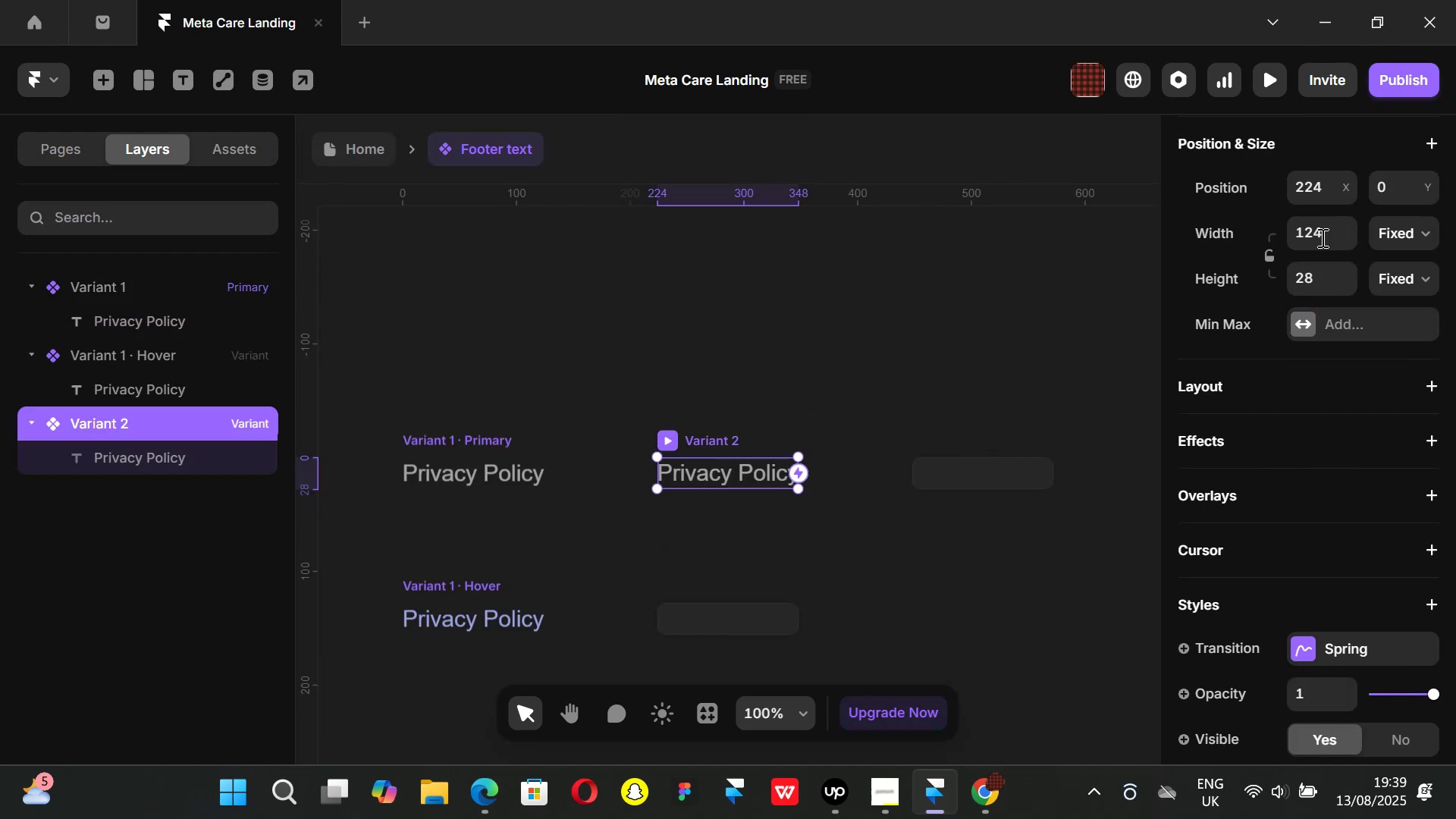 
scroll: coordinate [1307, 430], scroll_direction: none, amount: 0.0
 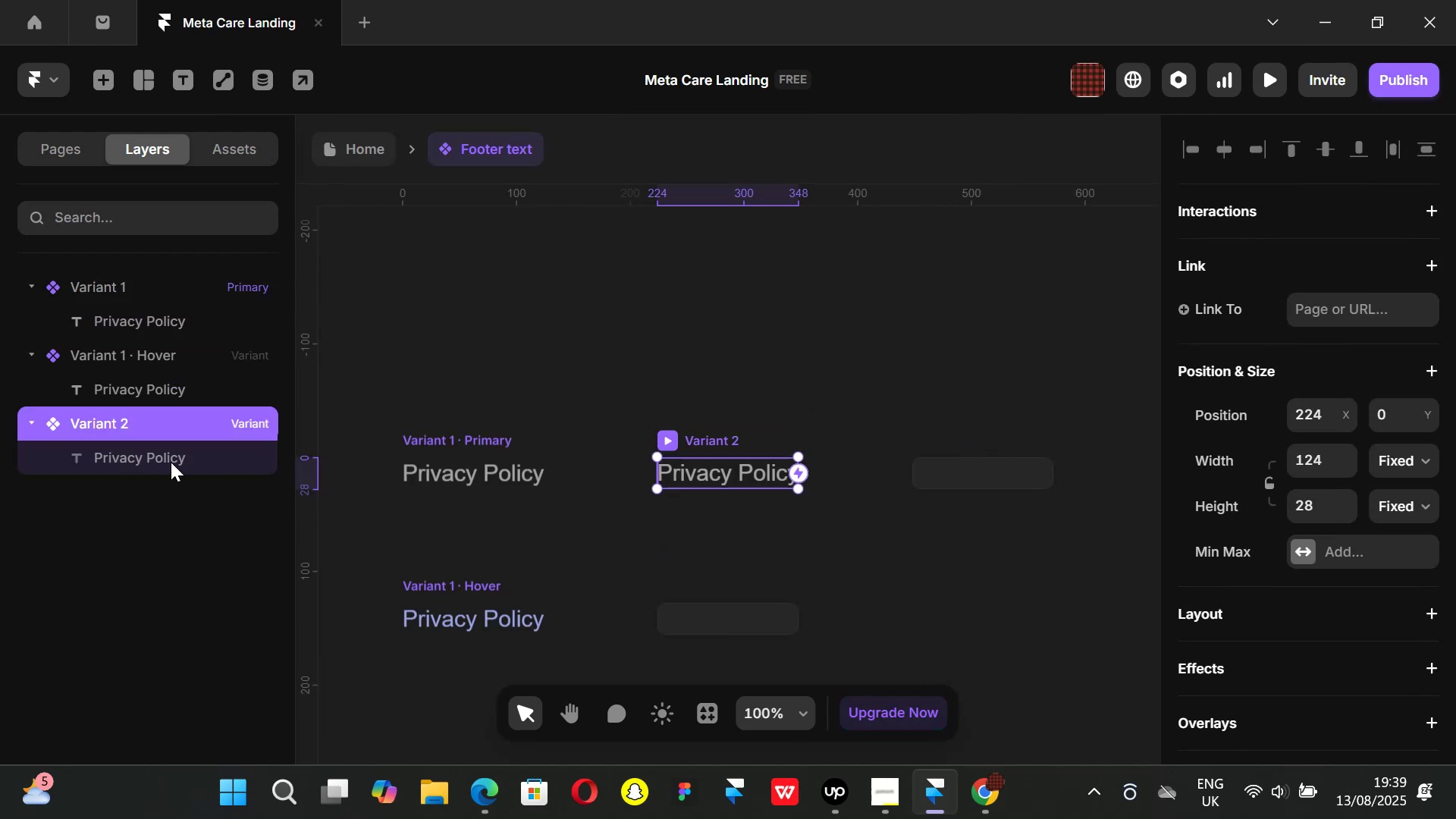 
left_click([163, 449])
 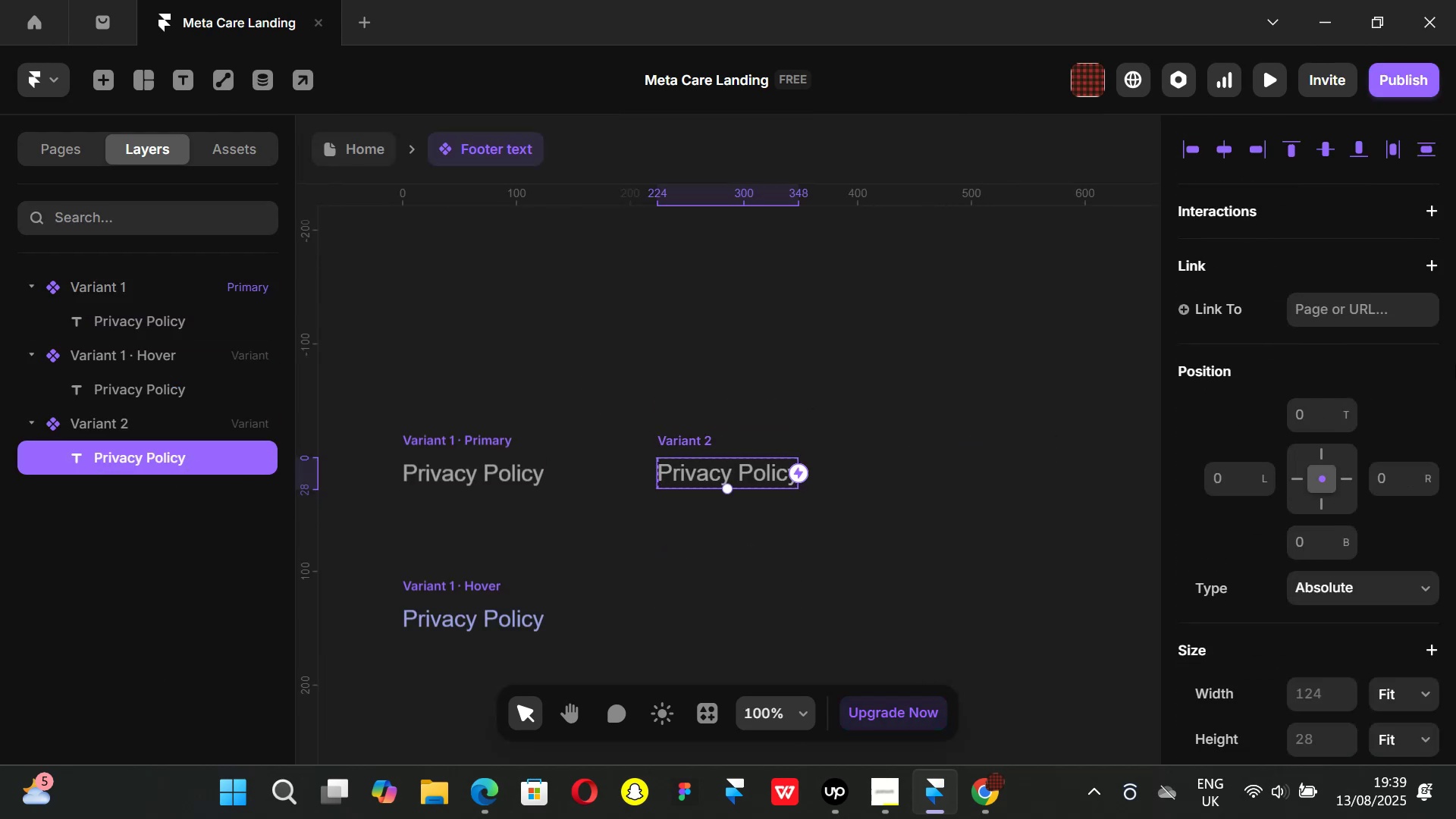 
scroll: coordinate [1310, 507], scroll_direction: down, amount: 5.0
 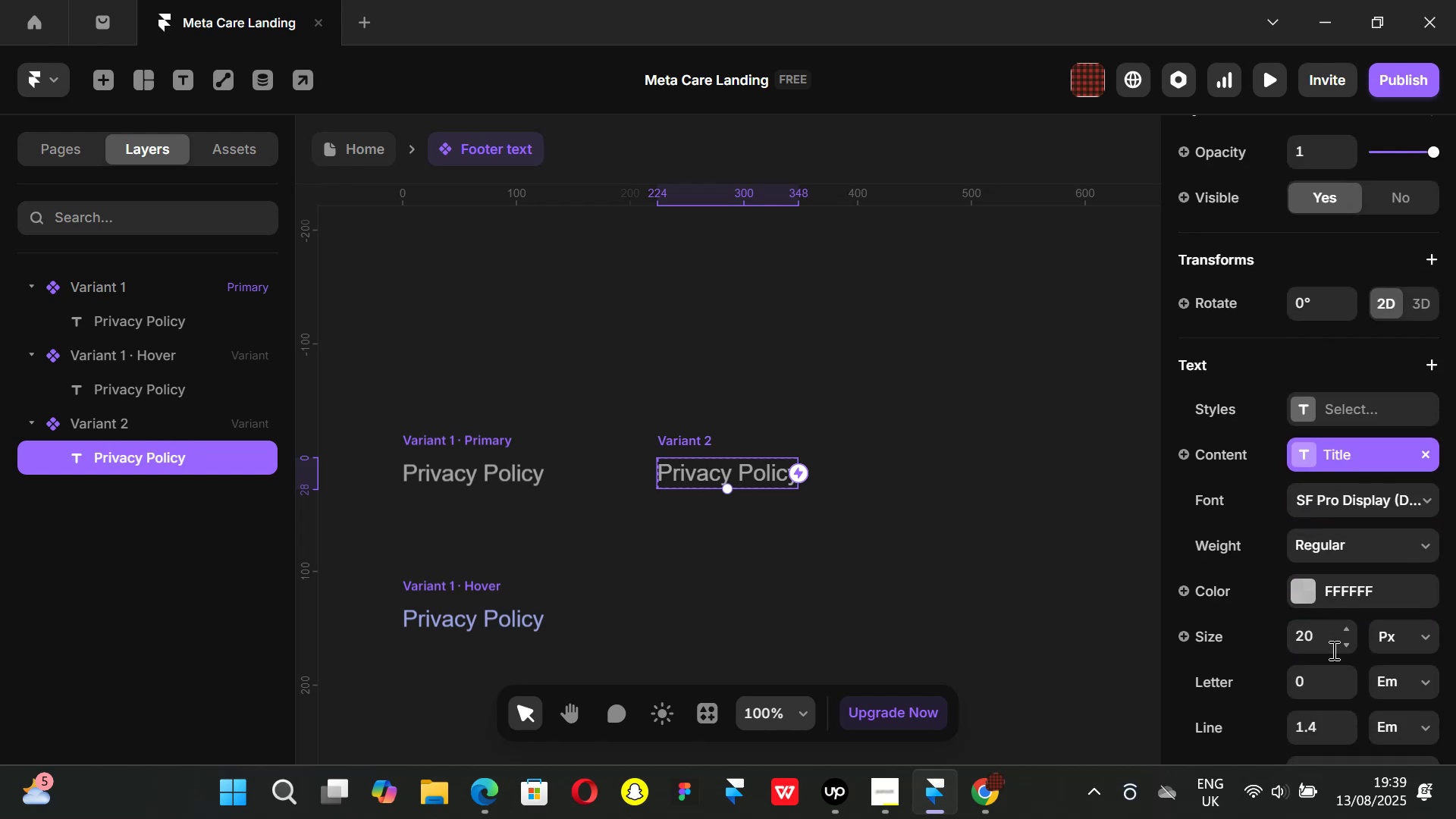 
left_click([1322, 638])
 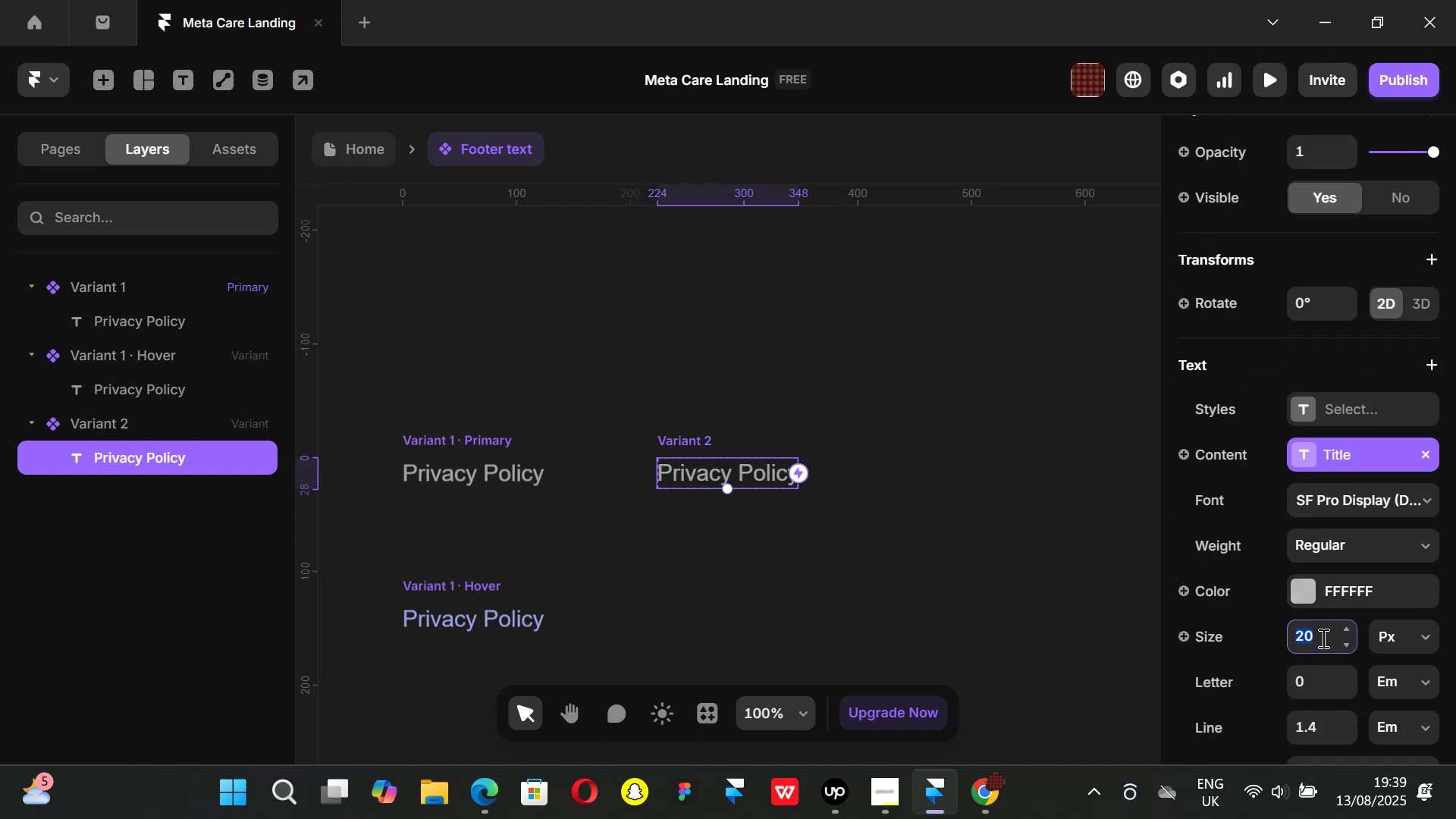 
type(16)
 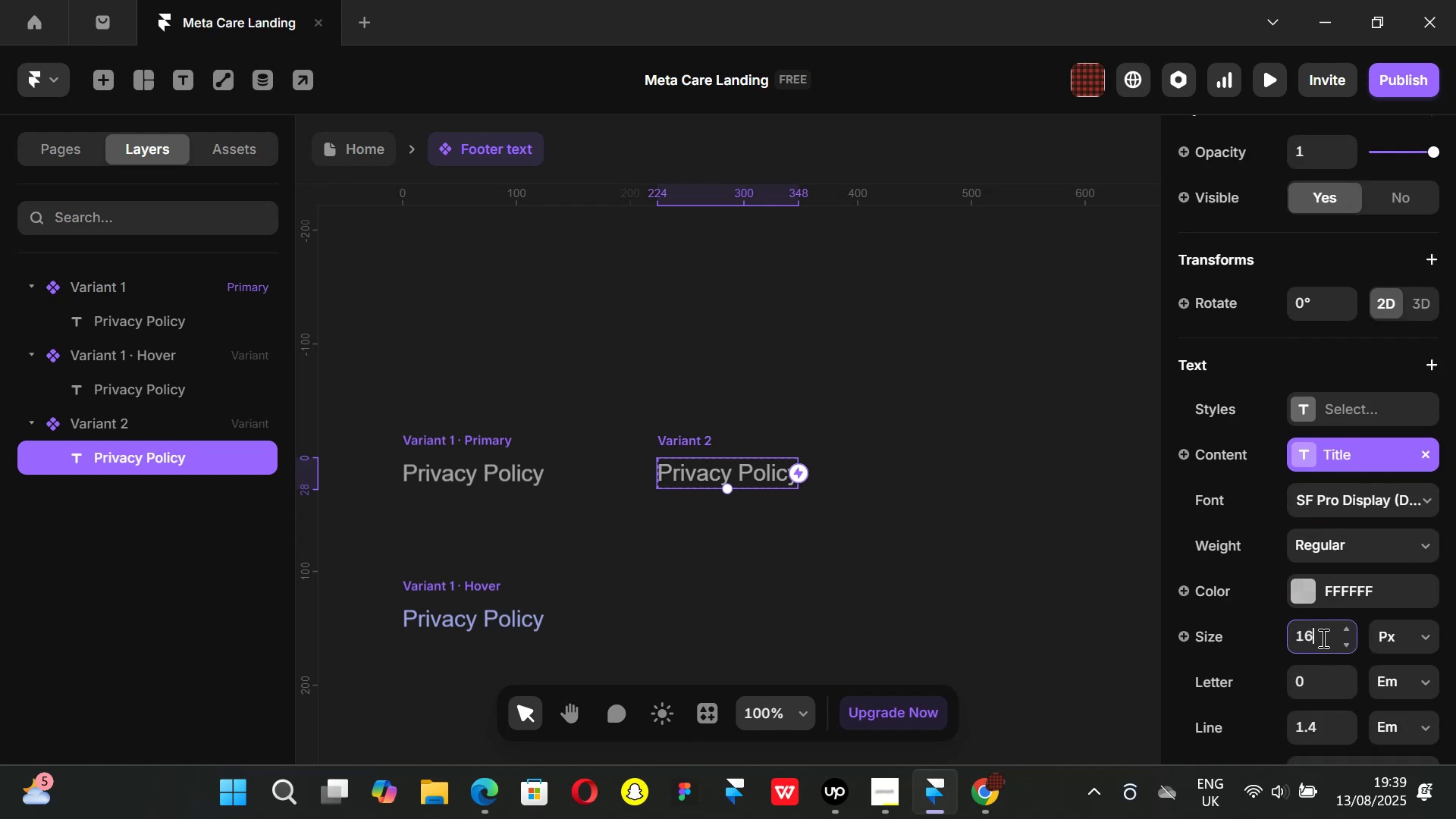 
key(Enter)
 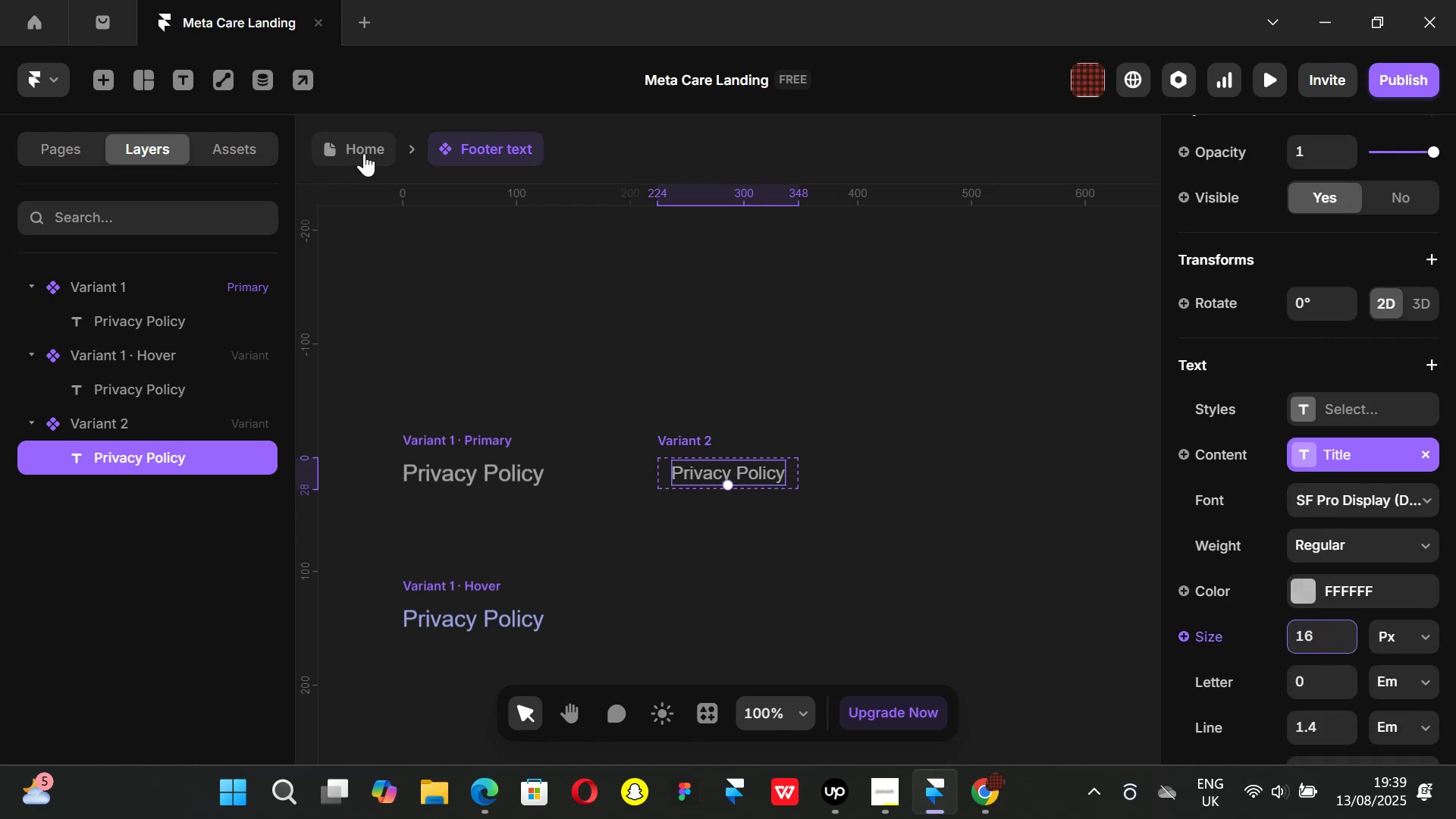 
left_click([364, 153])
 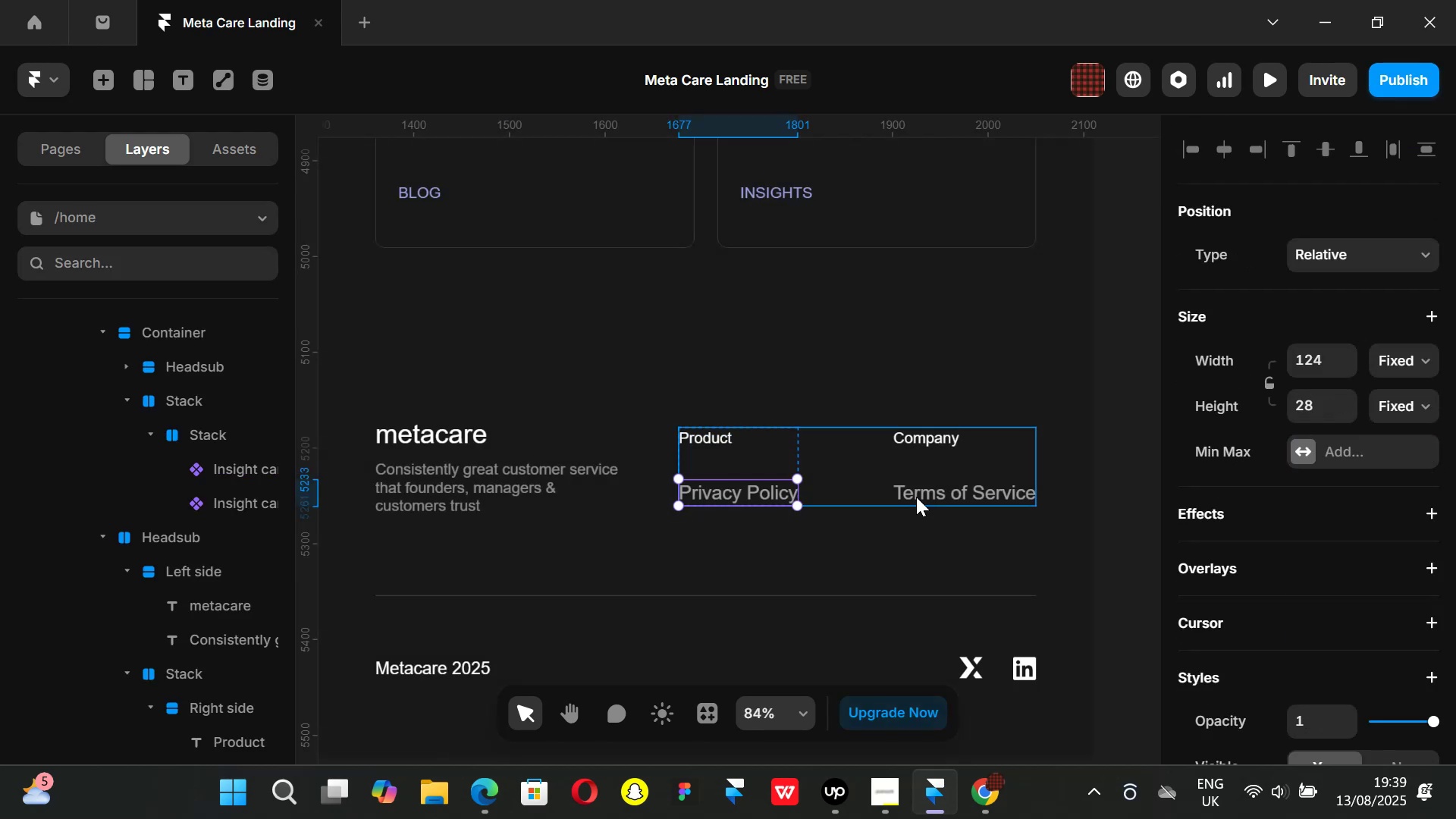 
scroll: coordinate [1298, 531], scroll_direction: down, amount: 3.0
 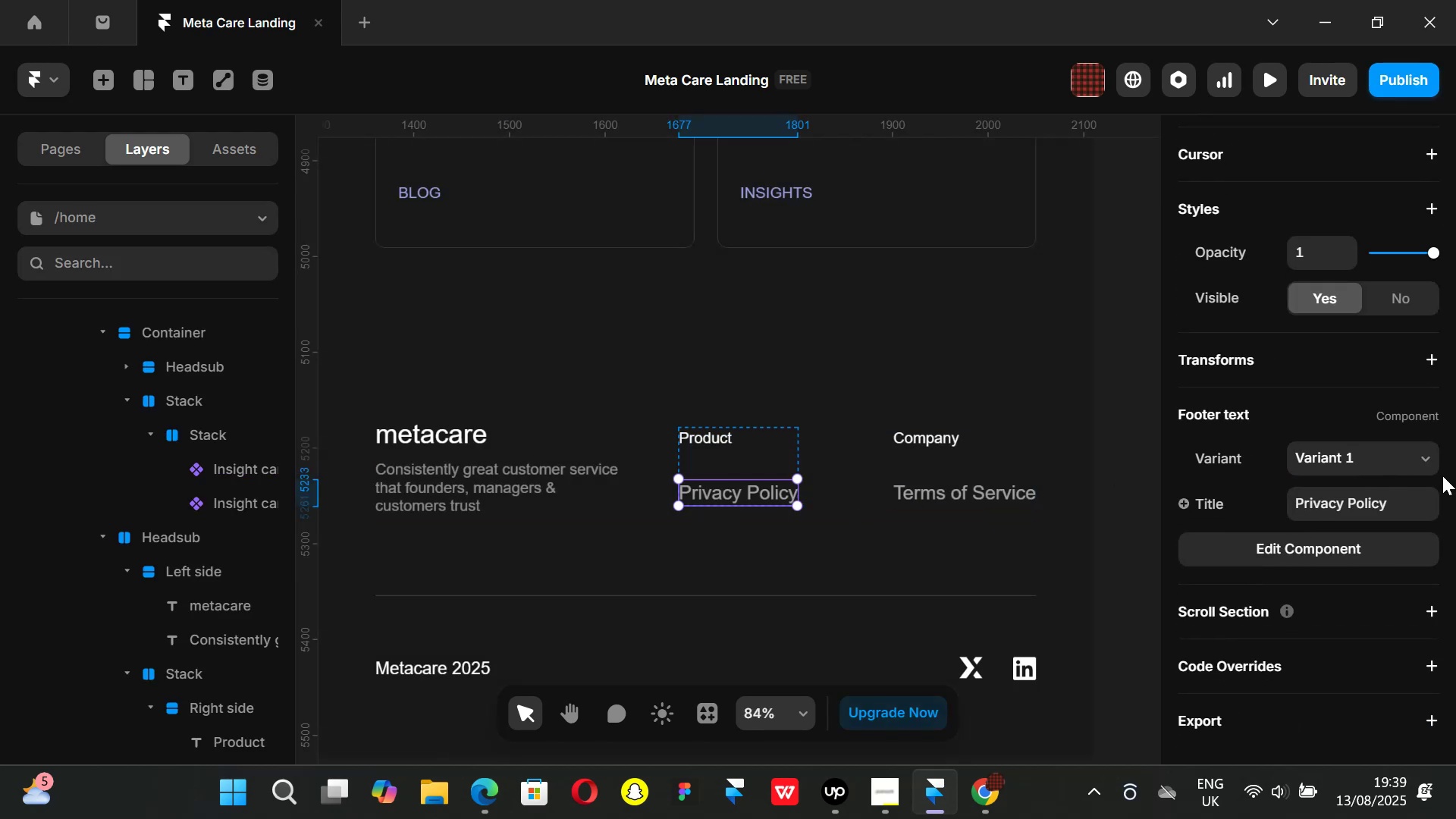 
left_click([1428, 463])
 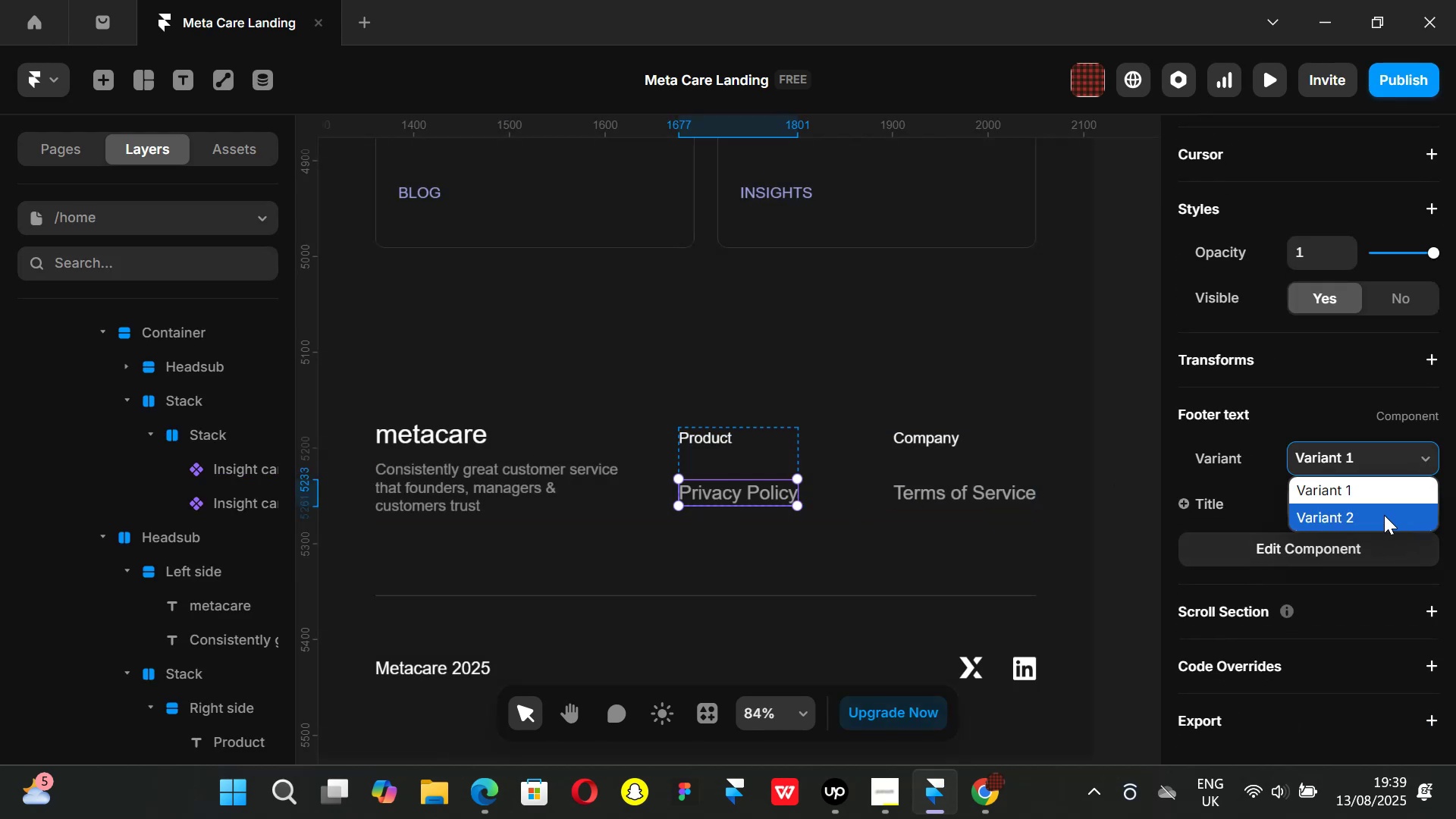 
left_click([1383, 514])
 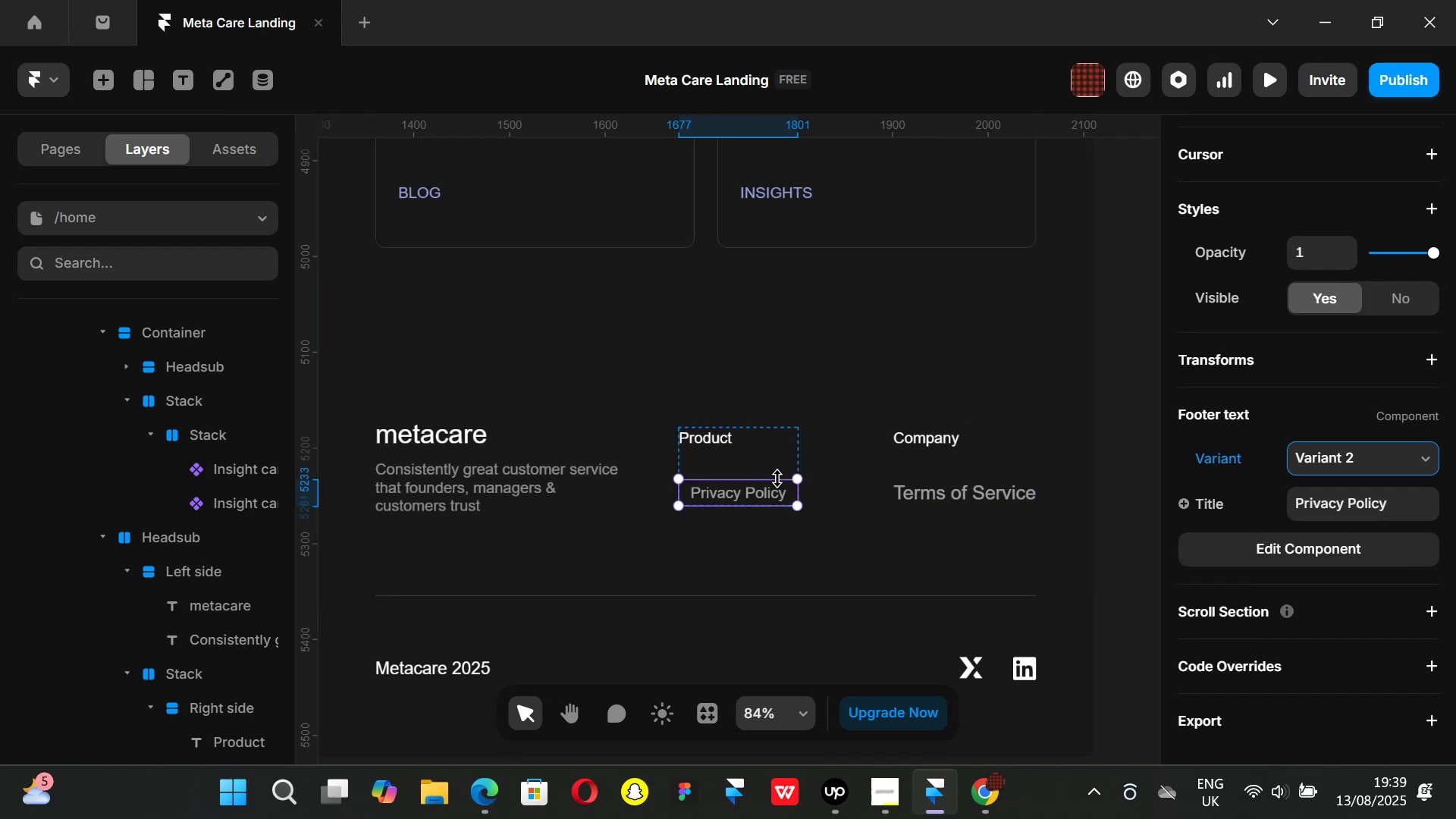 
left_click([770, 470])
 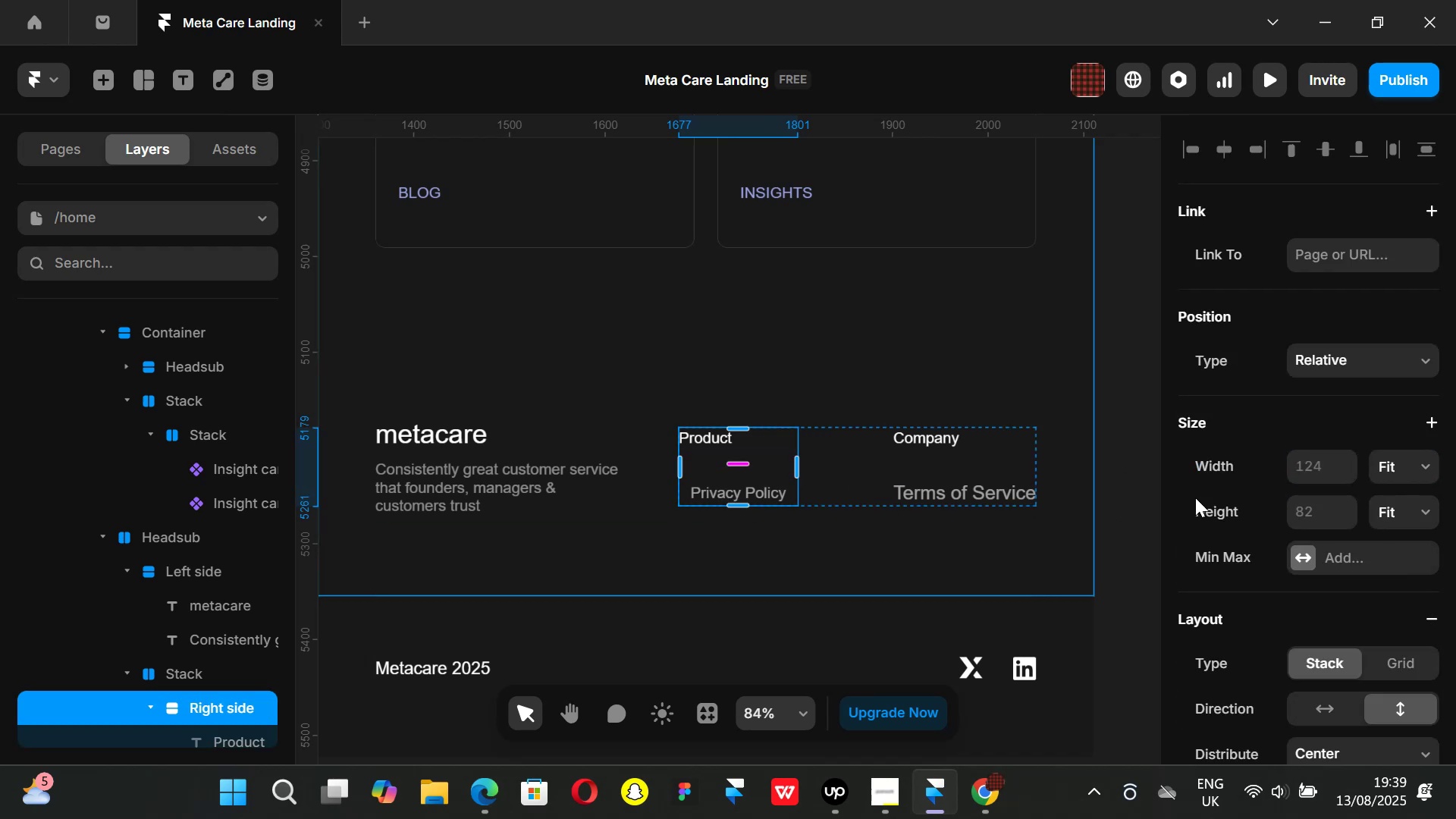 
scroll: coordinate [1319, 521], scroll_direction: down, amount: 2.0
 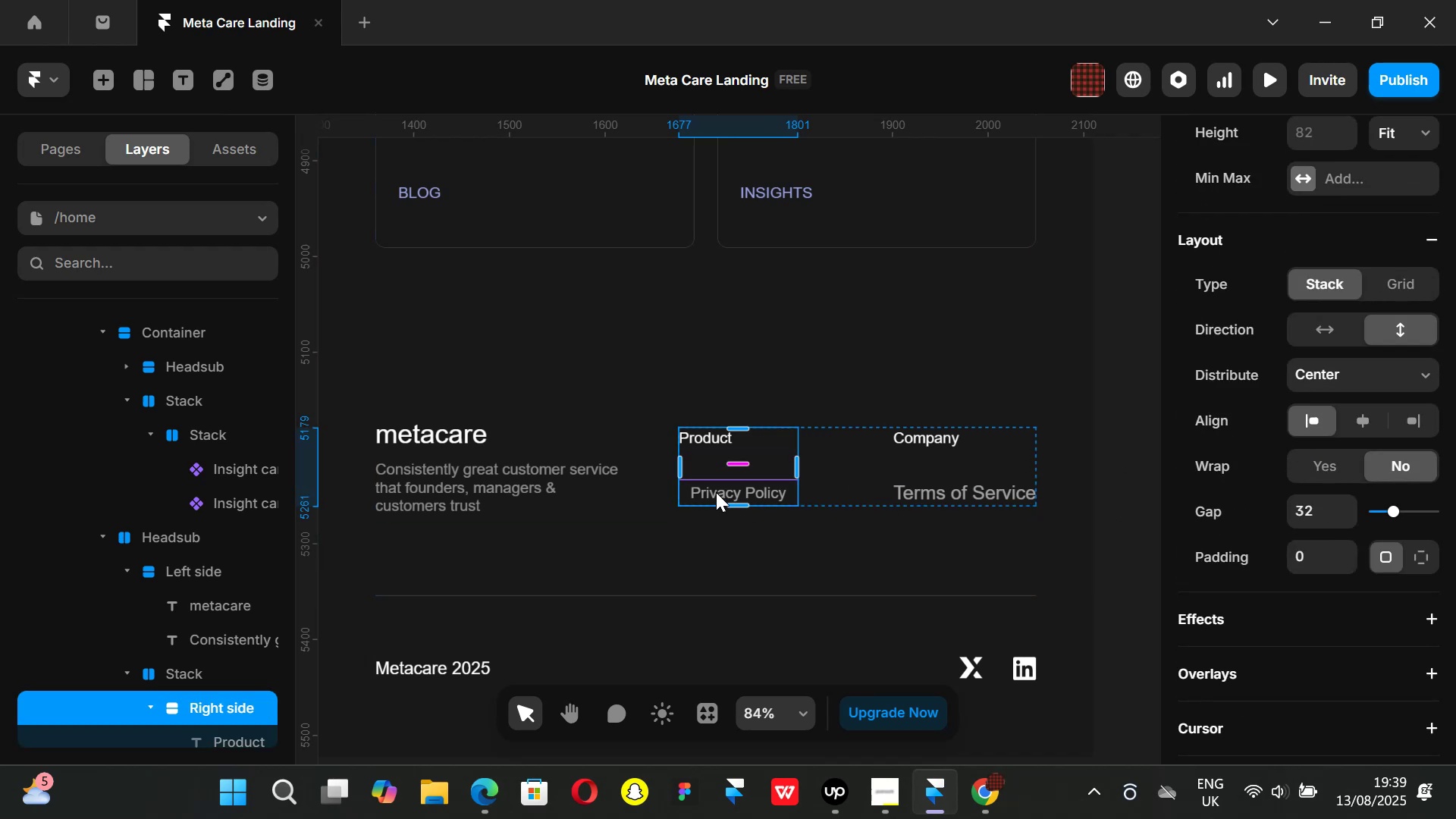 
left_click([714, 492])
 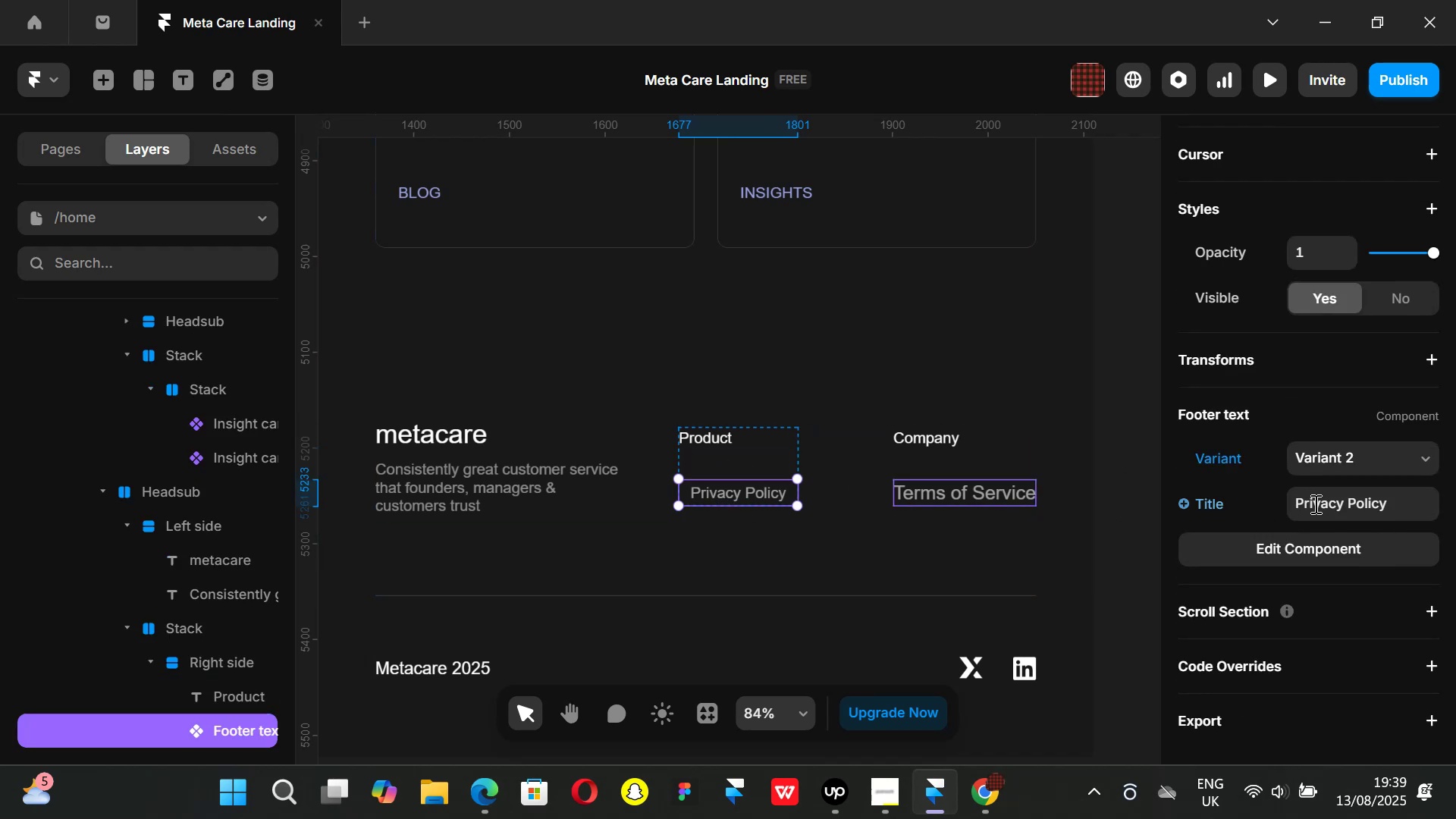 
scroll: coordinate [1326, 518], scroll_direction: up, amount: 1.0
 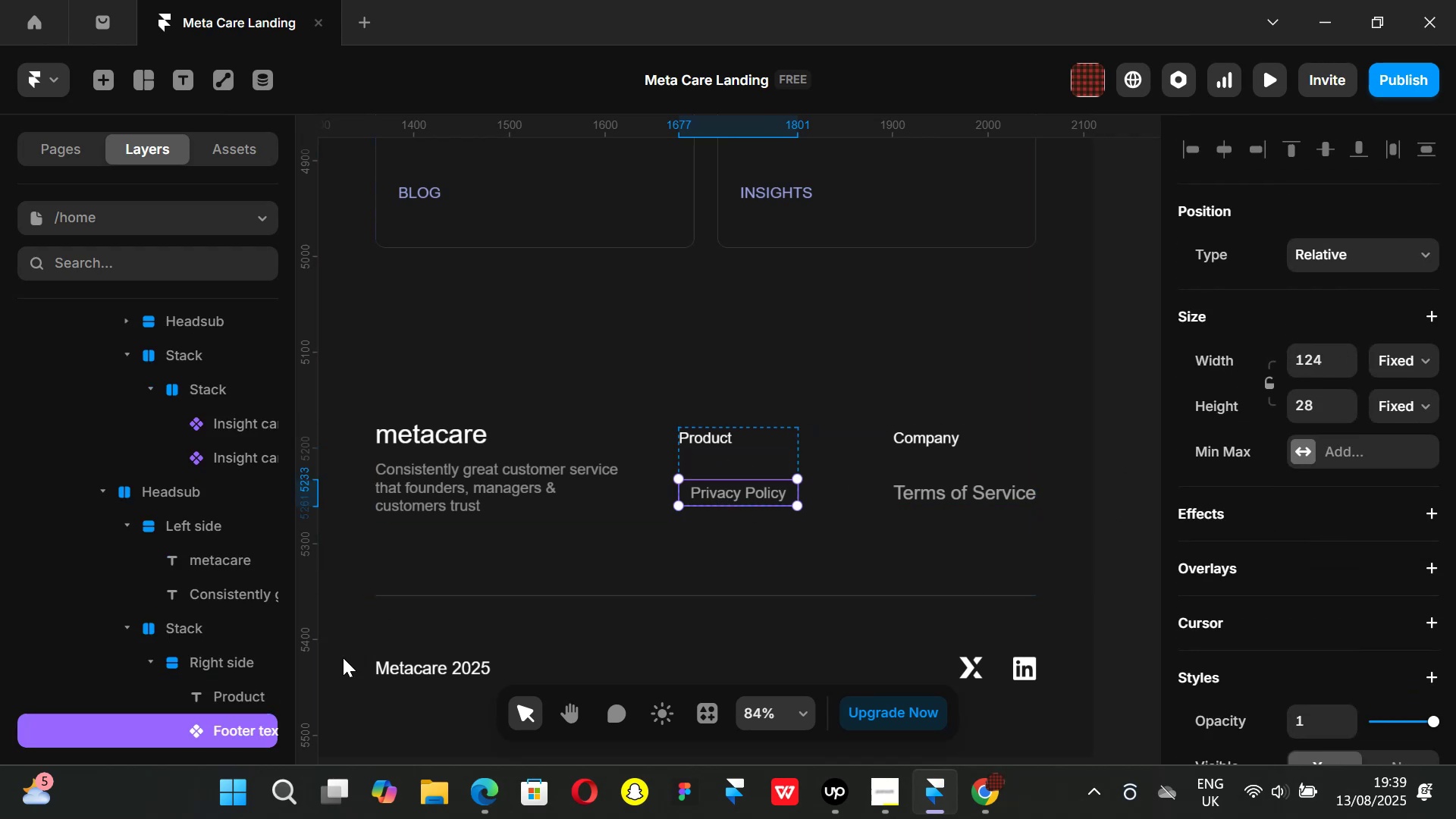 
scroll: coordinate [158, 662], scroll_direction: down, amount: 1.0
 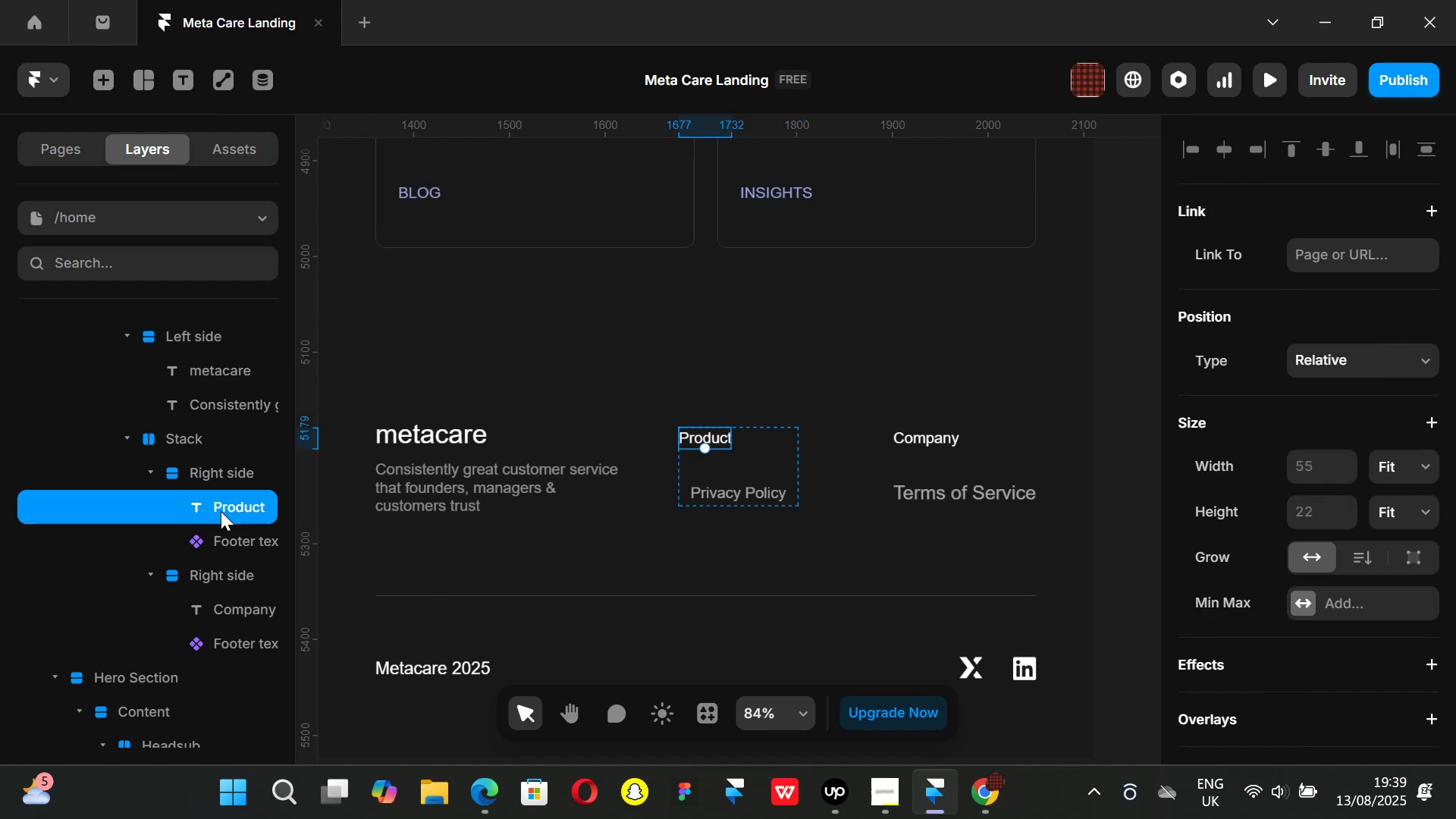 
left_click([229, 541])
 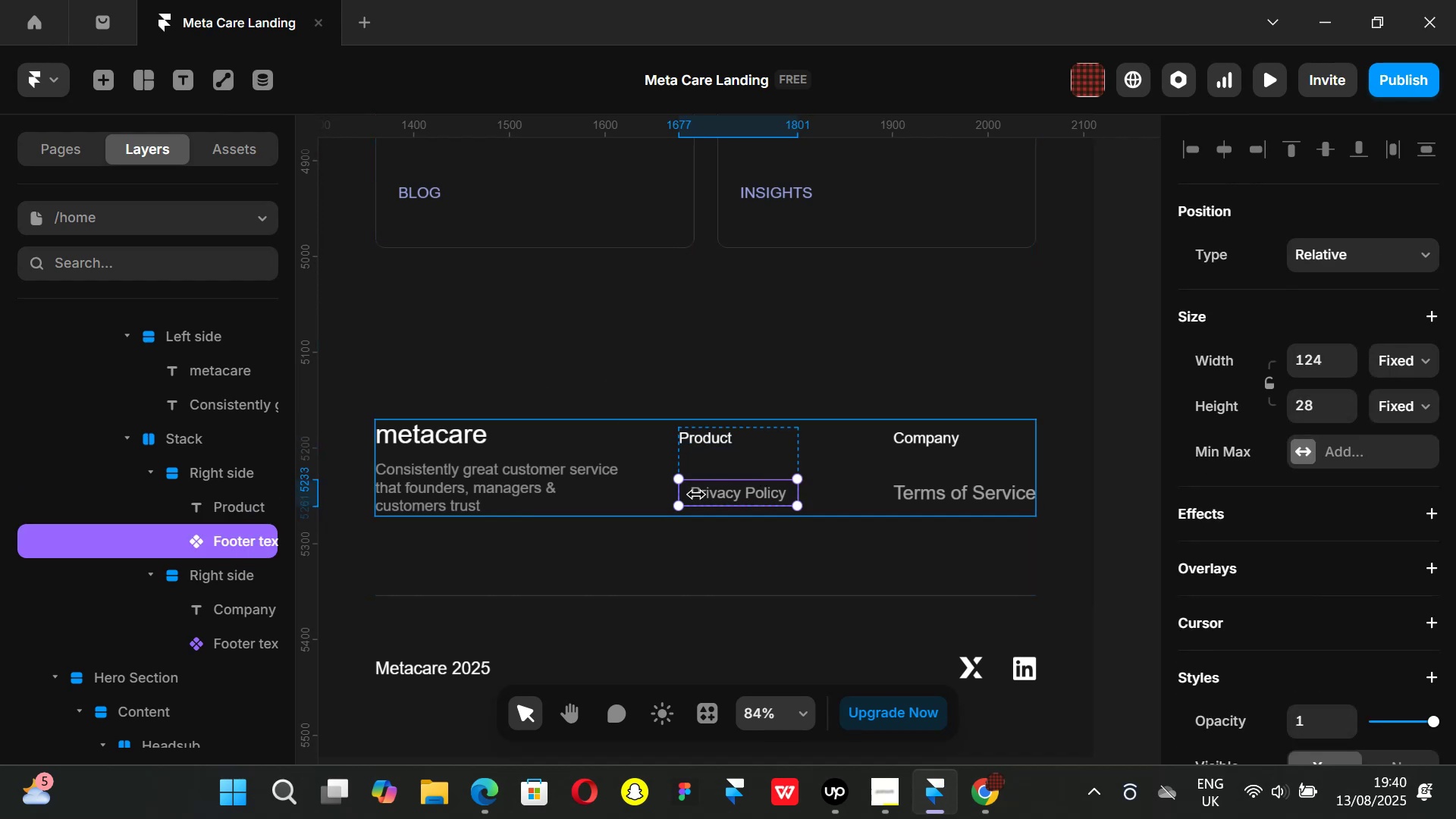 
double_click([729, 498])
 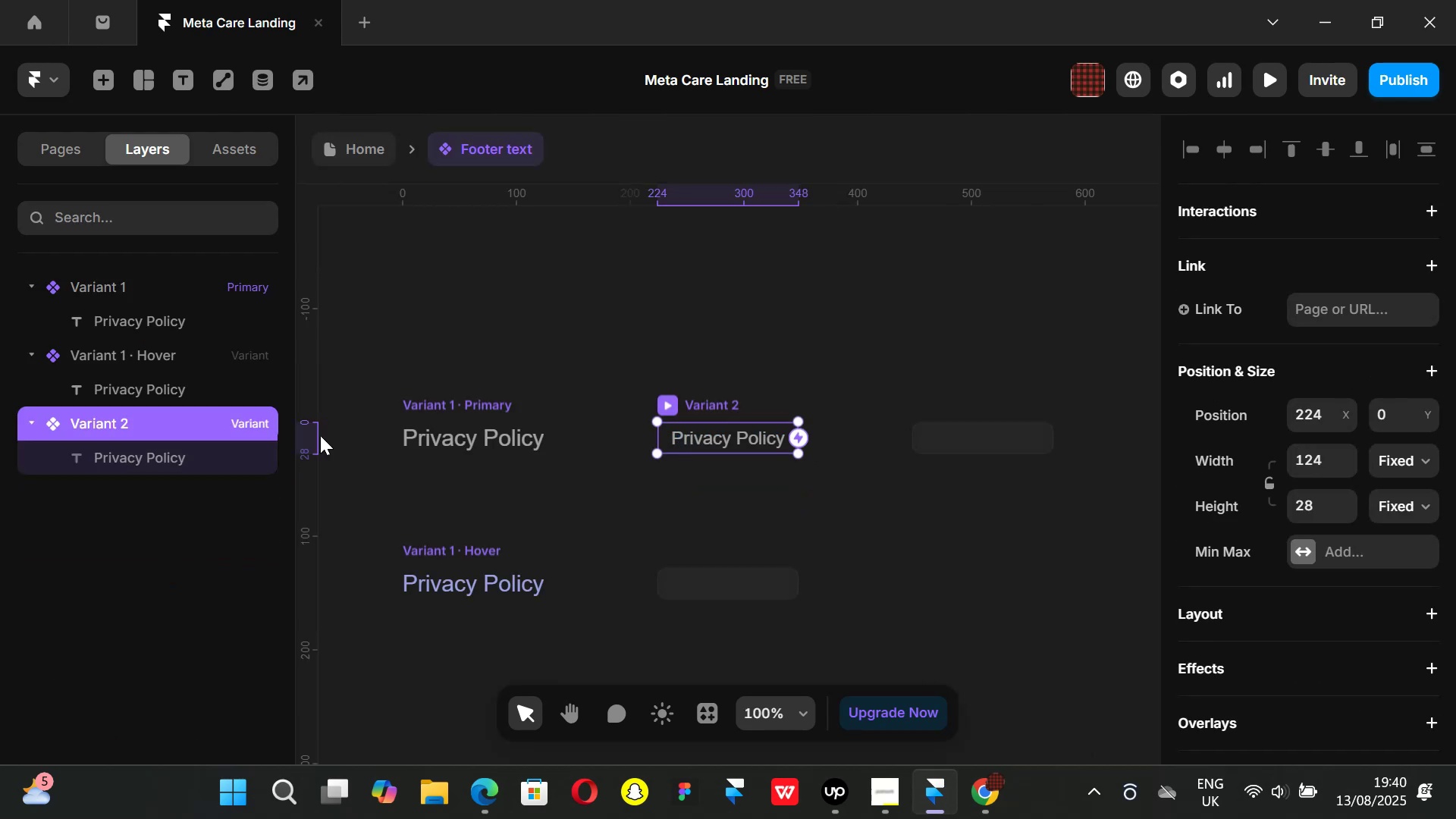 
left_click_drag(start_coordinate=[159, 456], to_coordinate=[164, 458])
 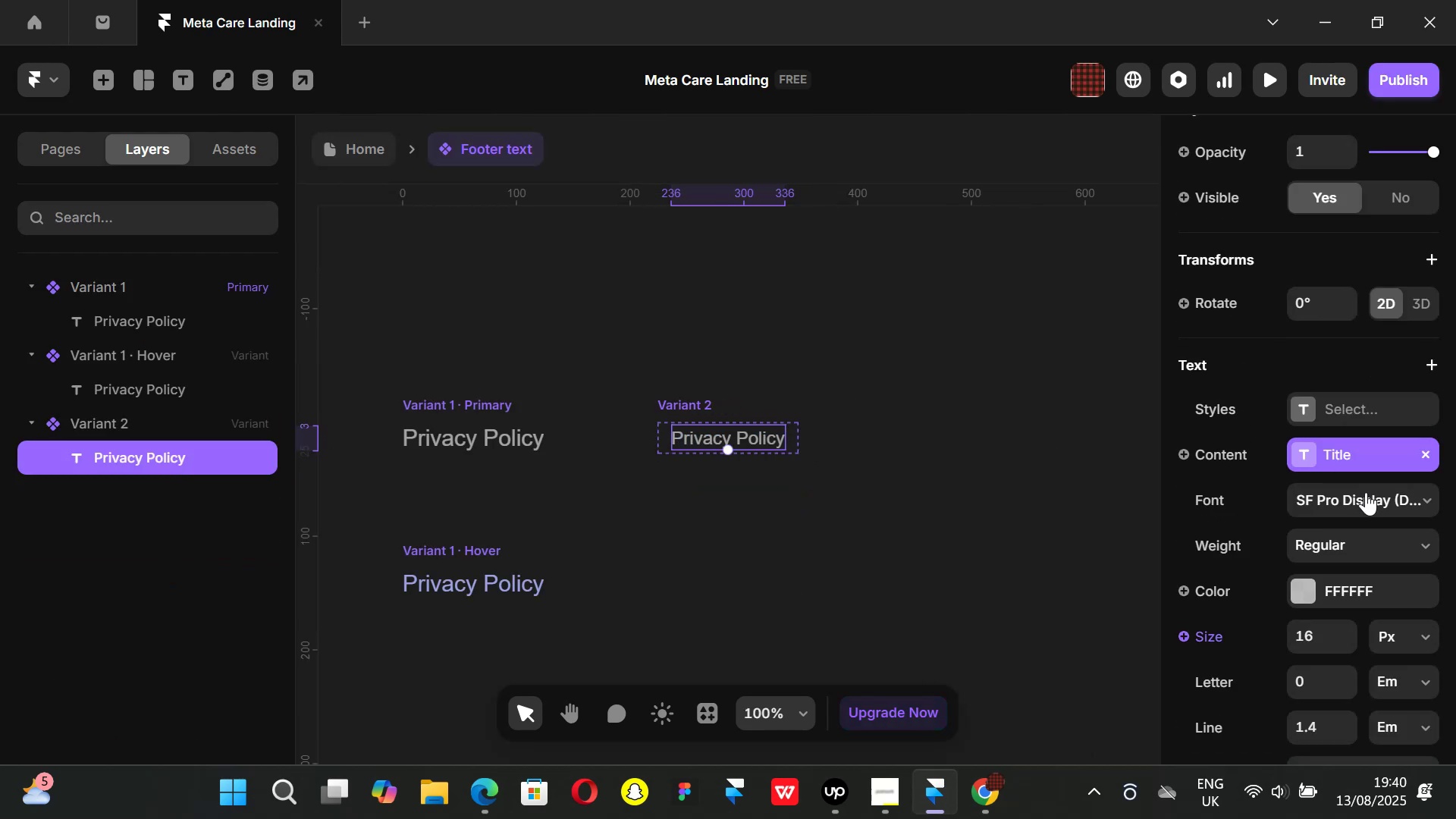 
scroll: coordinate [1356, 502], scroll_direction: down, amount: 1.0
 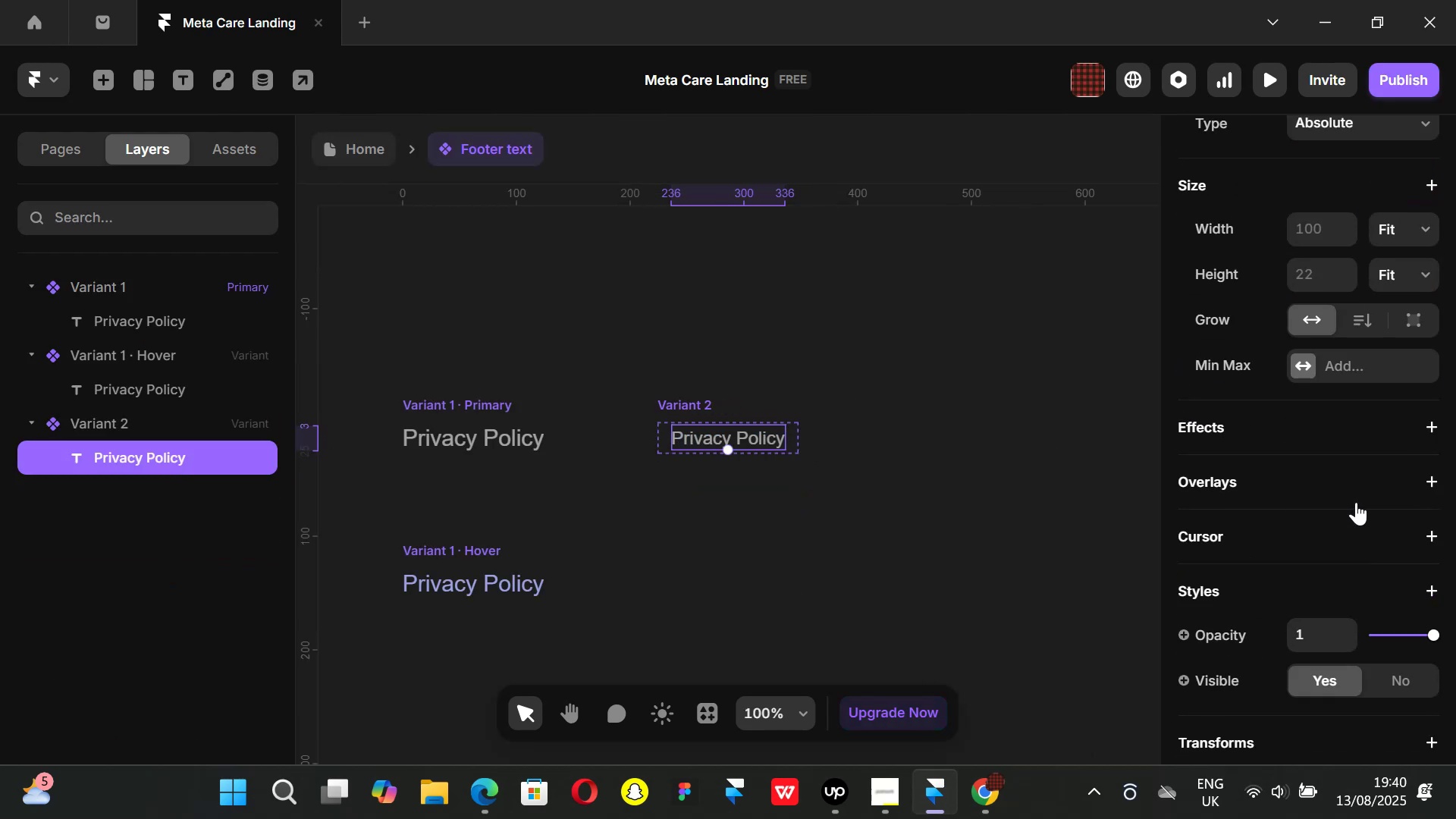 
scroll: coordinate [1356, 502], scroll_direction: up, amount: 3.0
 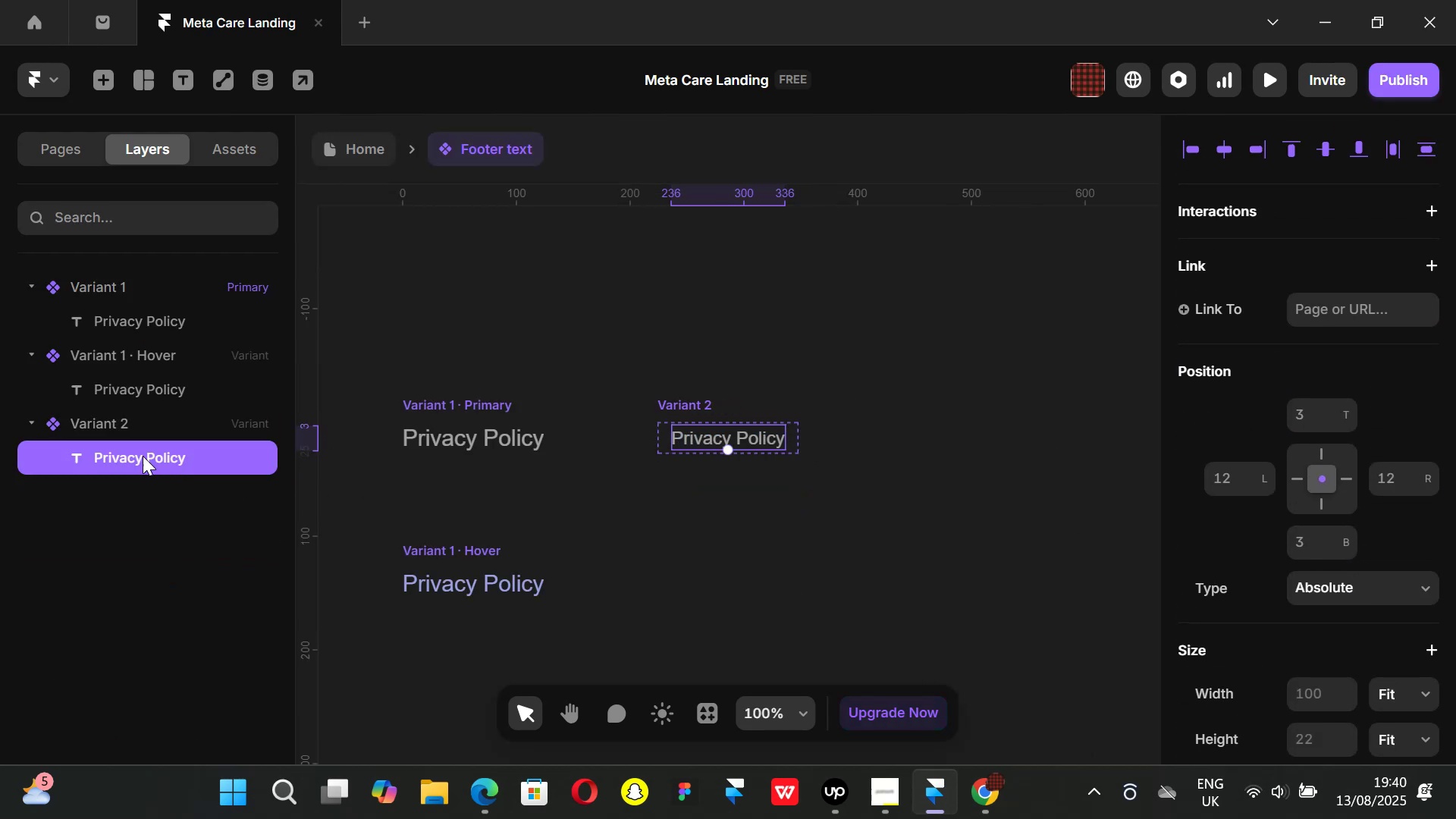 
left_click_drag(start_coordinate=[118, 422], to_coordinate=[146, 425])
 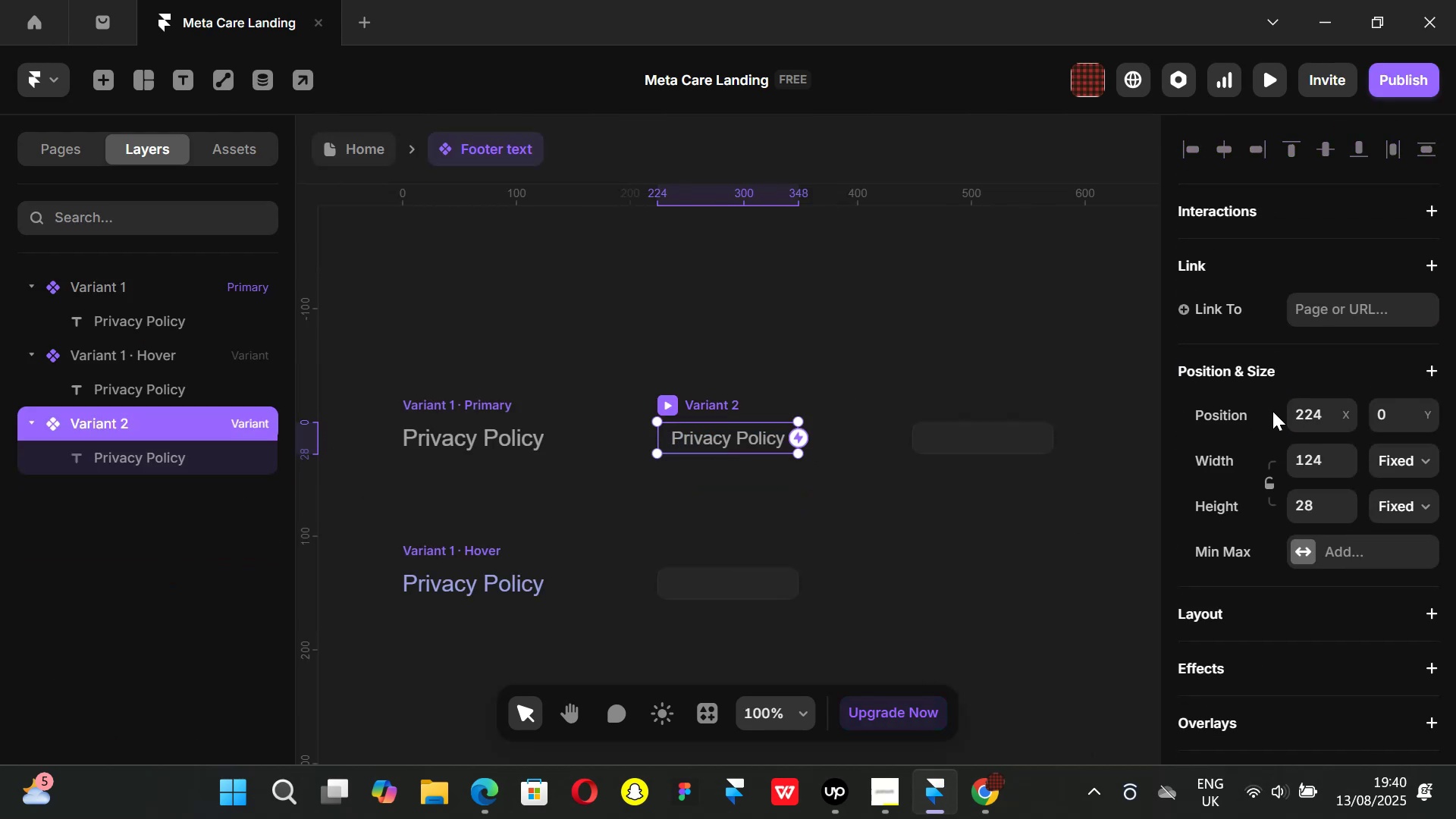 
scroll: coordinate [1345, 441], scroll_direction: down, amount: 5.0
 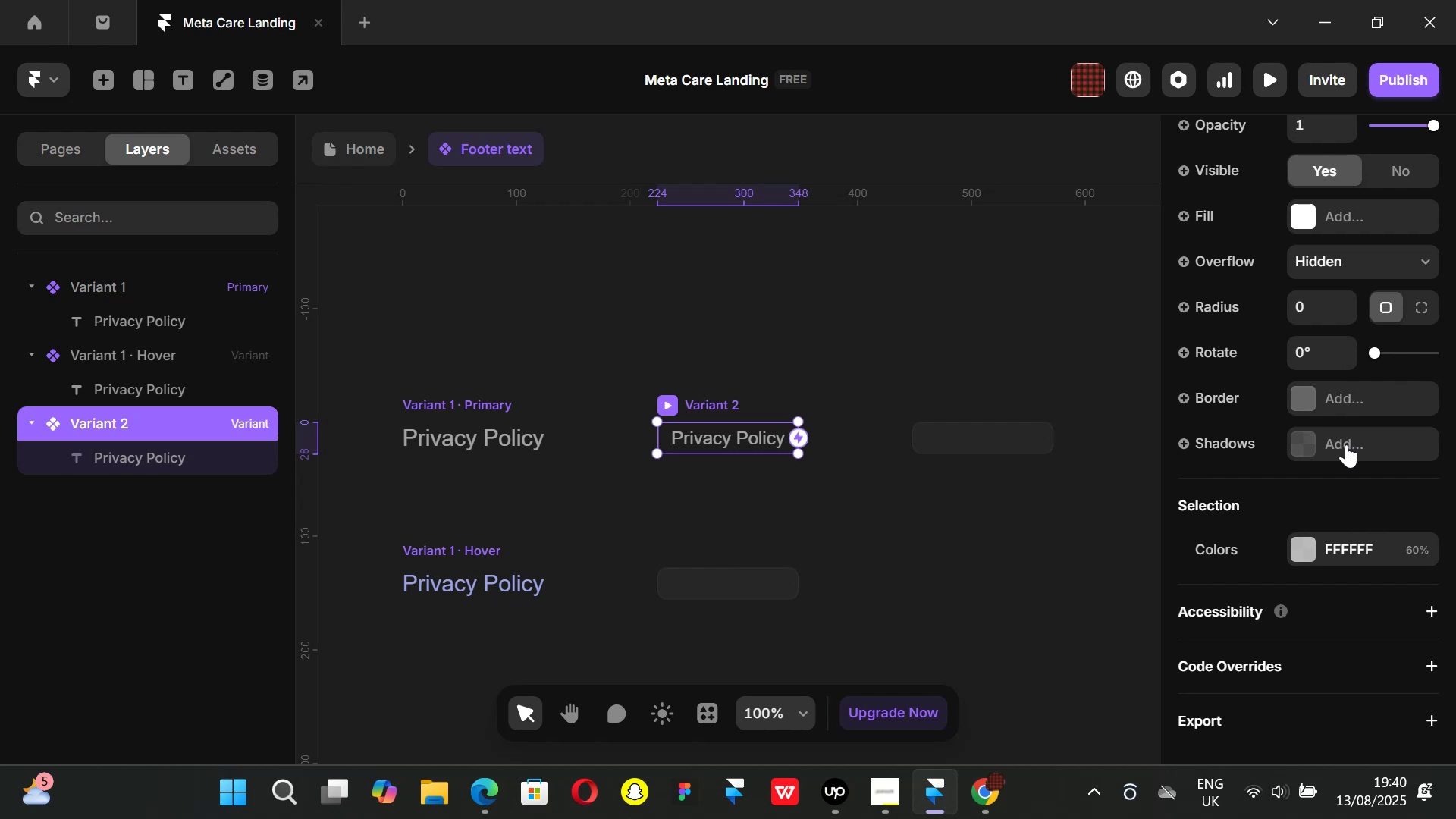 
scroll: coordinate [1346, 444], scroll_direction: none, amount: 0.0
 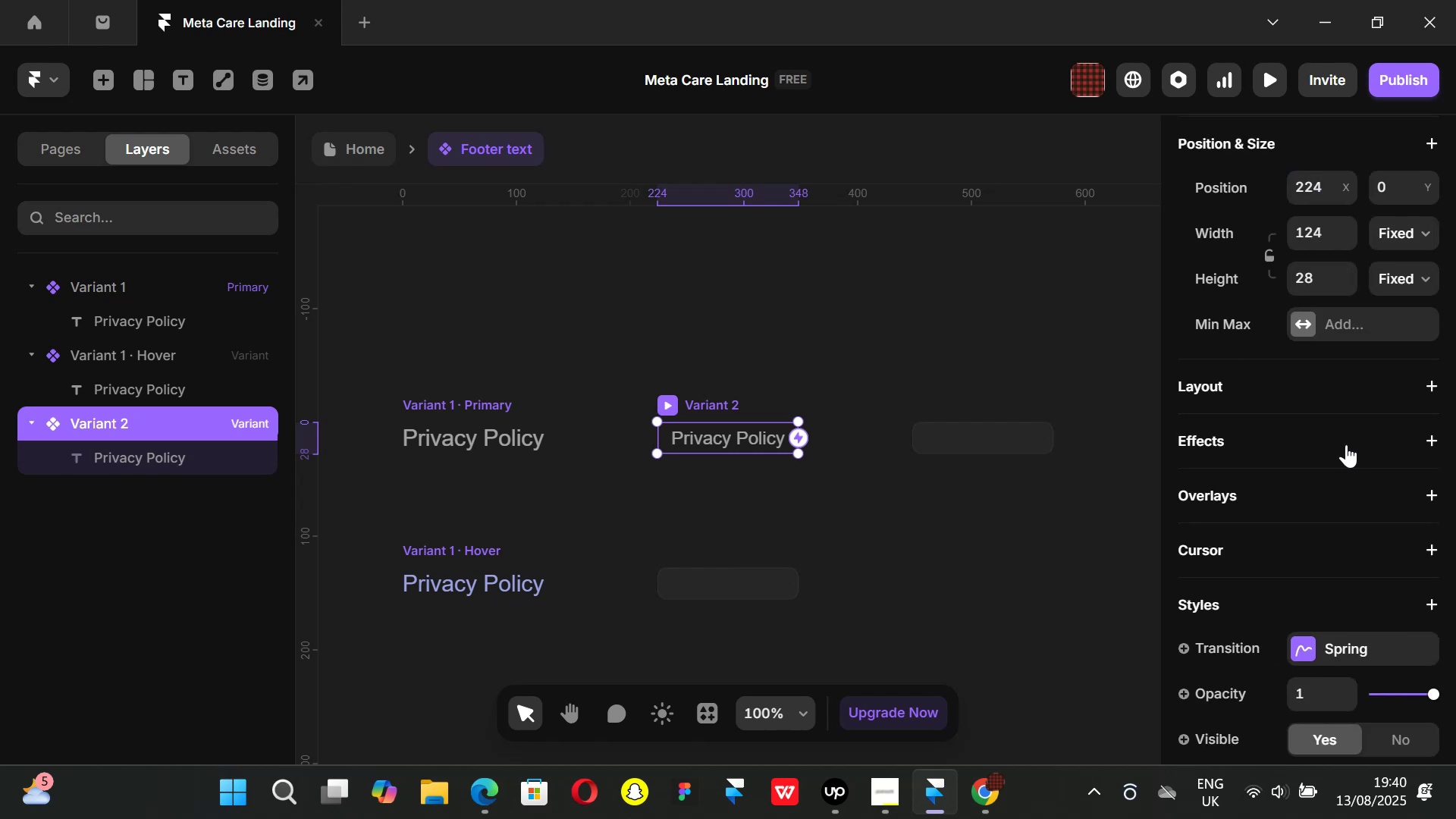 
scroll: coordinate [1346, 445], scroll_direction: down, amount: 2.0
 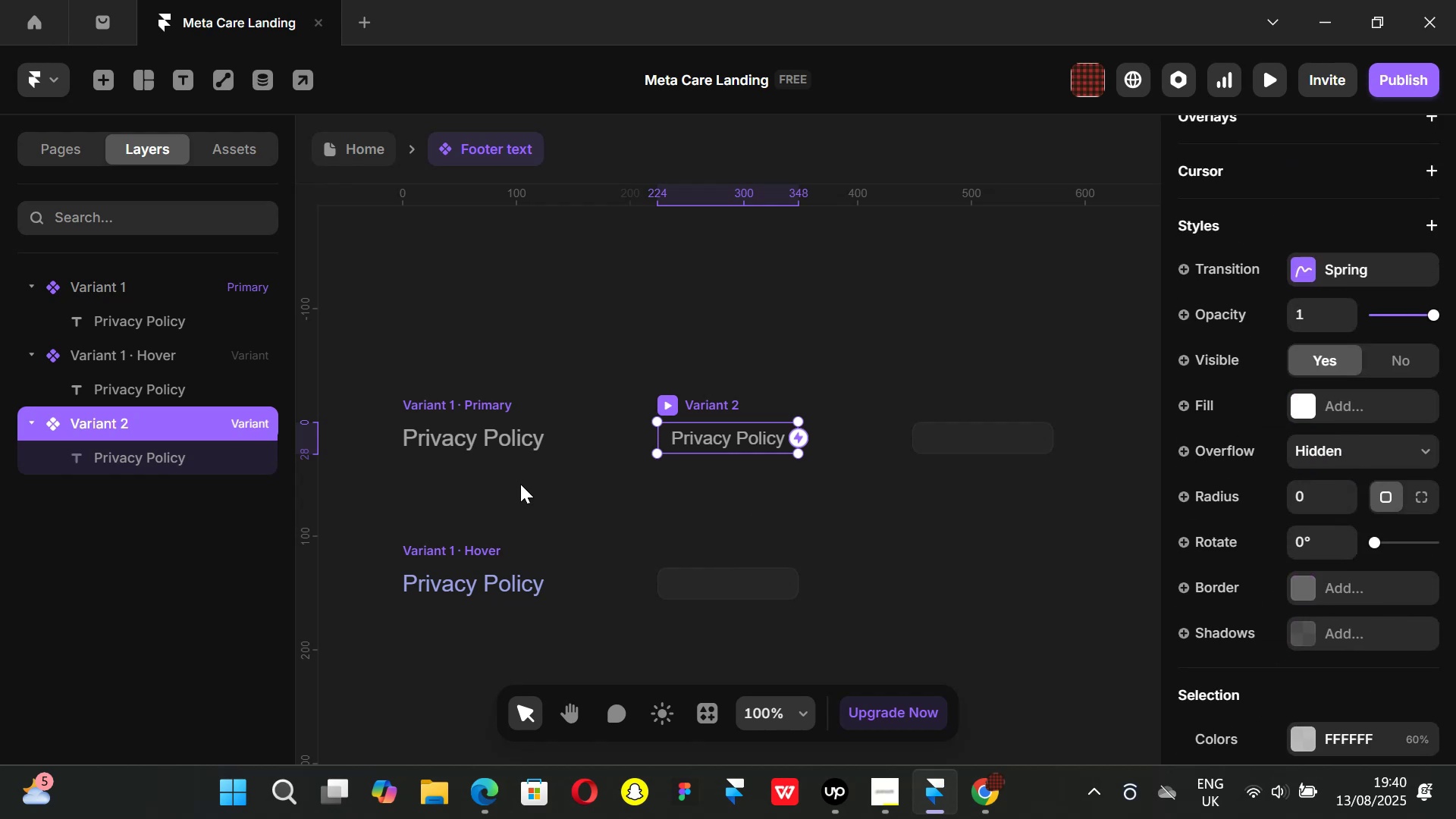 
left_click([126, 464])
 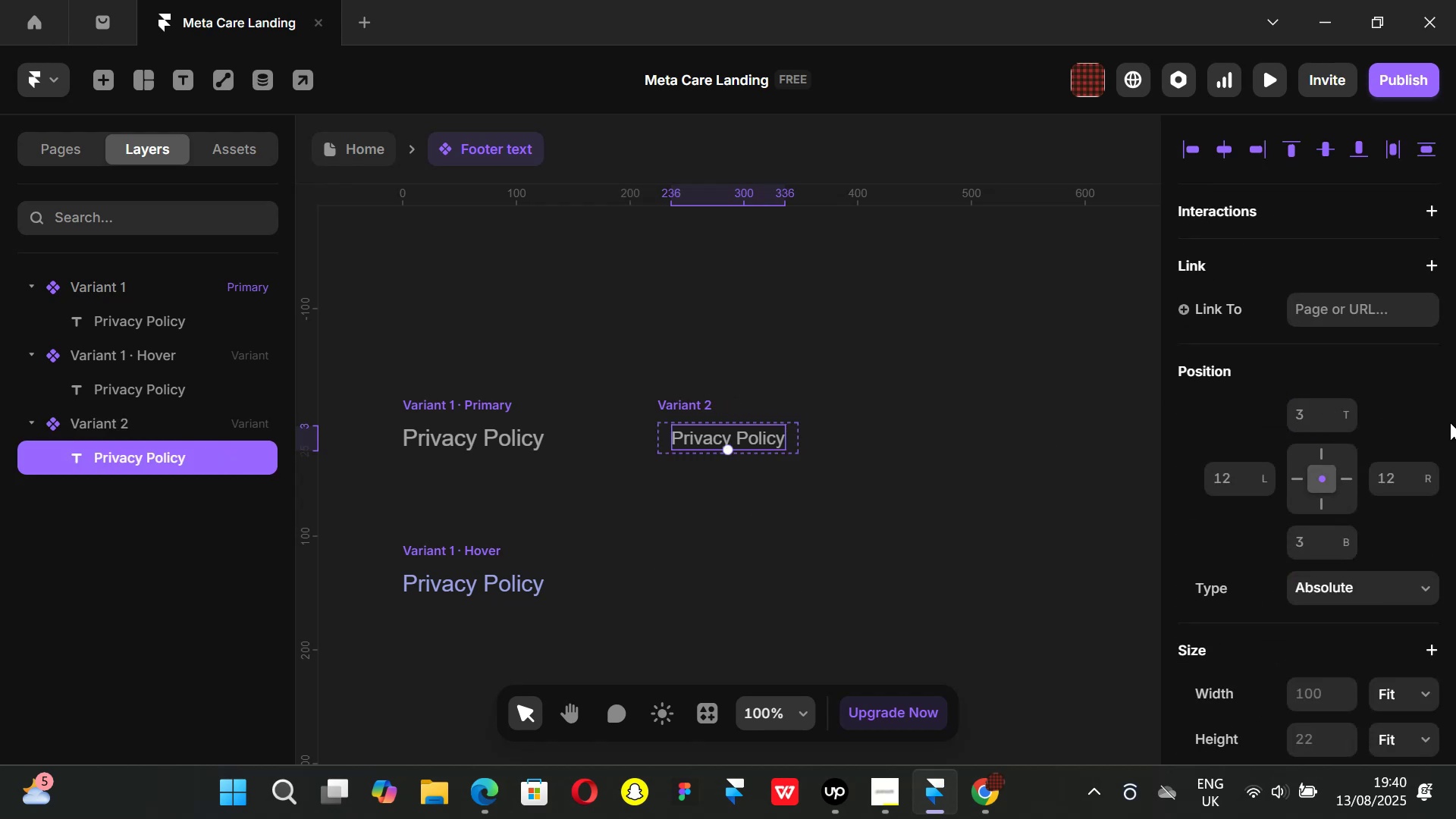 
scroll: coordinate [1396, 429], scroll_direction: up, amount: 2.0
 